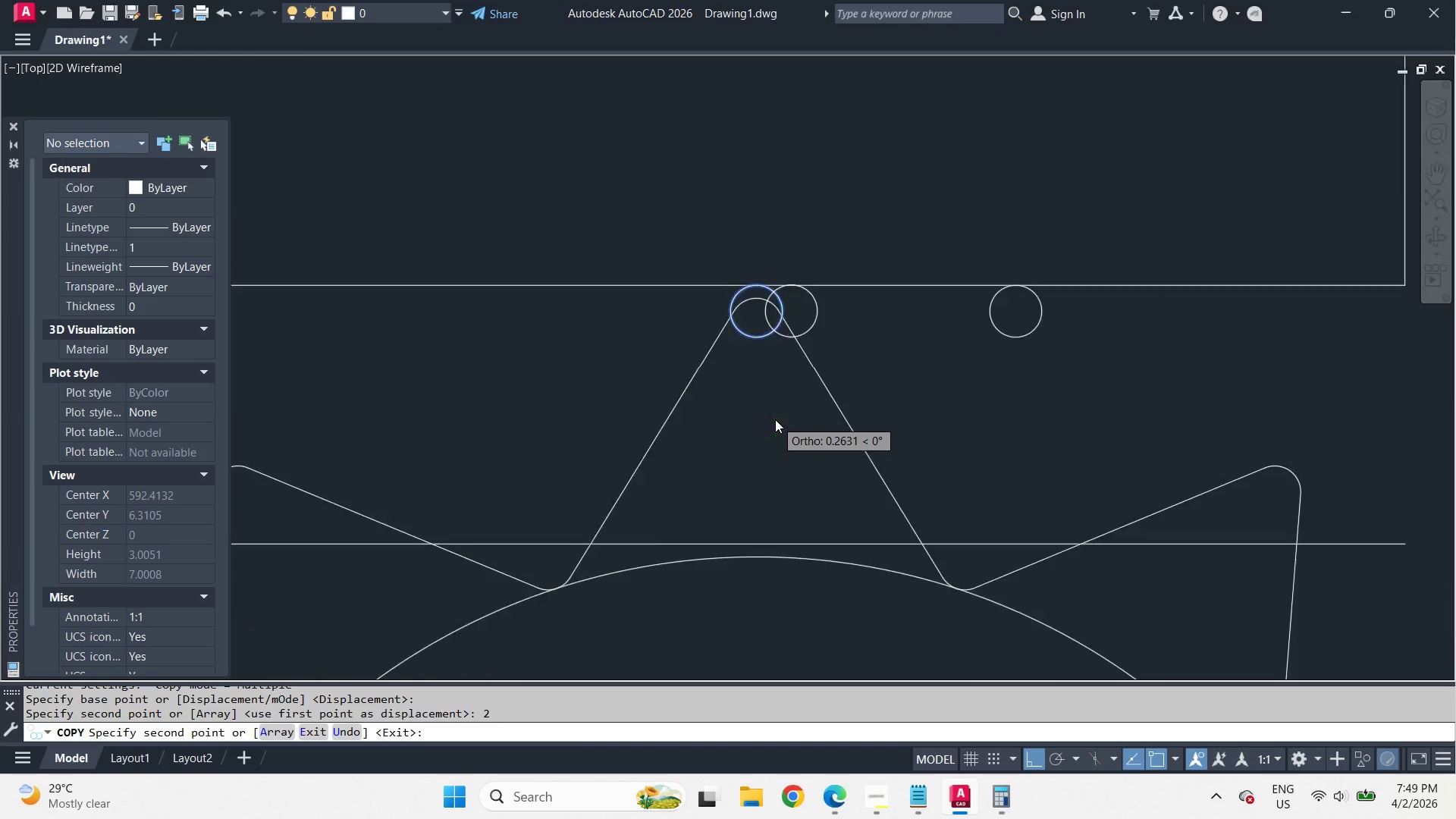 
key(Numpad2)
 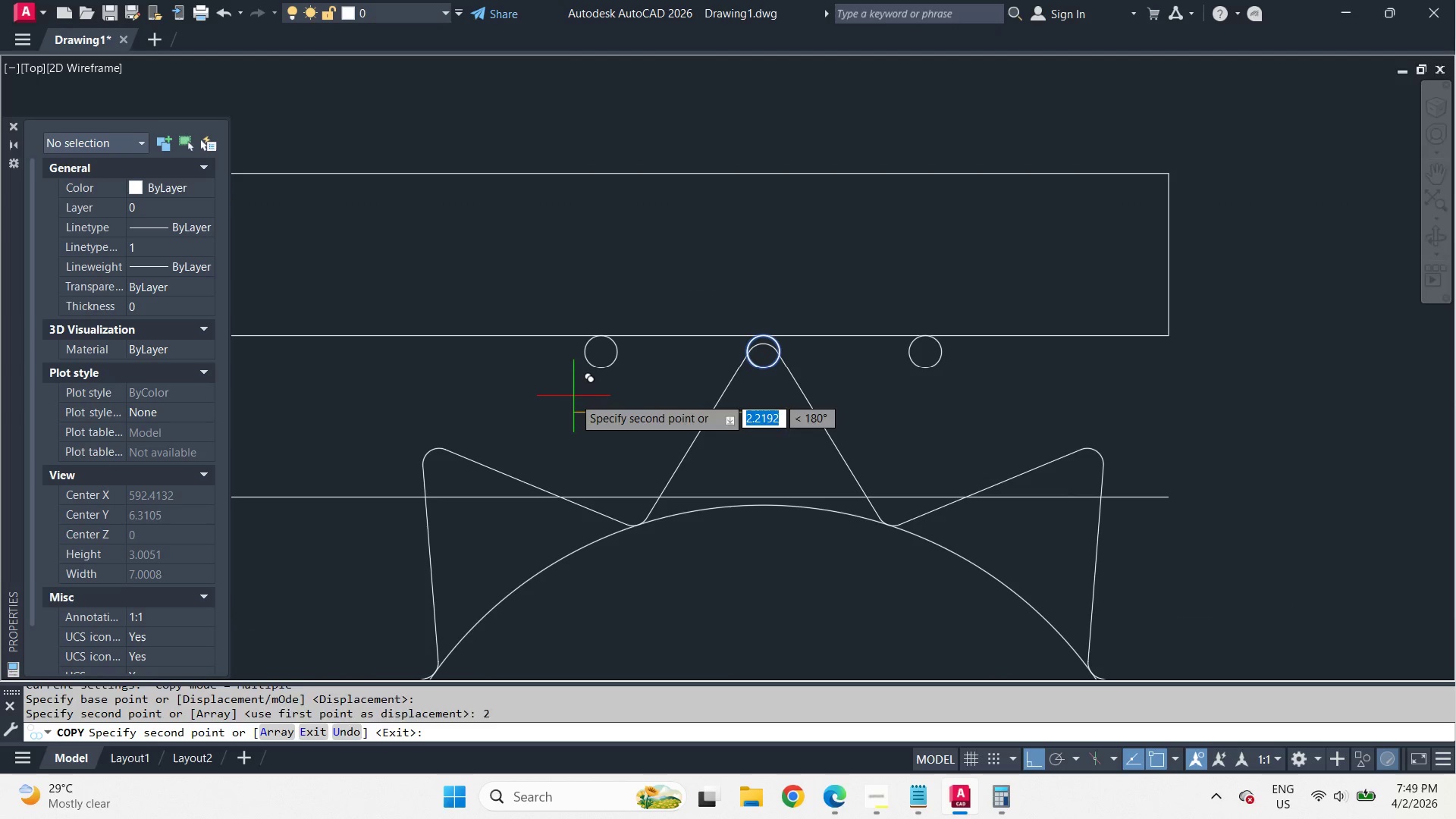 
key(NumpadEnter)
 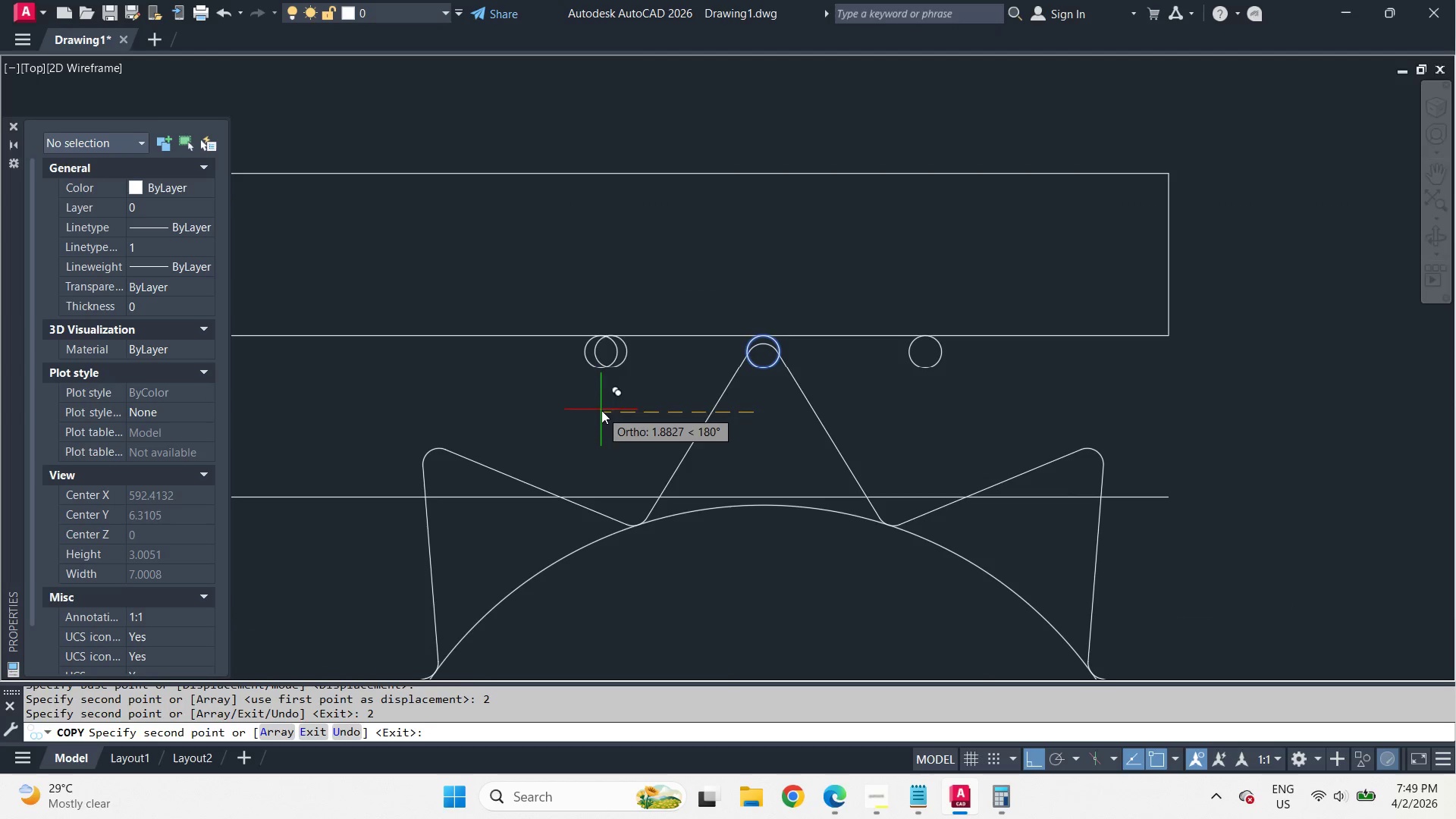 
key(Space)
 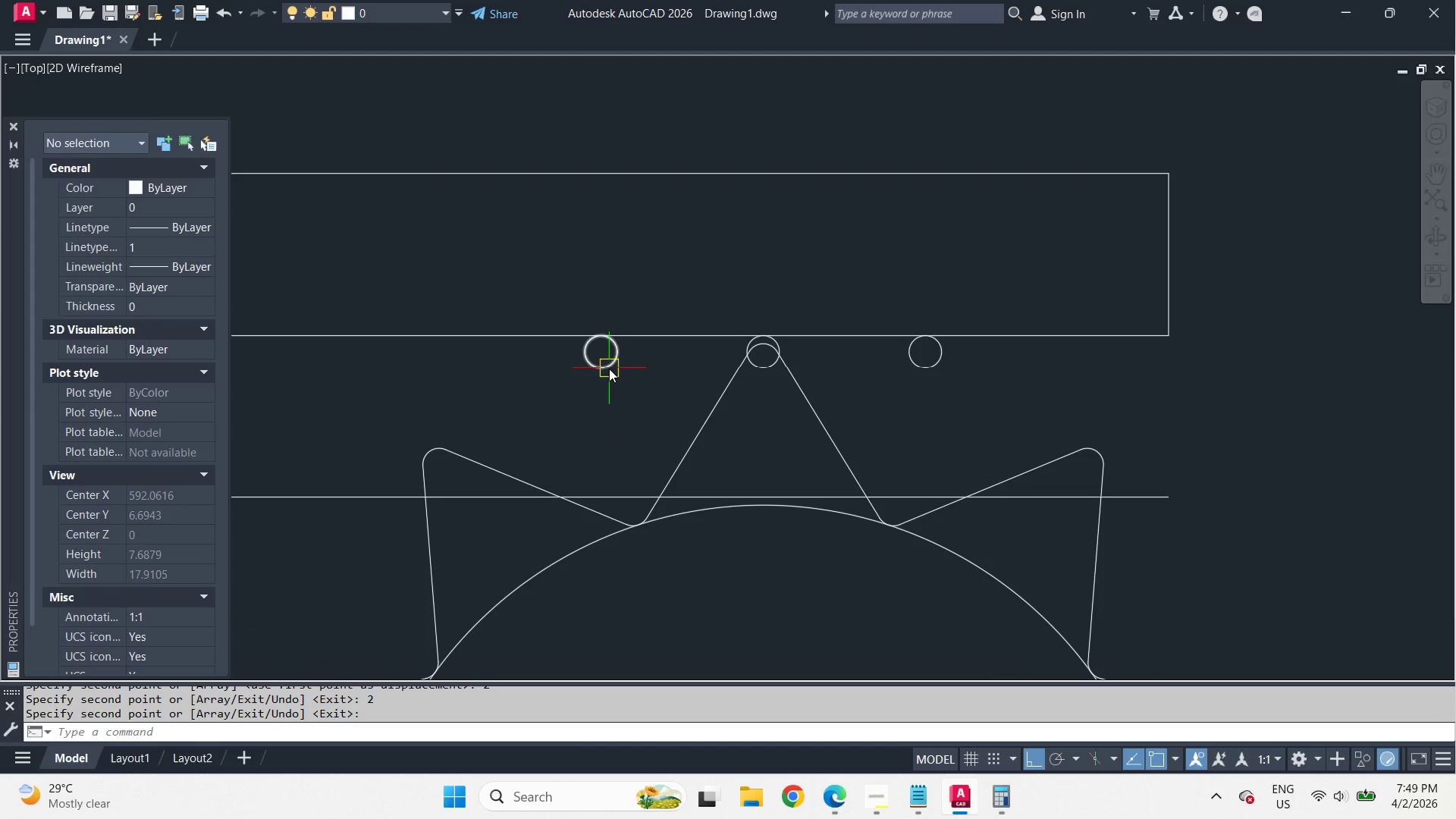 
left_click([609, 369])
 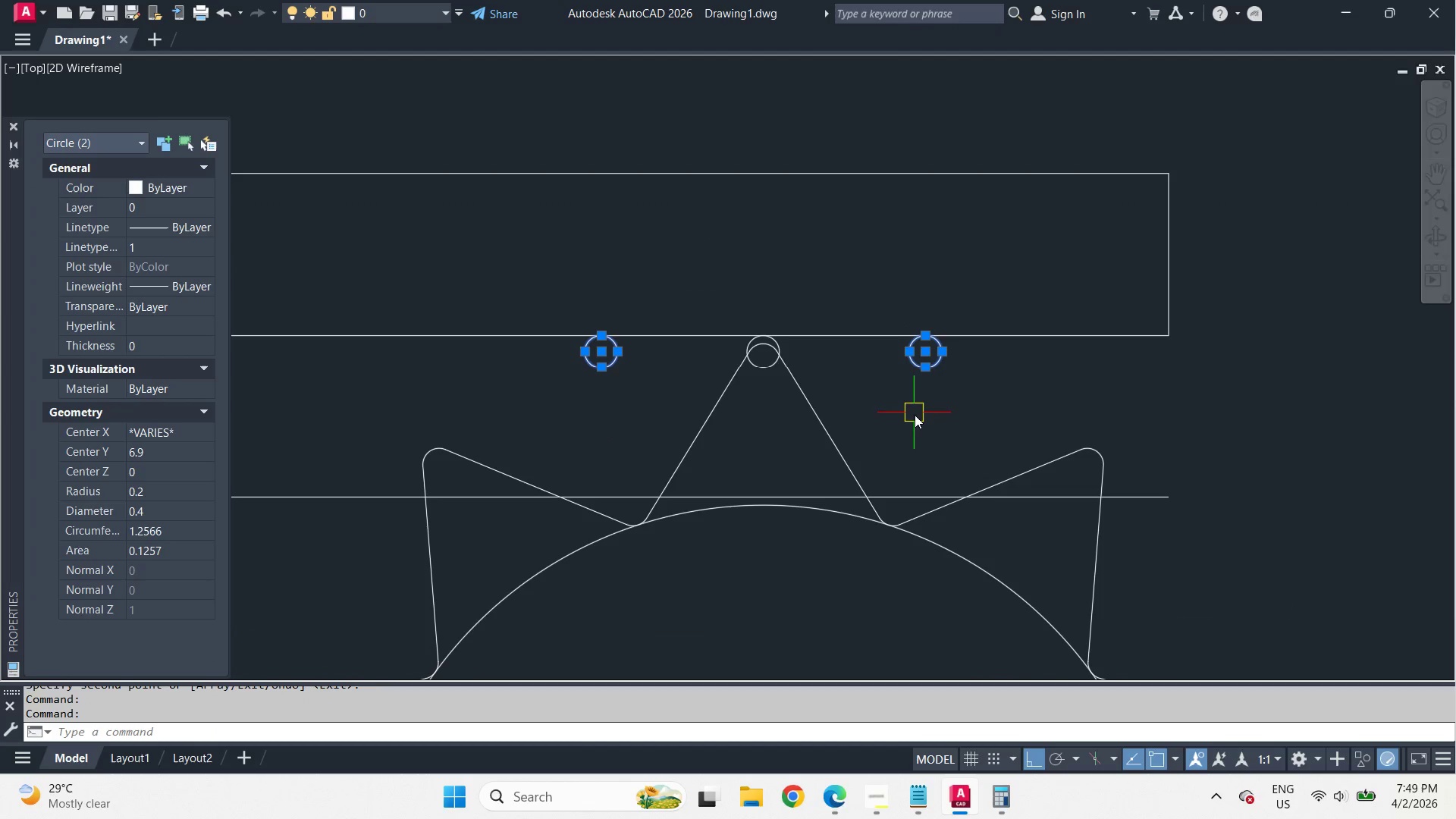 
scroll: coordinate [775, 419], scroll_direction: down, amount: 2.0
 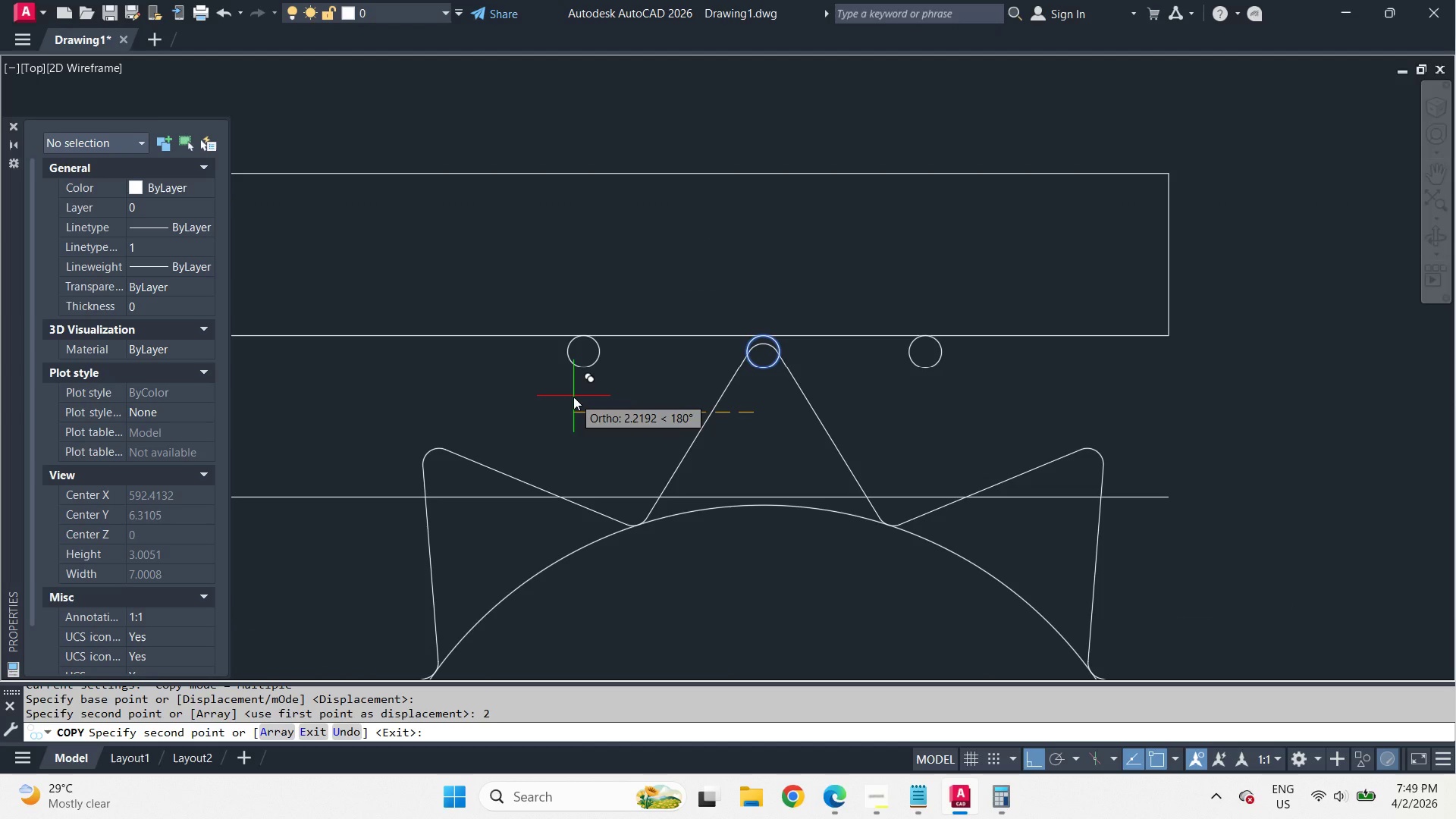 
key(M)
 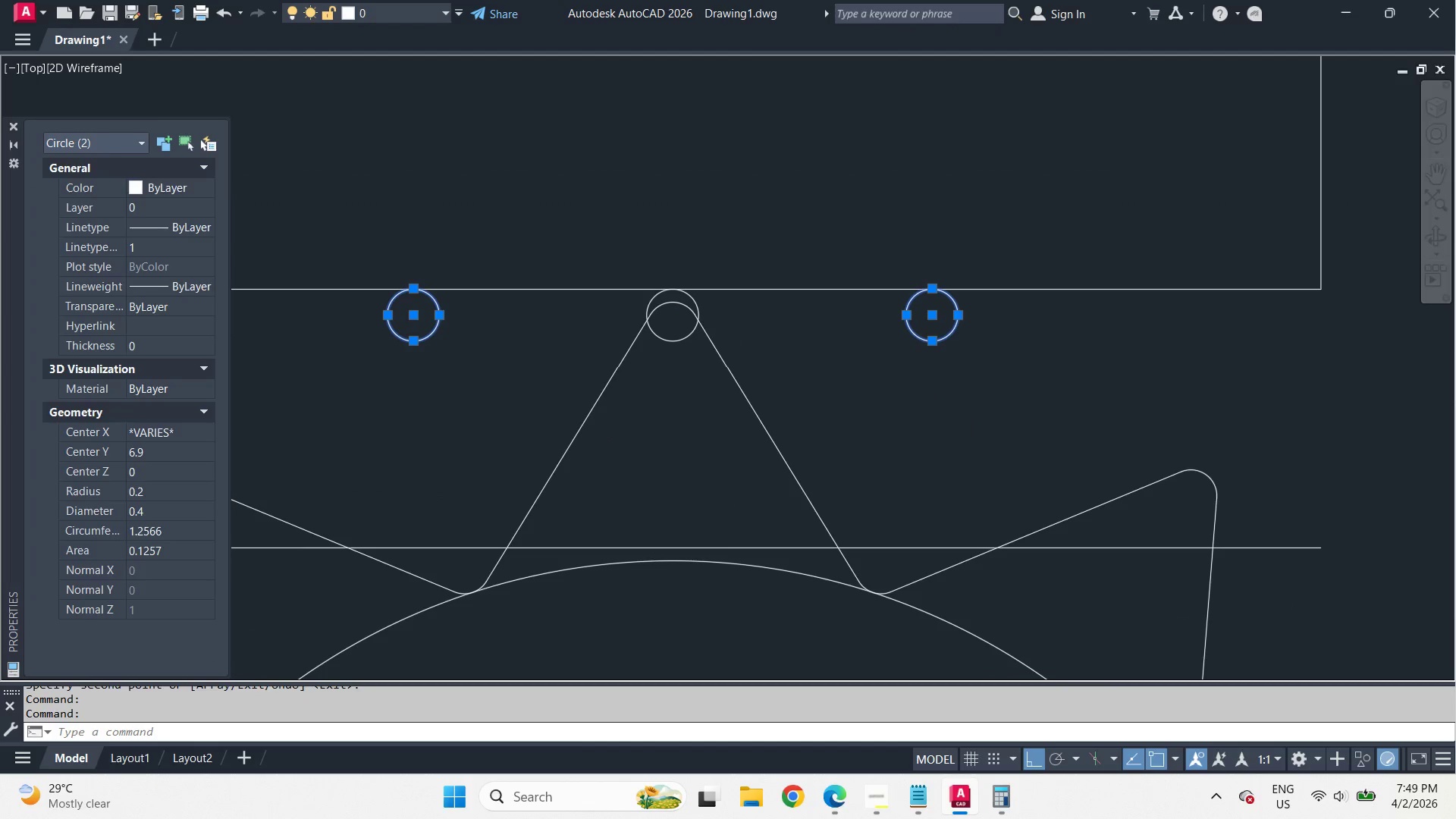 
key(Space)
 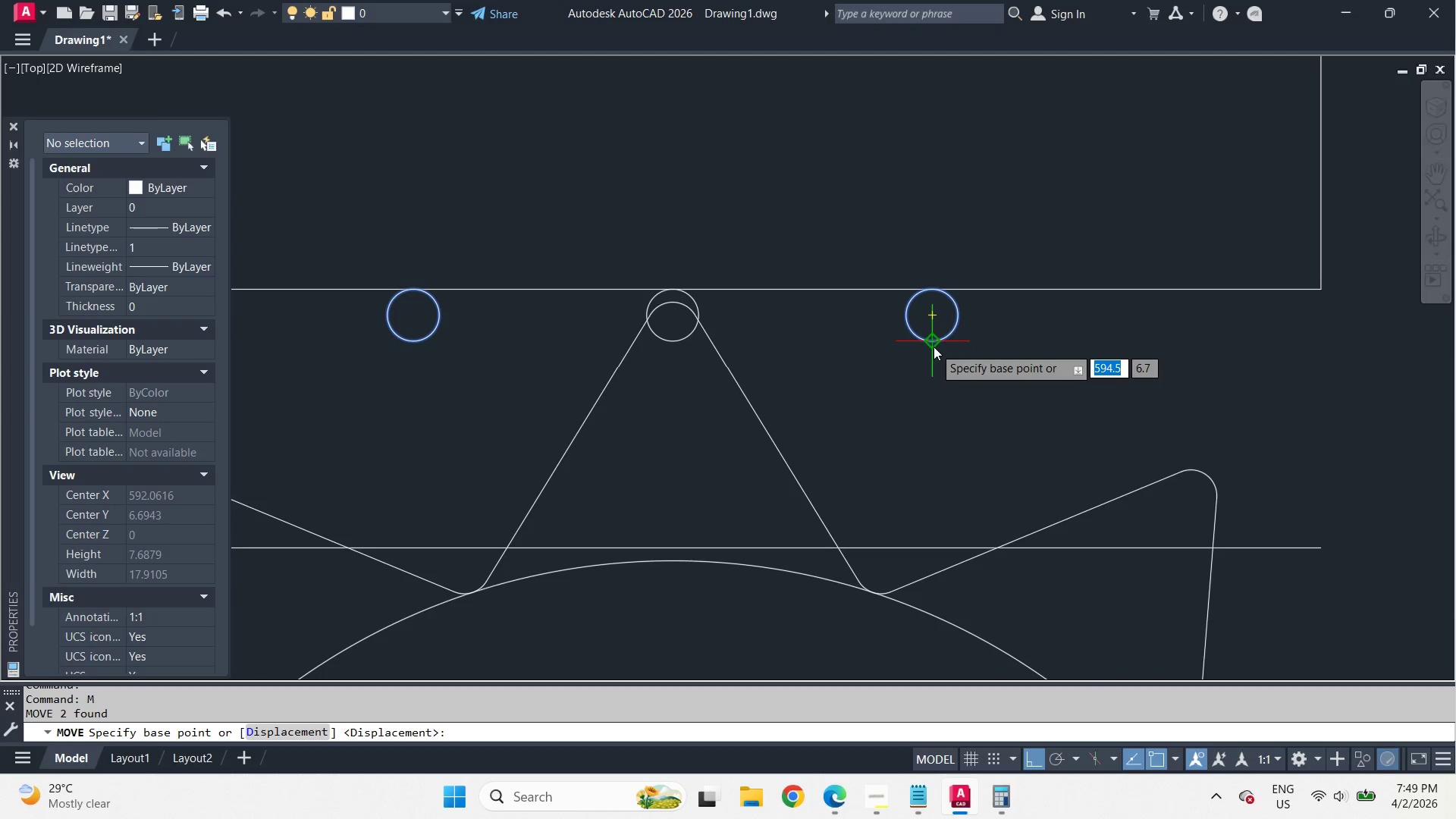 
left_click_drag(start_coordinate=[934, 347], to_coordinate=[934, 365])
 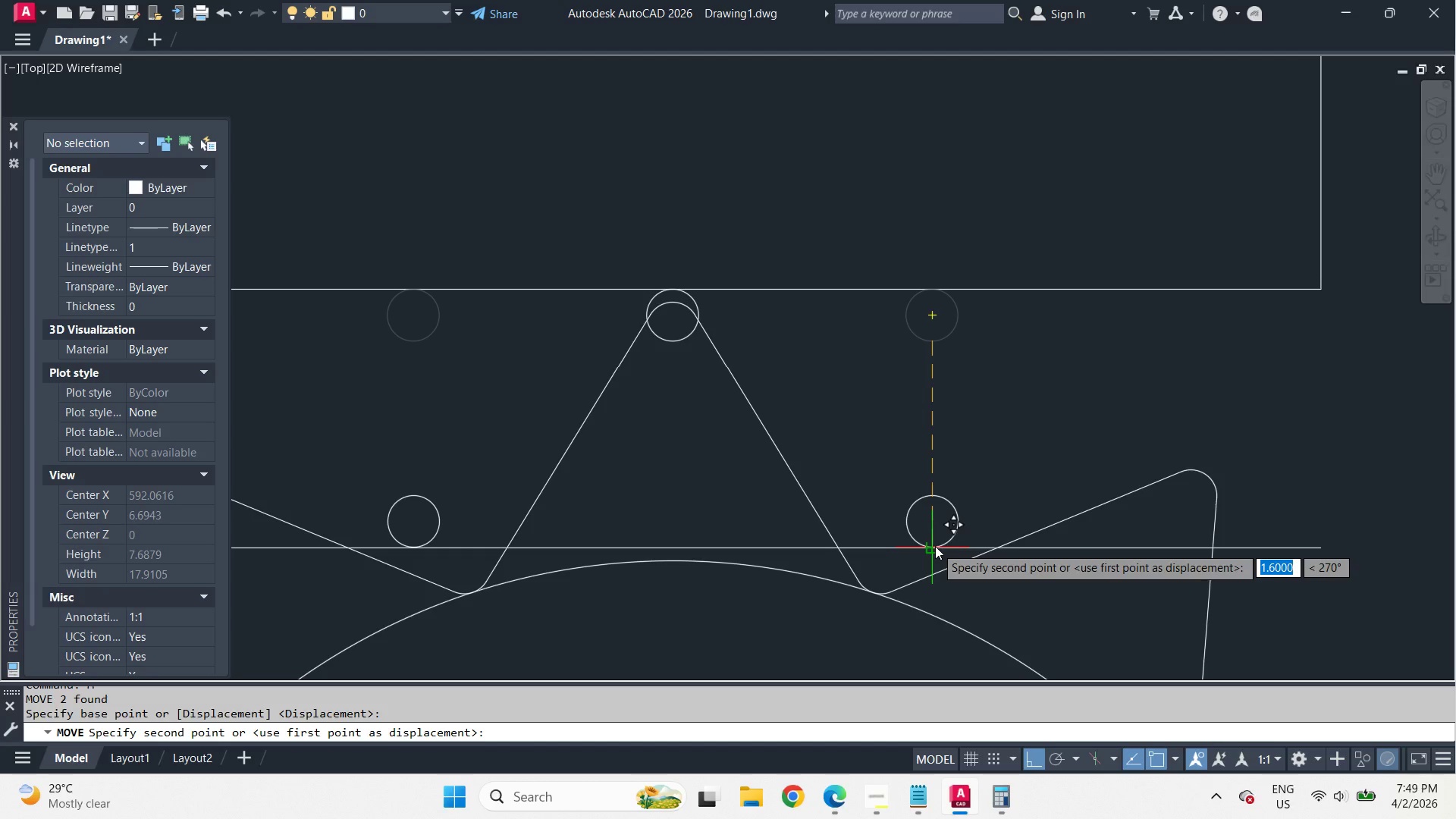 
left_click([935, 546])
 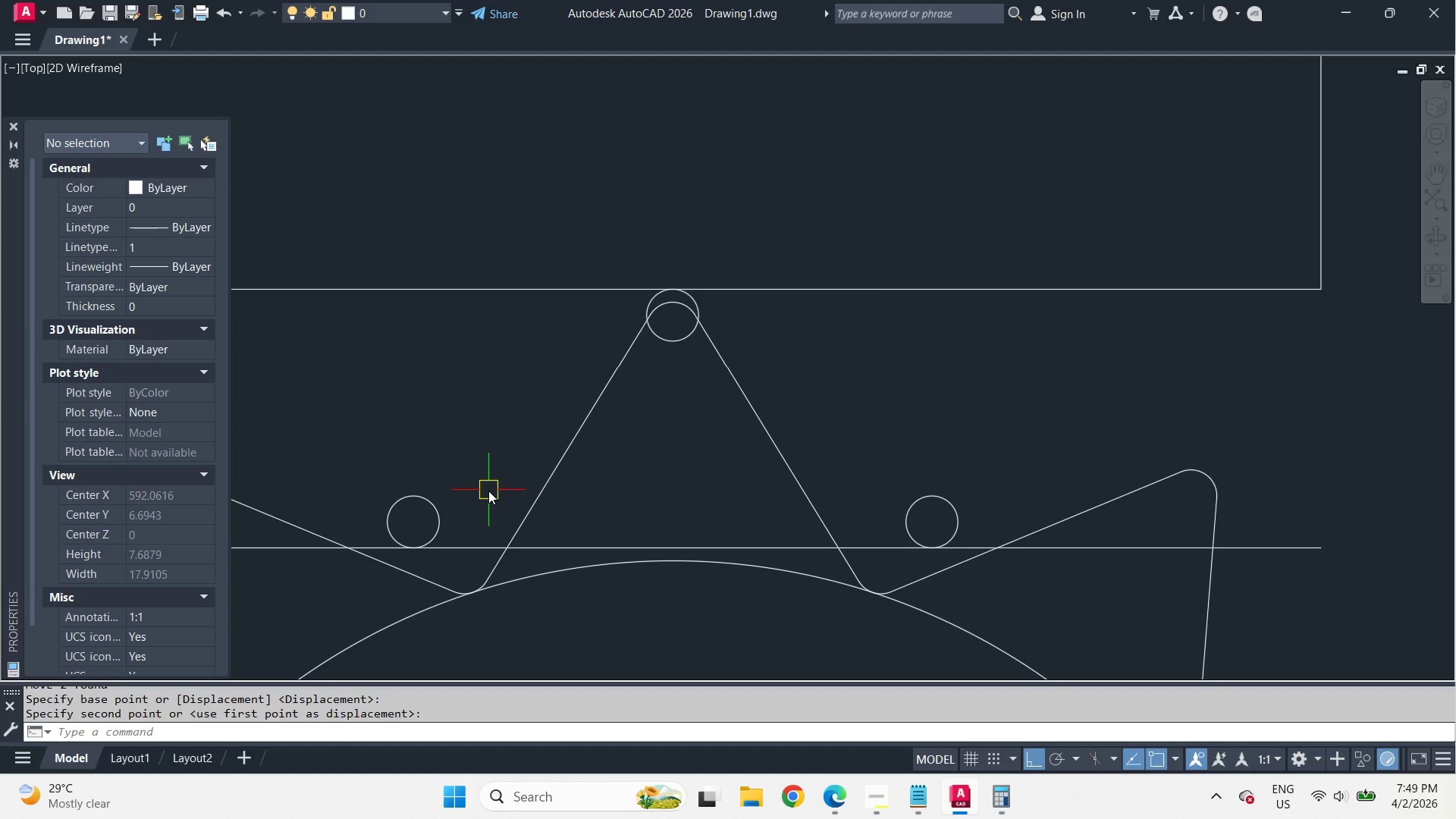 
scroll: coordinate [915, 413], scroll_direction: up, amount: 1.0
 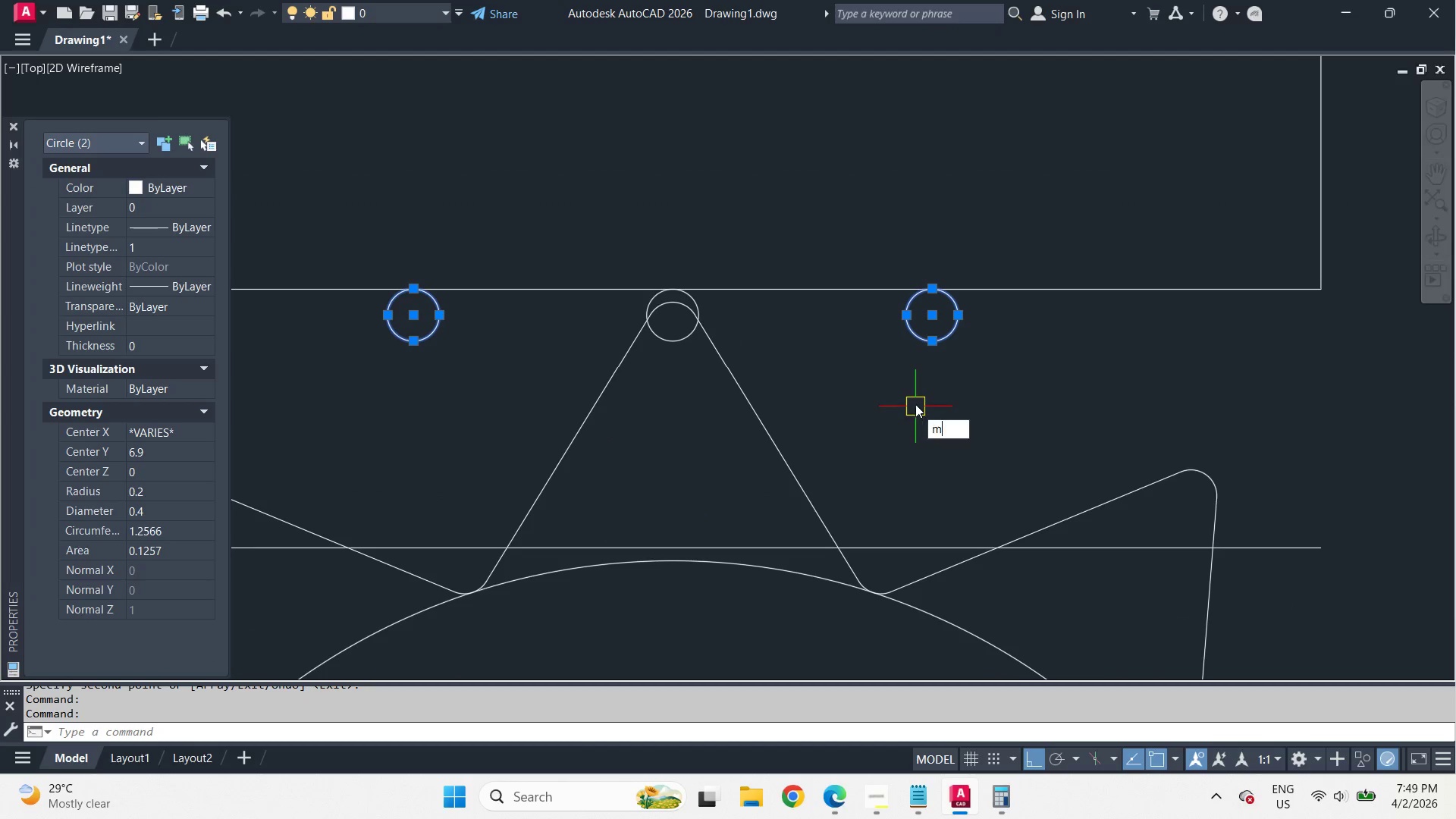 
type(l tan tan)
 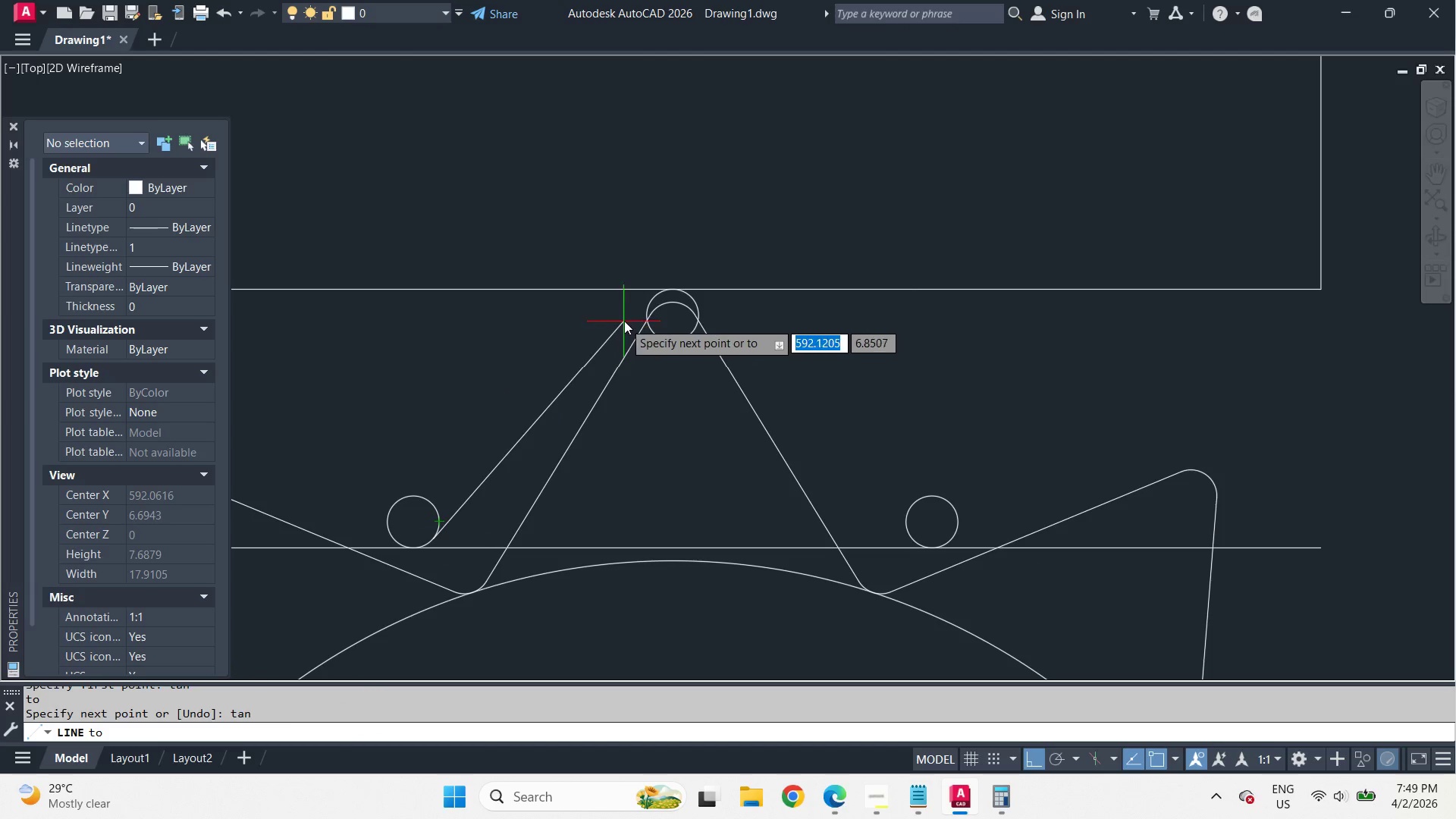 
left_click_drag(start_coordinate=[438, 530], to_coordinate=[443, 524])
 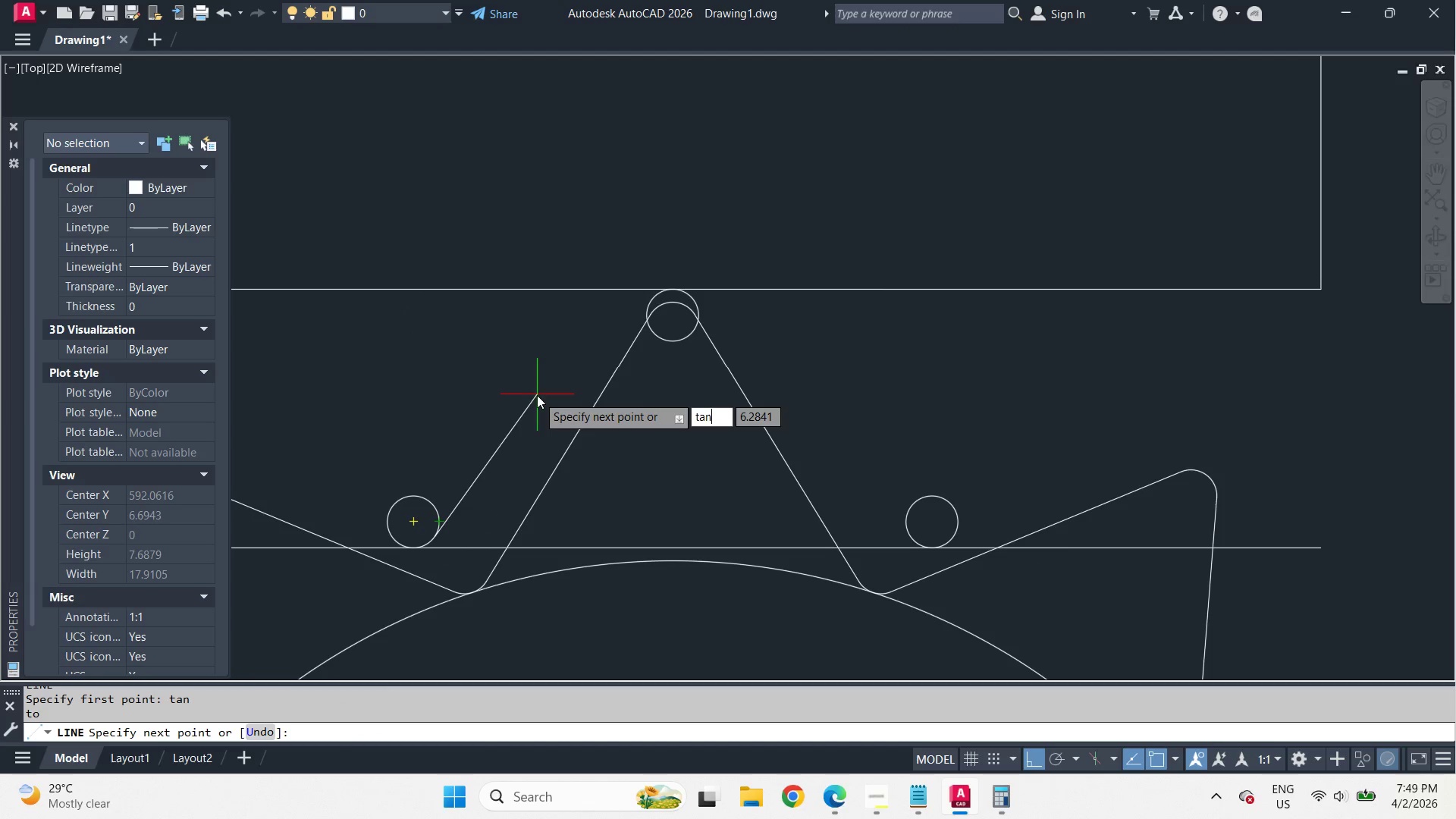 
key(Space)
 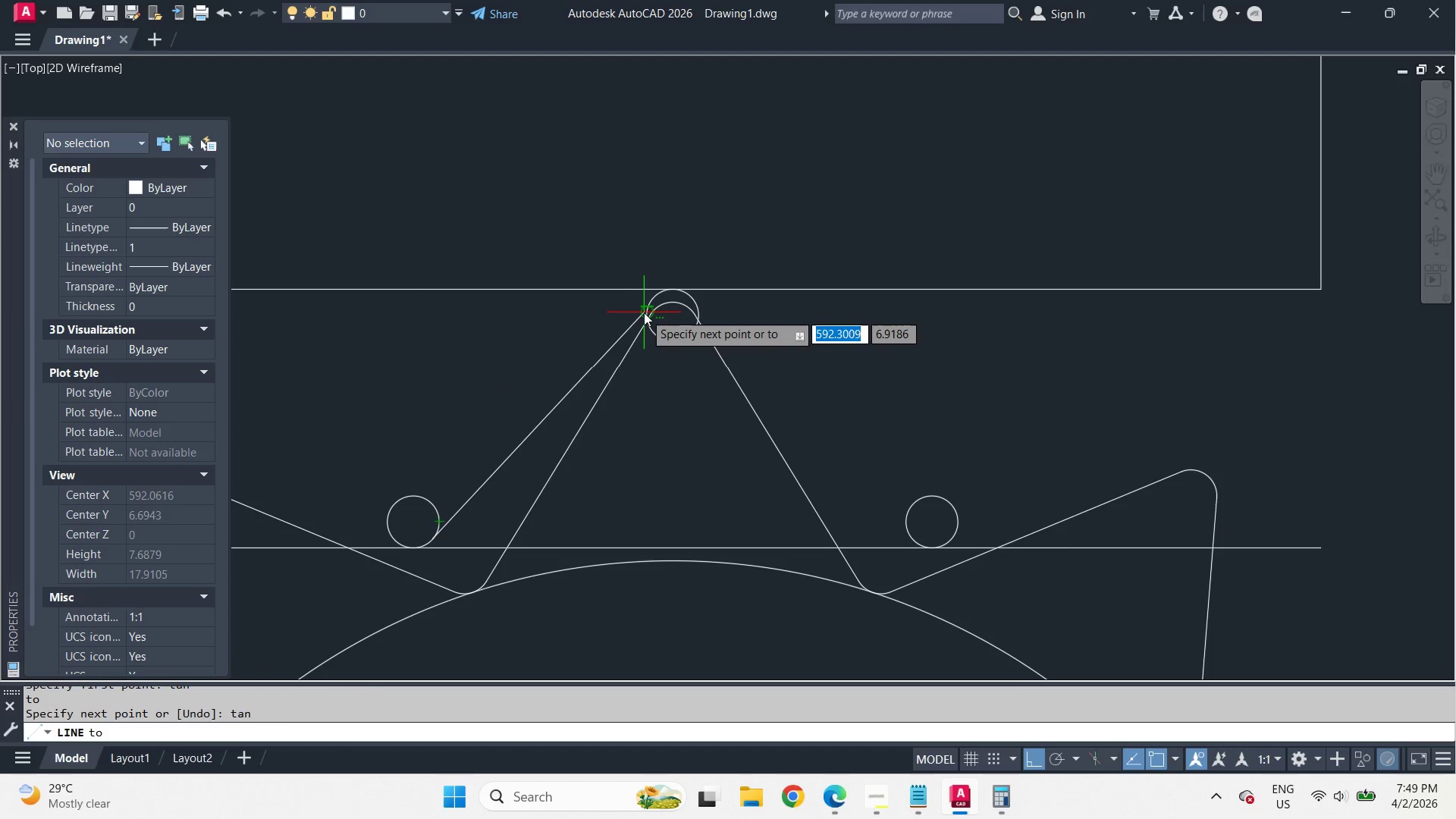 
left_click([644, 312])
 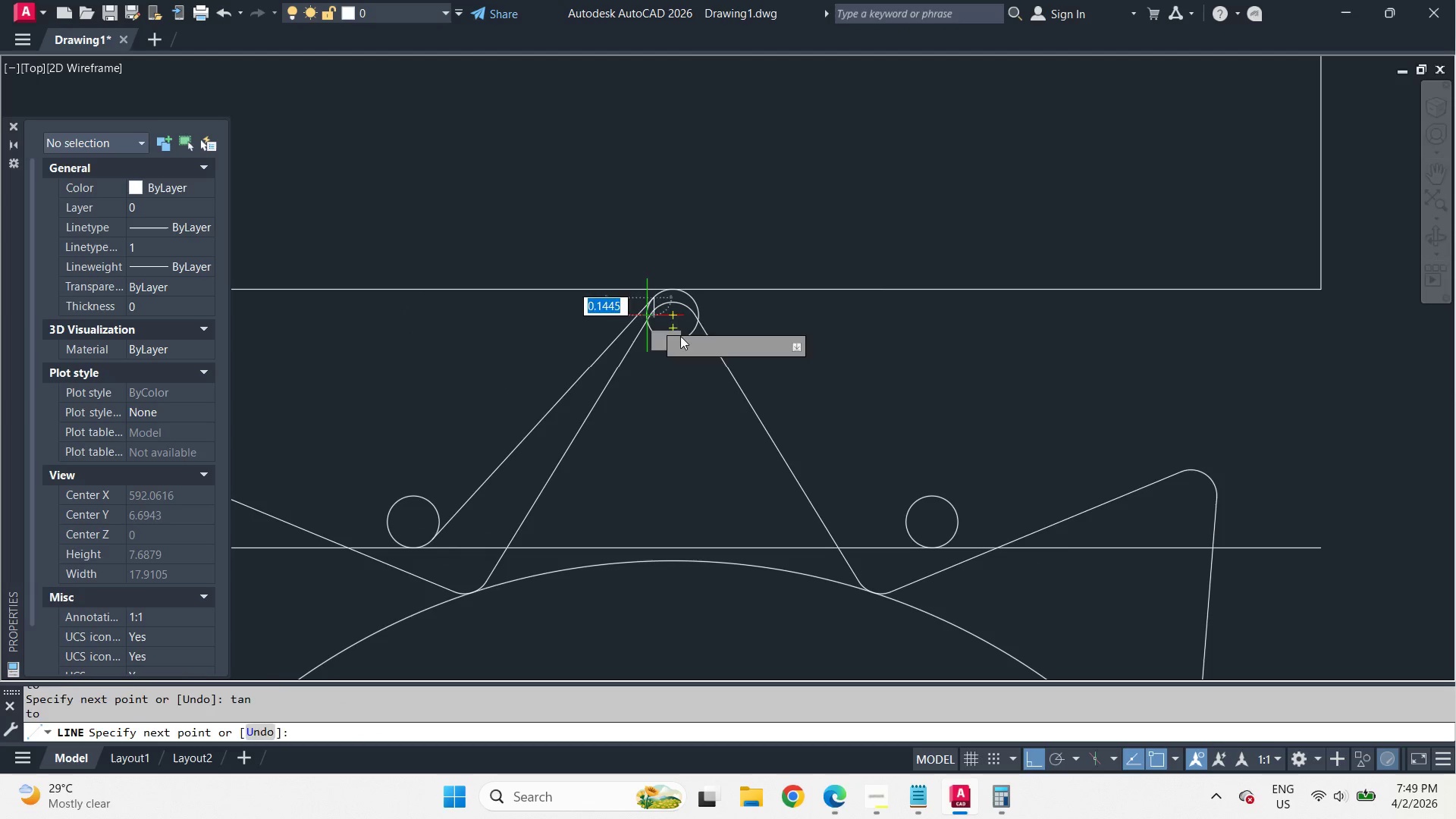 
key(Space)
 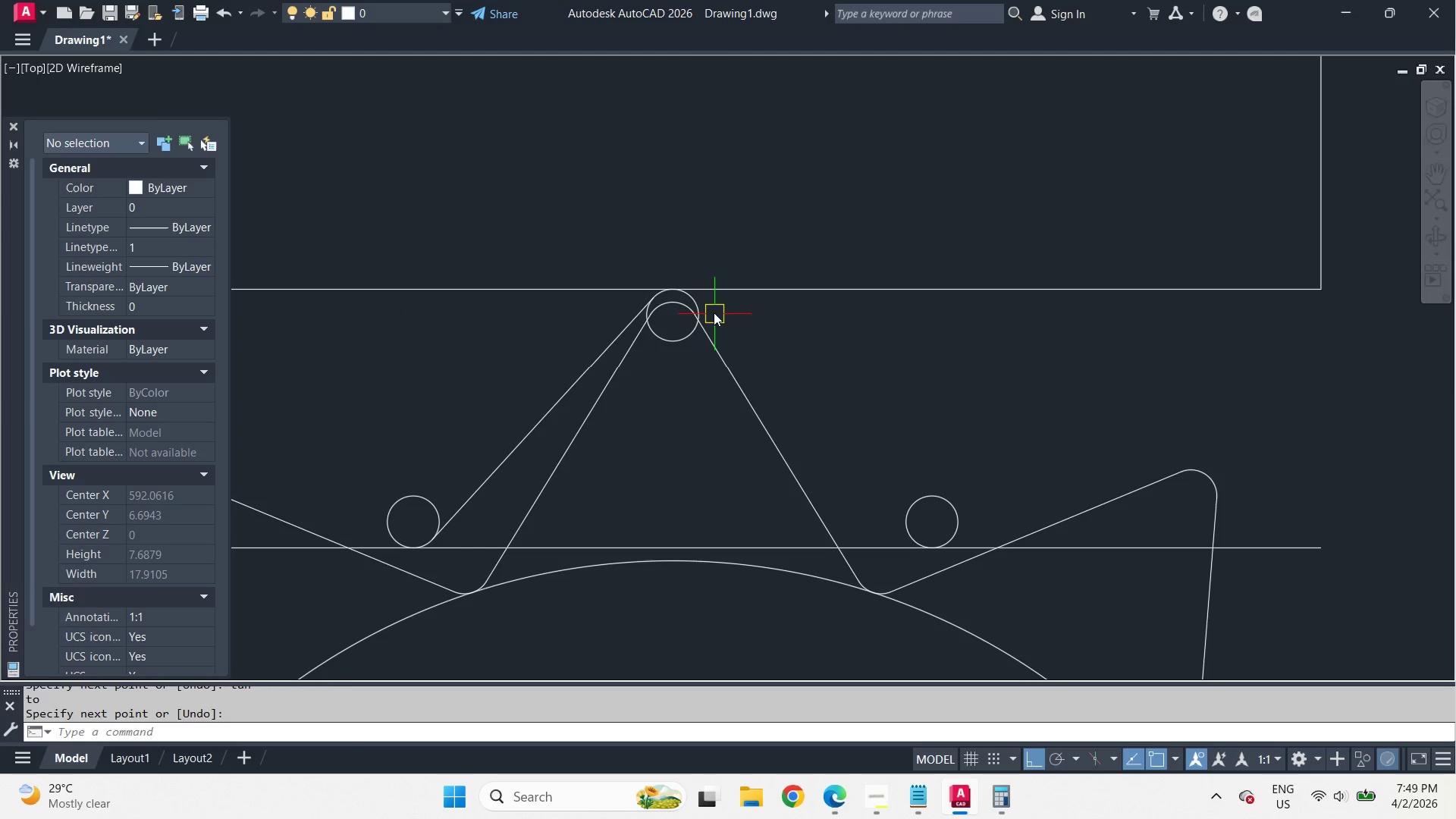 
key(Space)
 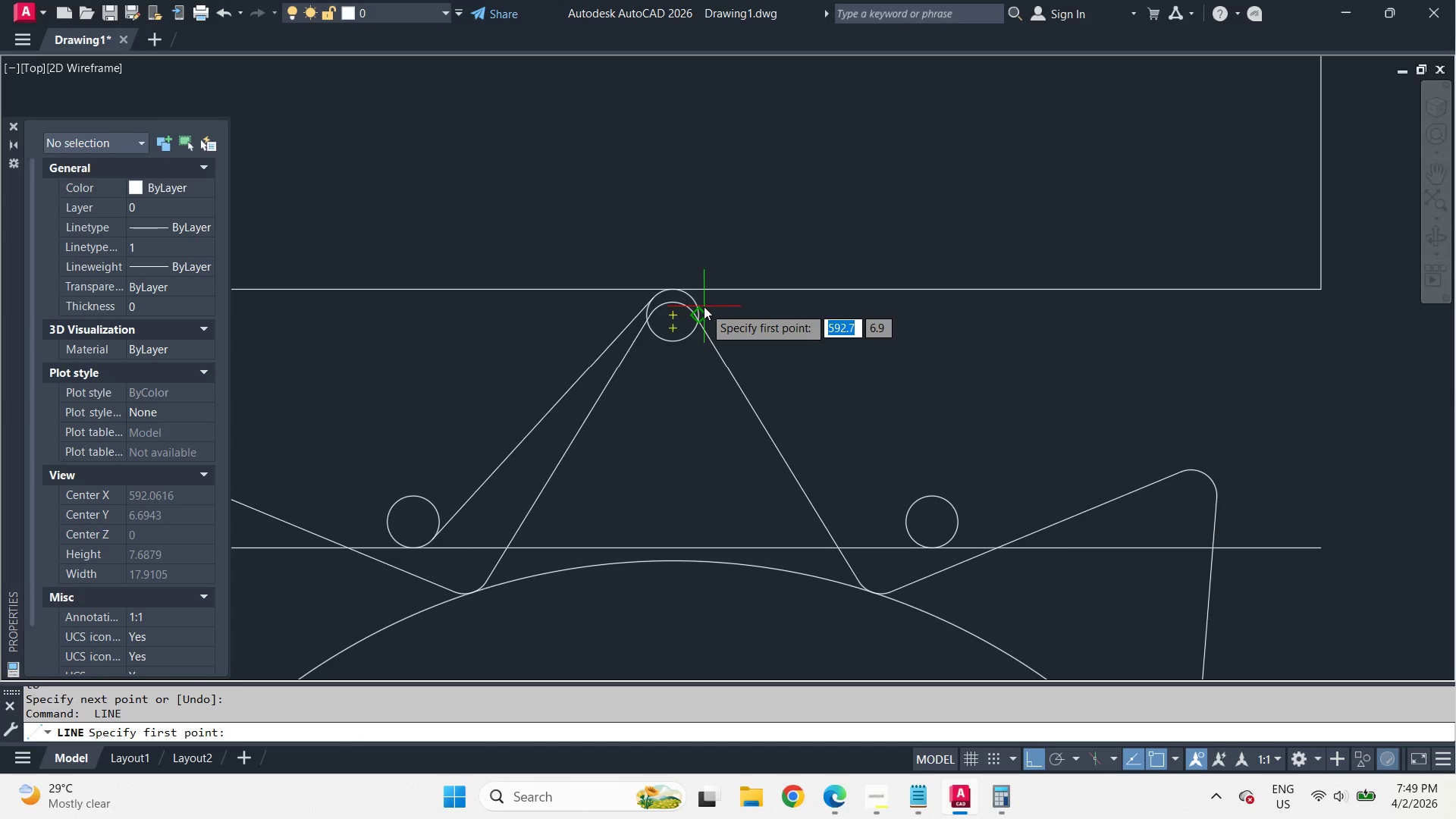 
key(T)
 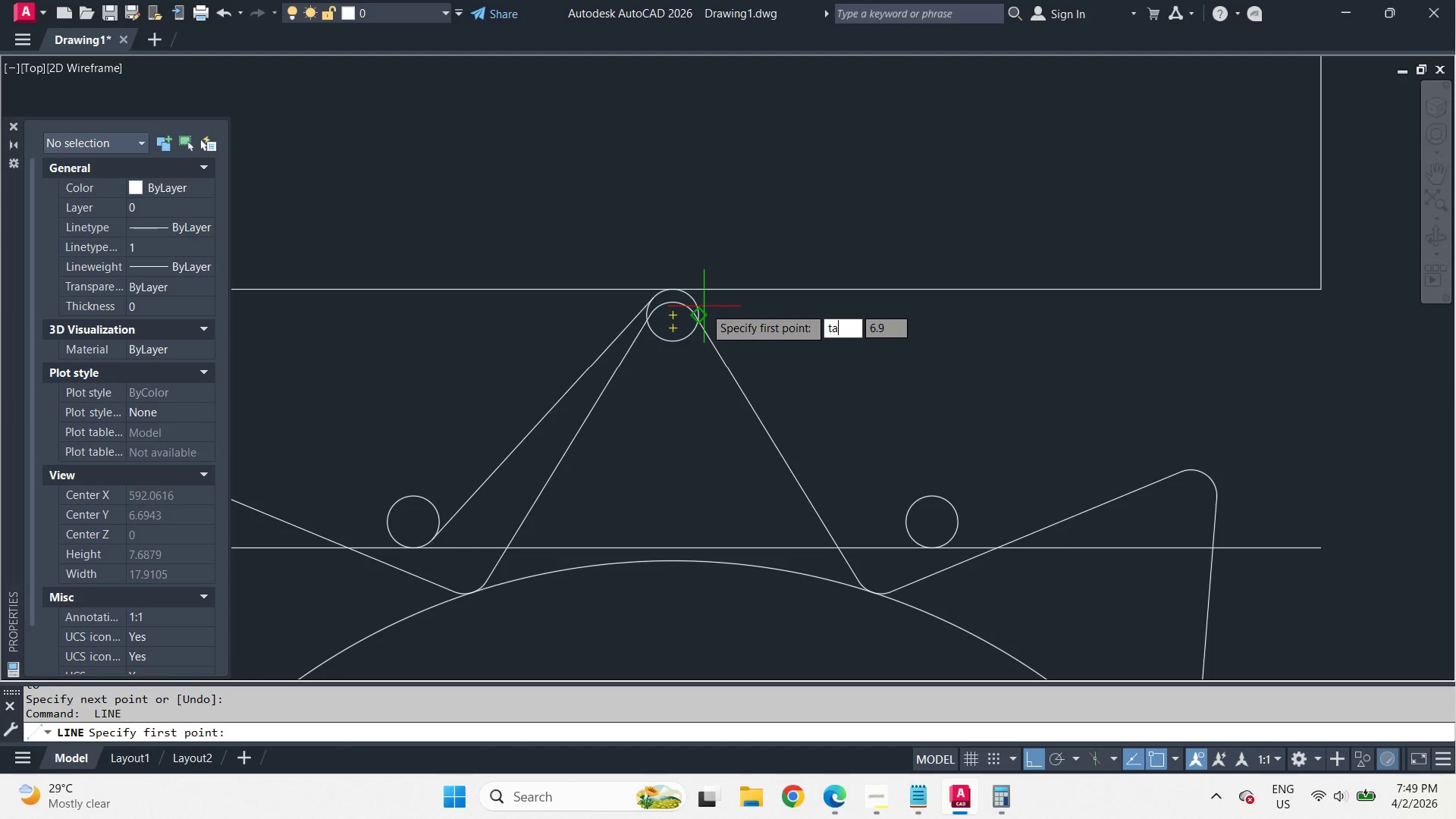 
type(an tan )
 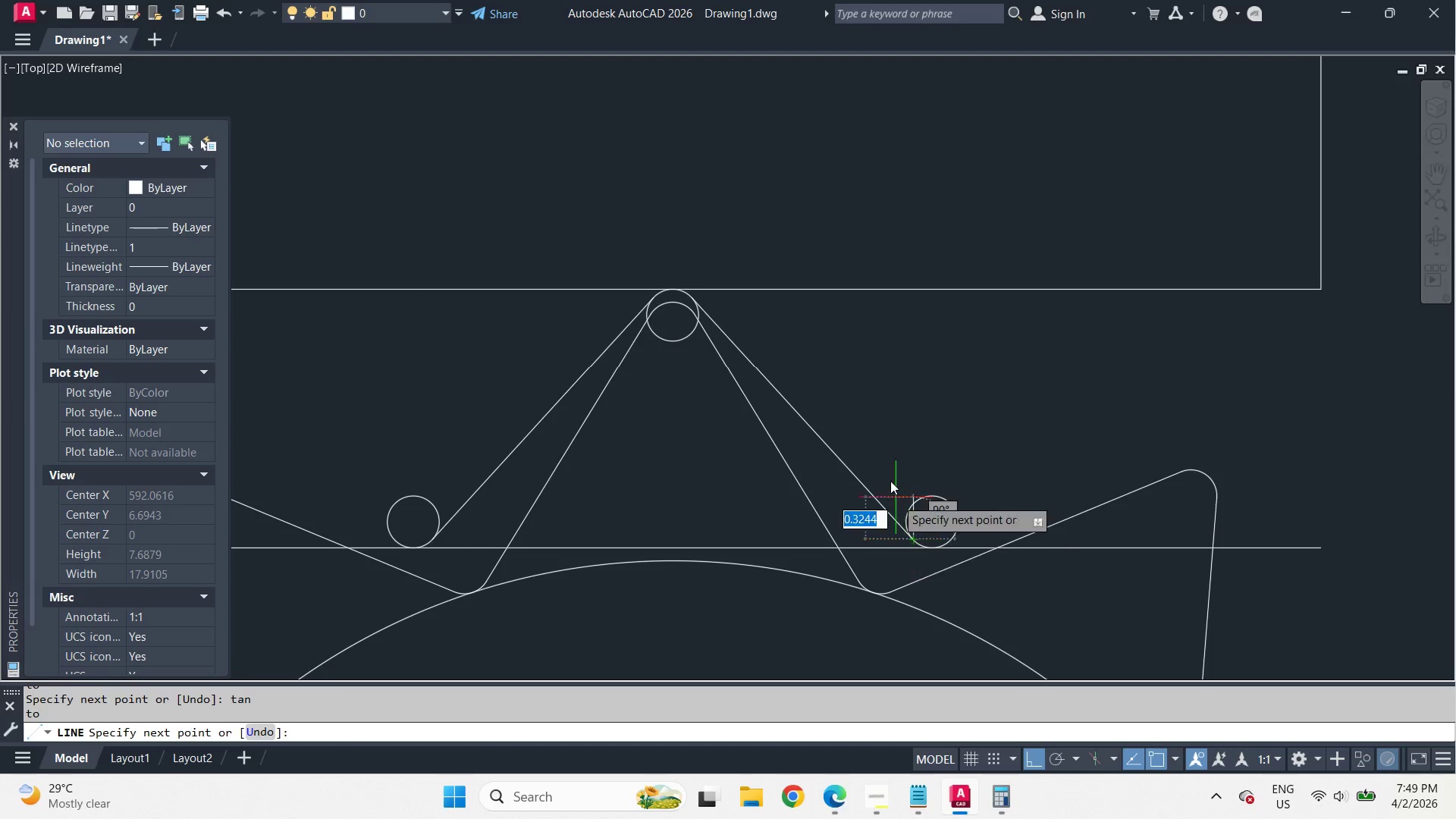 
left_click_drag(start_coordinate=[702, 306], to_coordinate=[710, 319])
 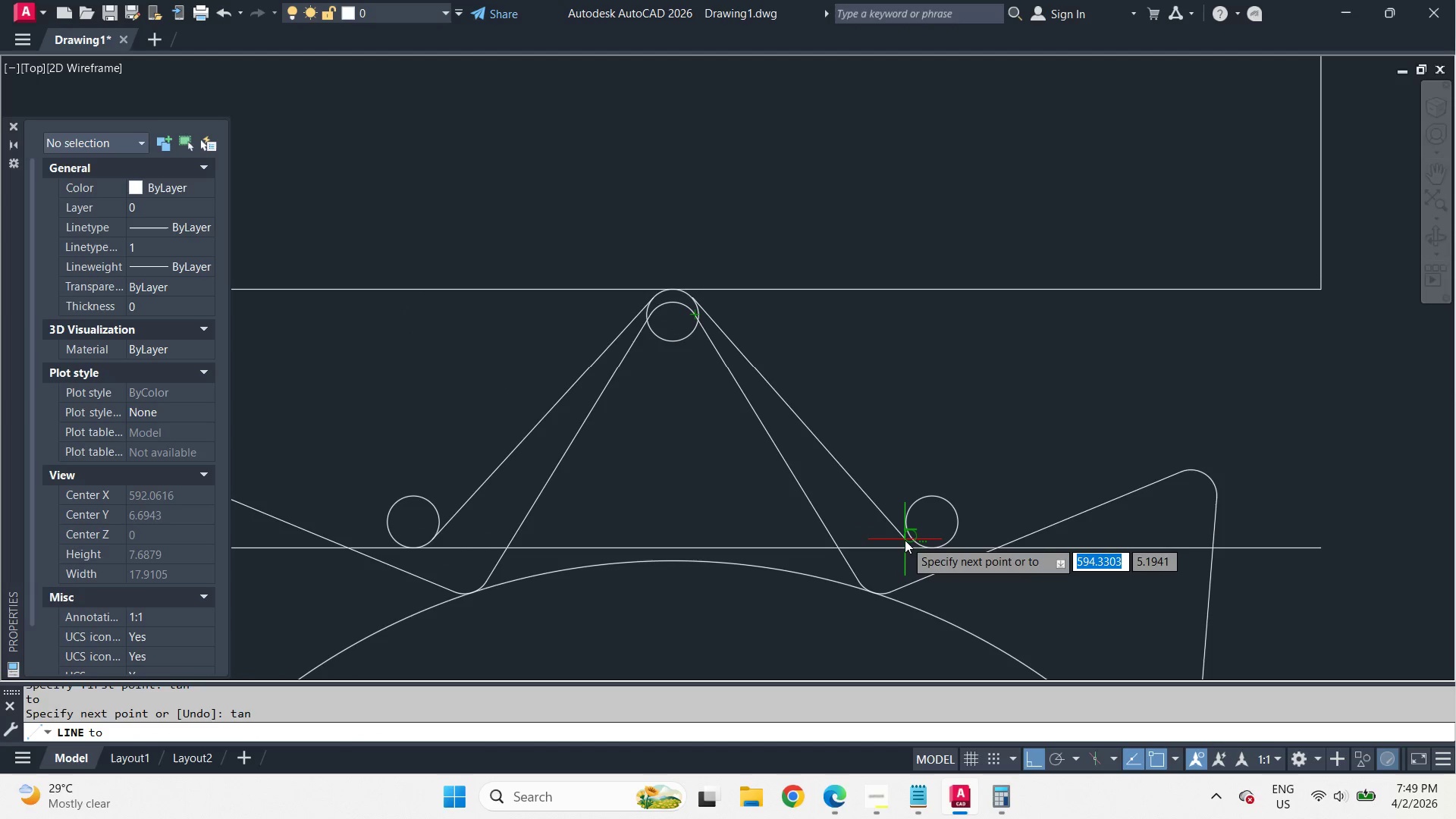 
left_click([905, 540])
 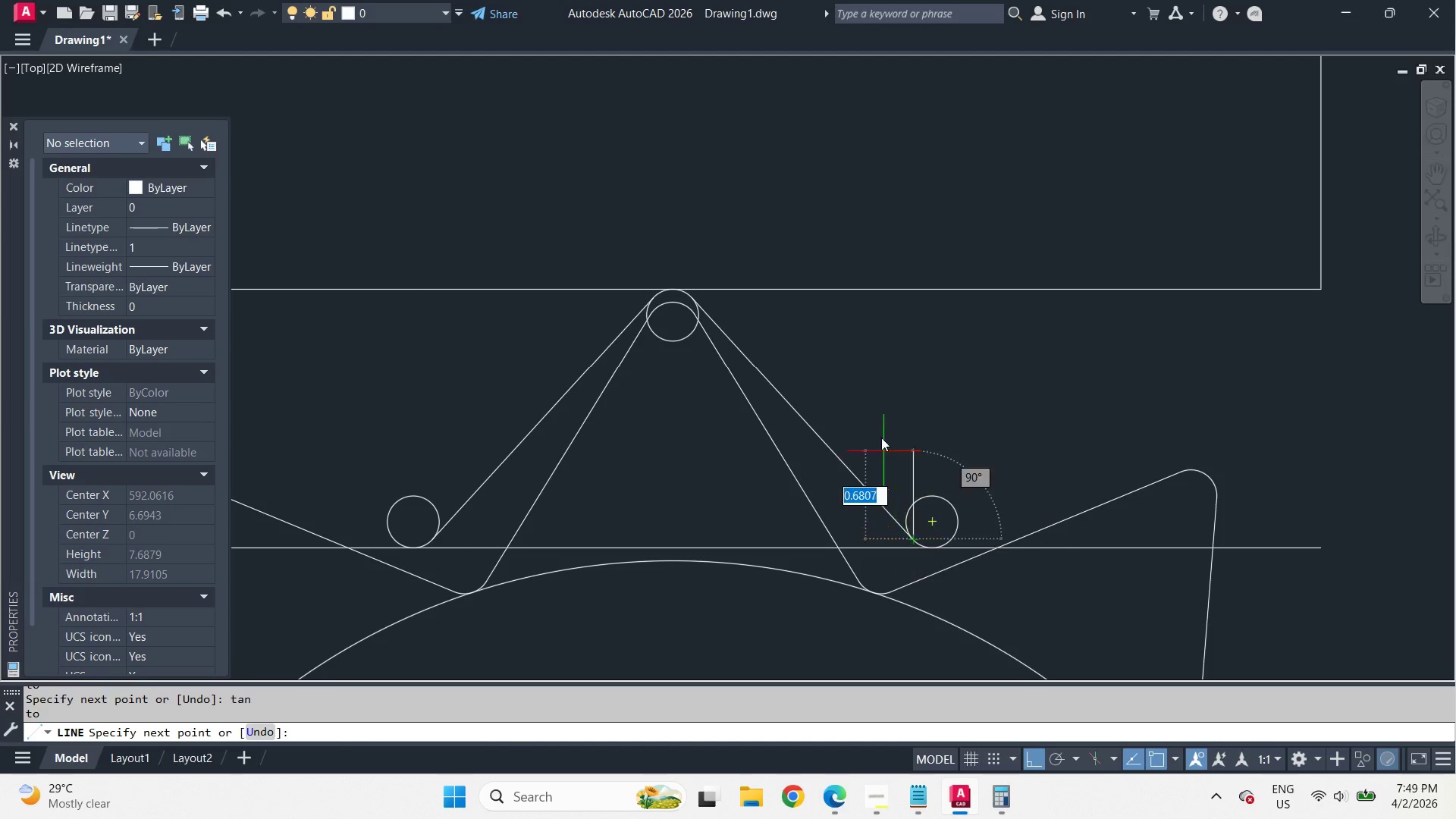 
key(Space)
 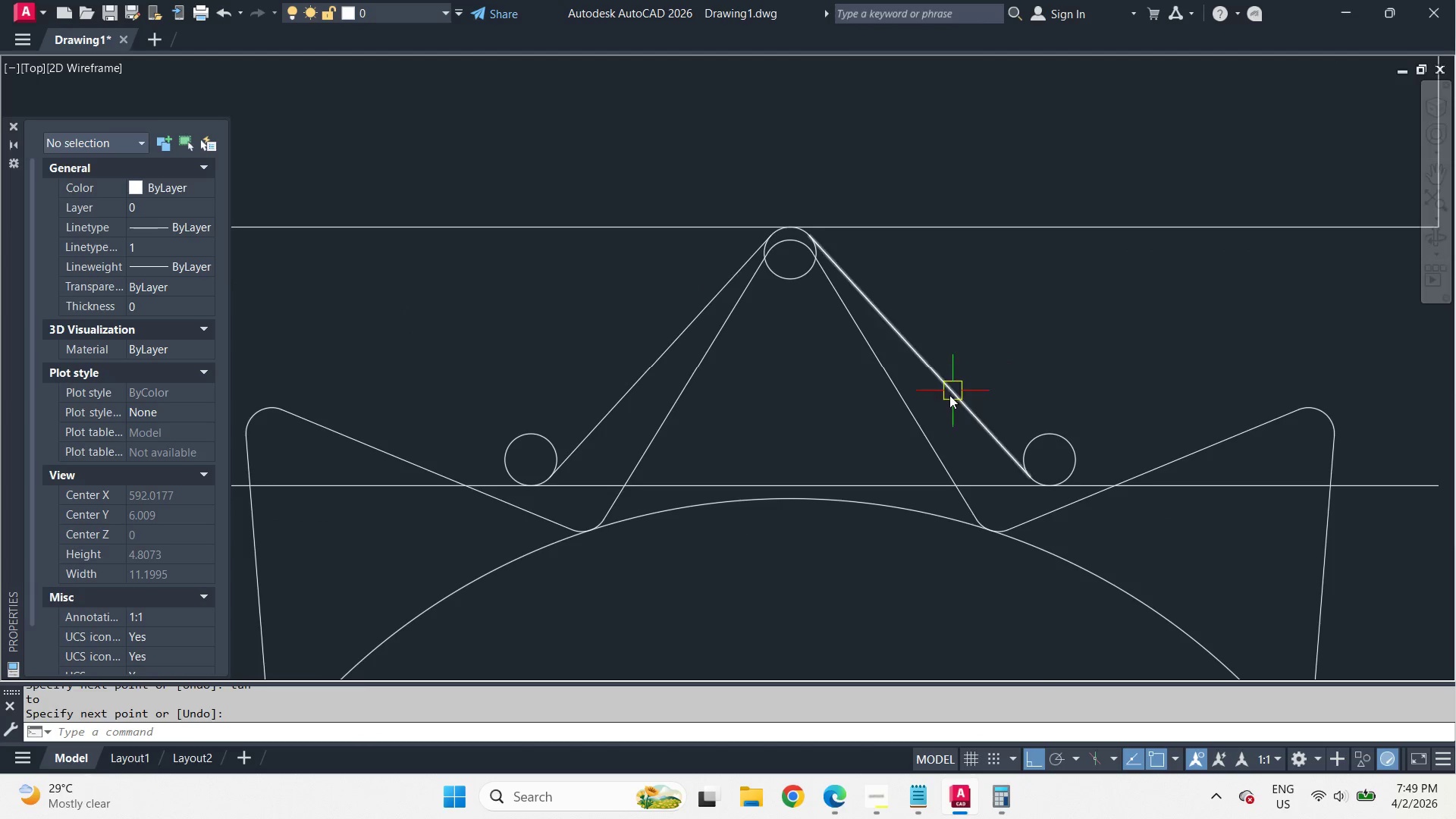 
left_click([604, 410])
 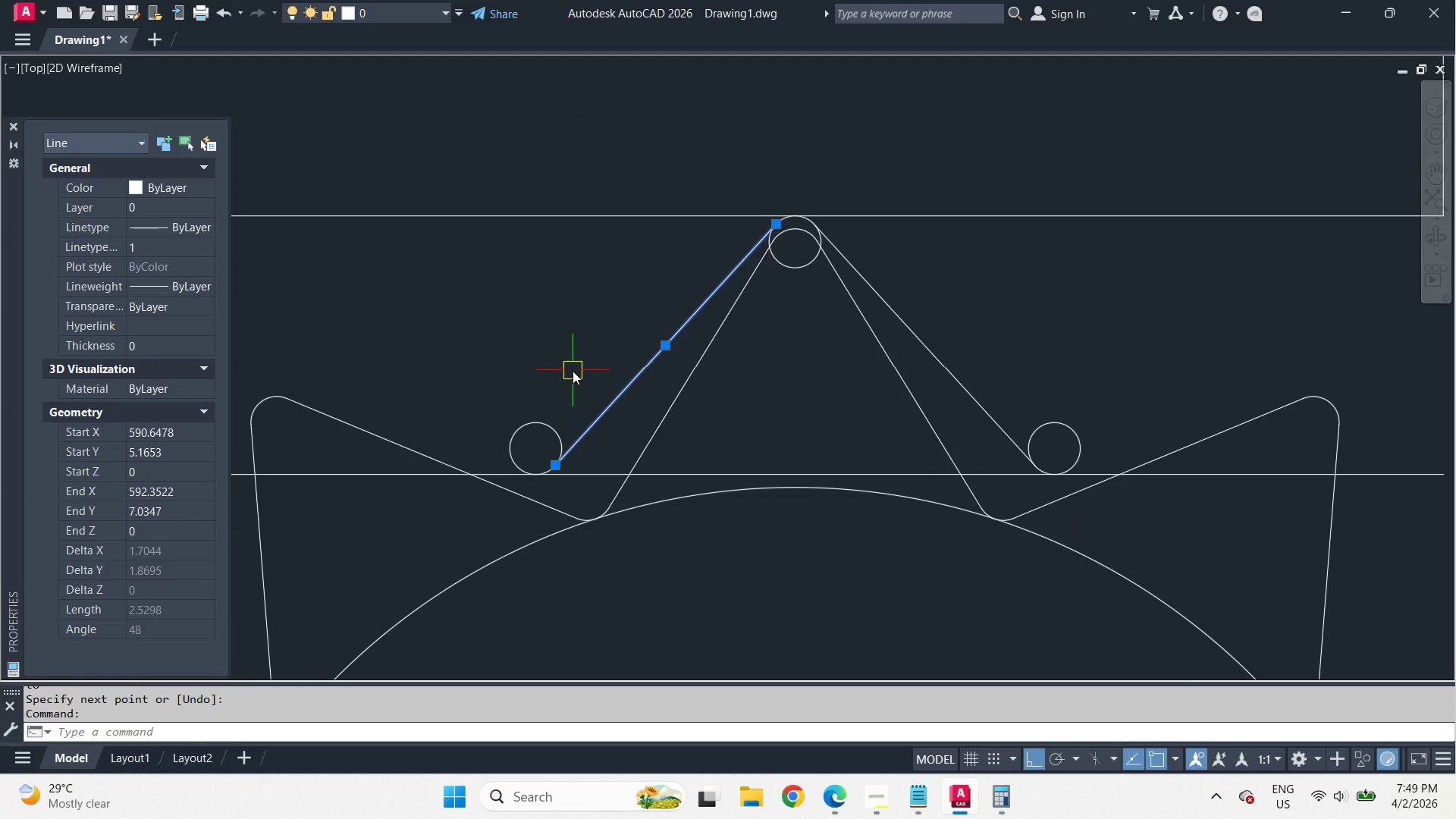 
scroll: coordinate [940, 410], scroll_direction: up, amount: 1.0
 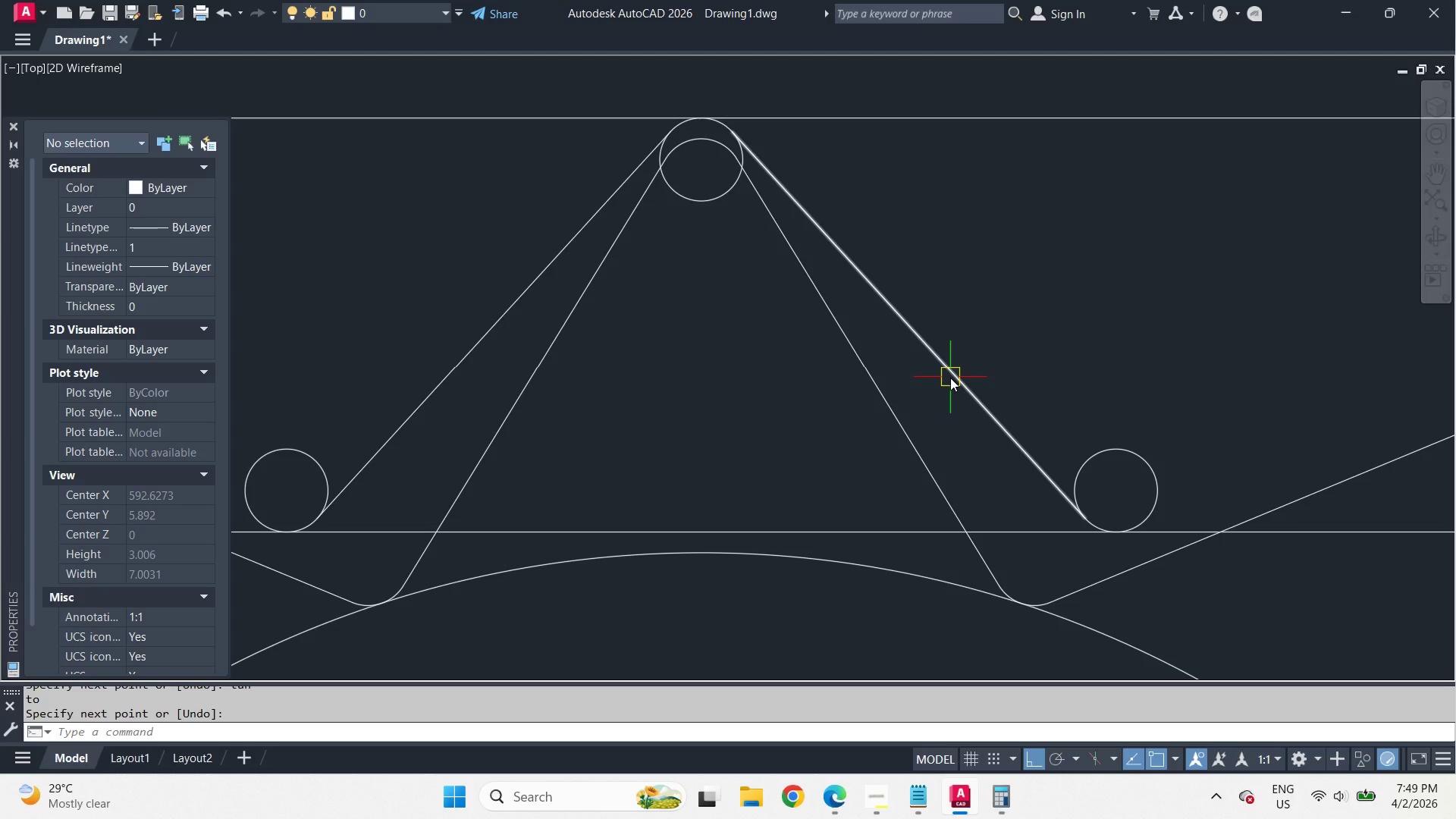 
type(mi )
 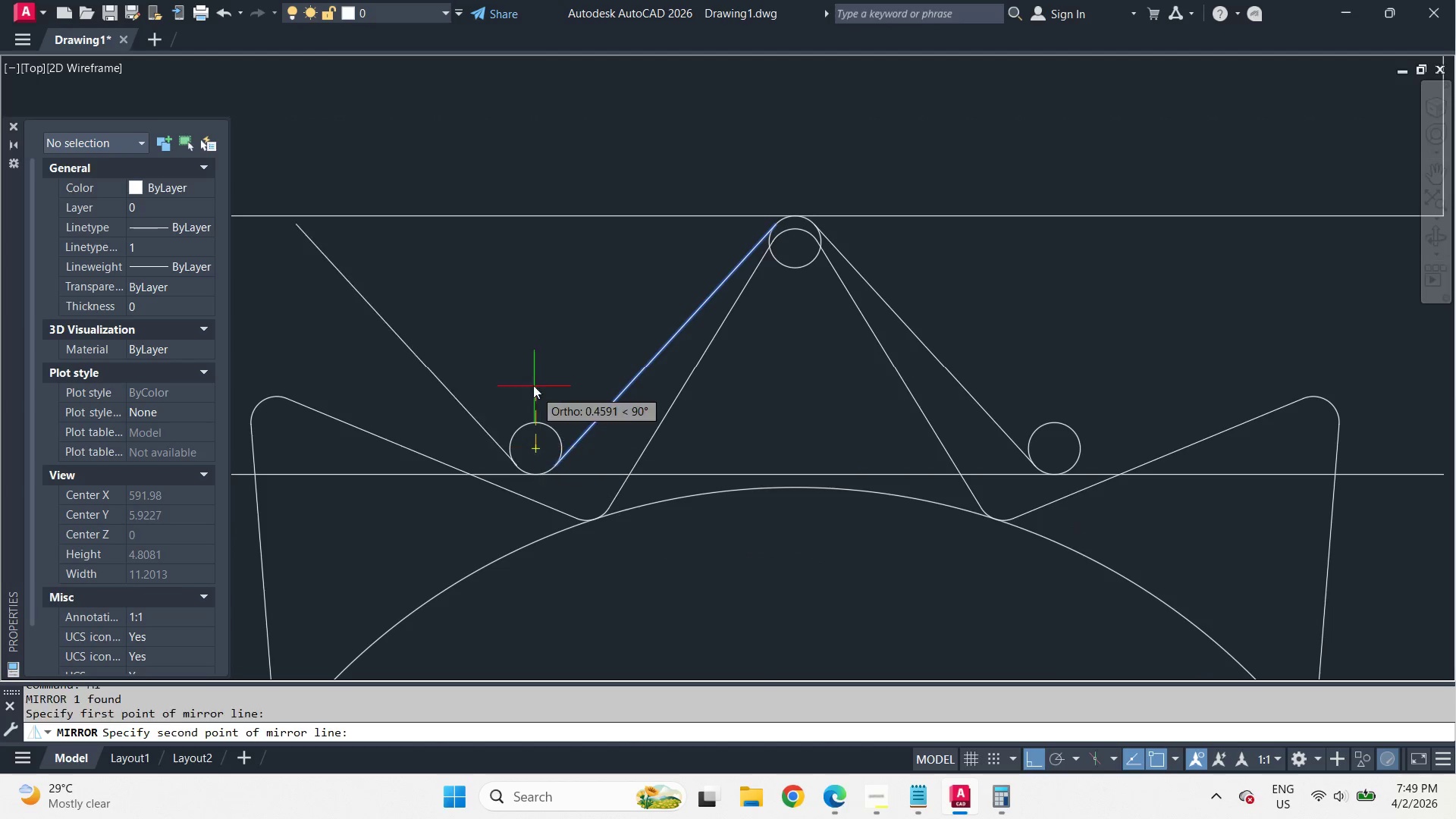 
scroll: coordinate [952, 379], scroll_direction: down, amount: 1.0
 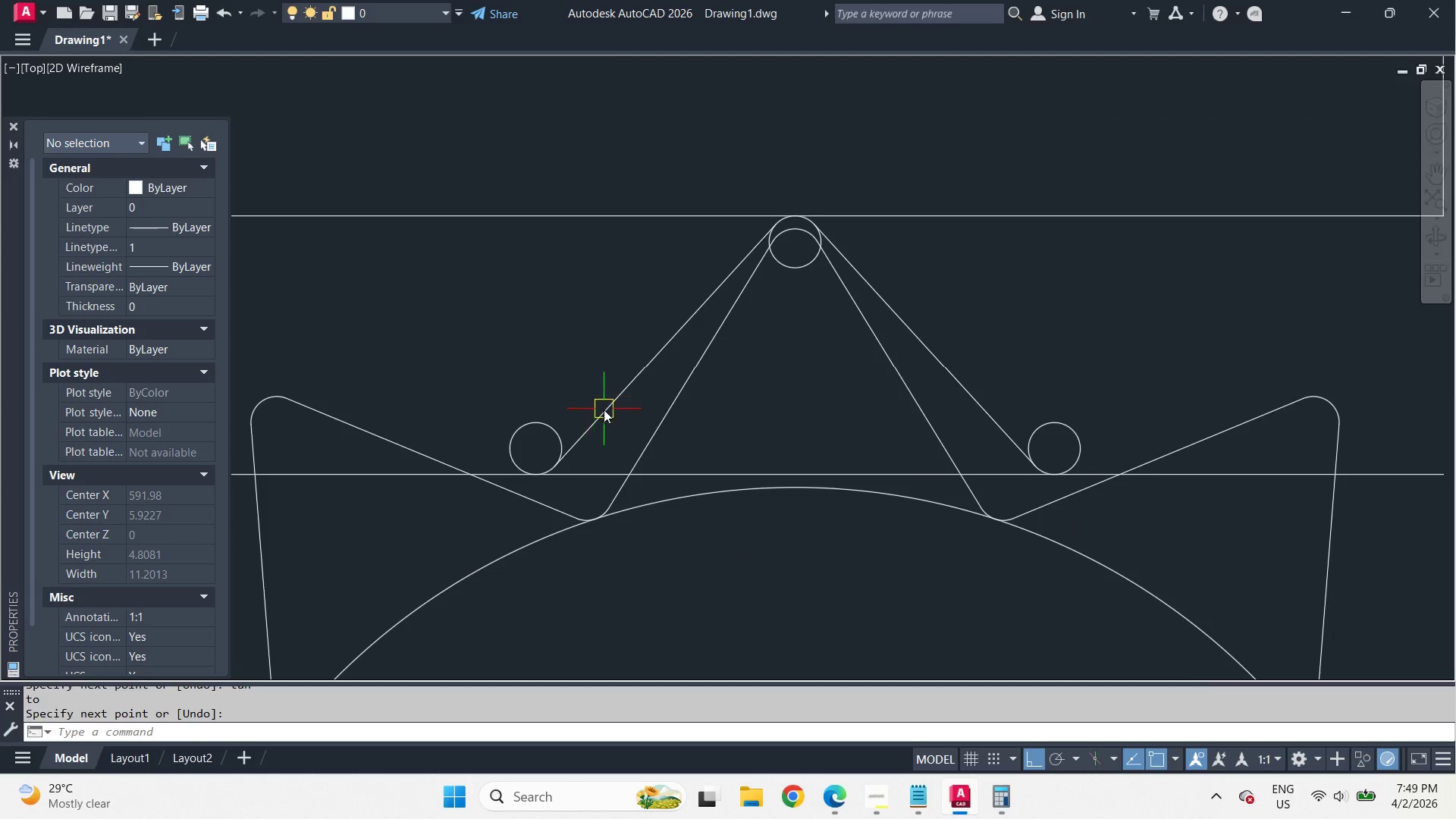 
double_click([532, 378])
 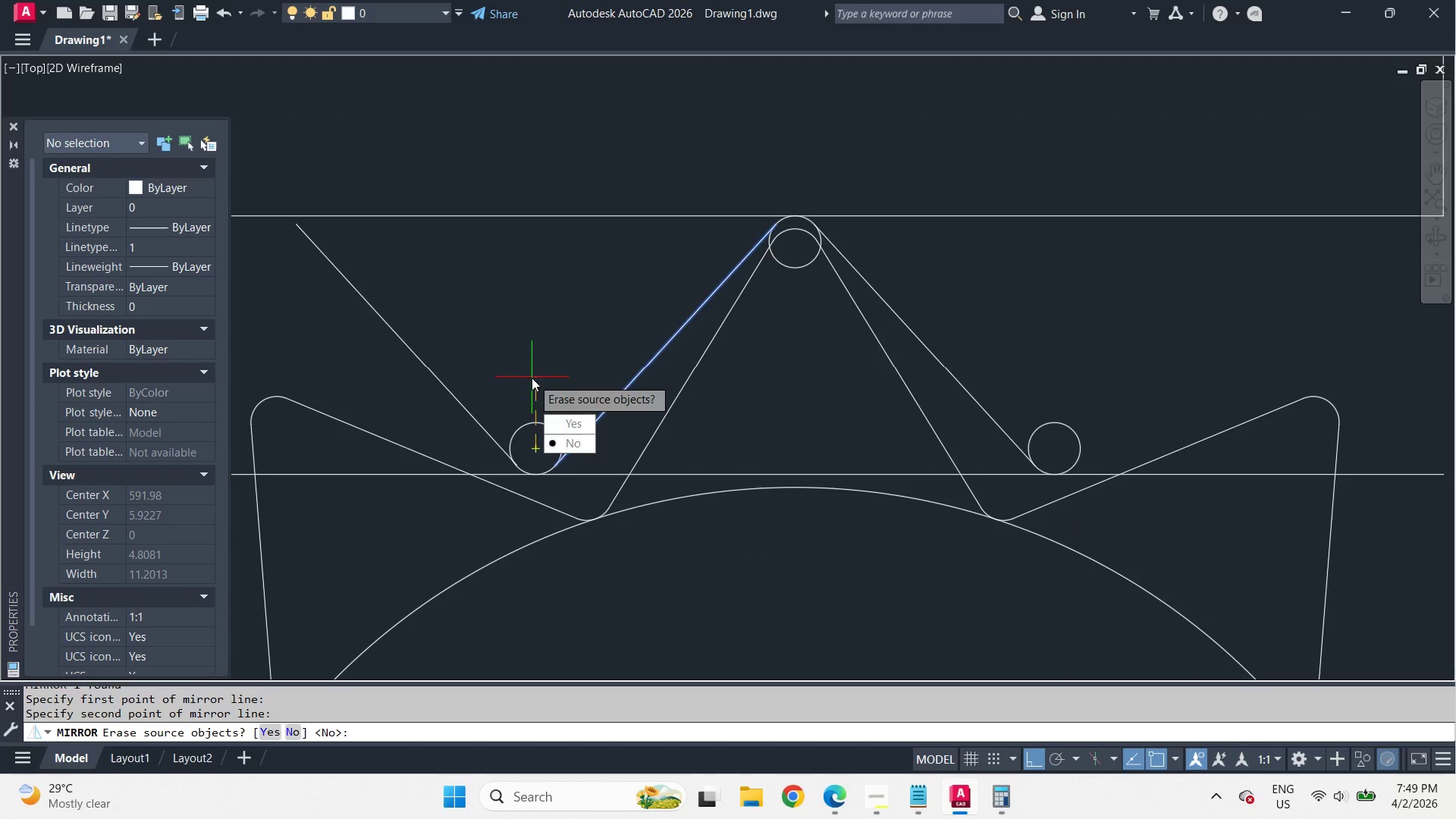 
key(Space)
 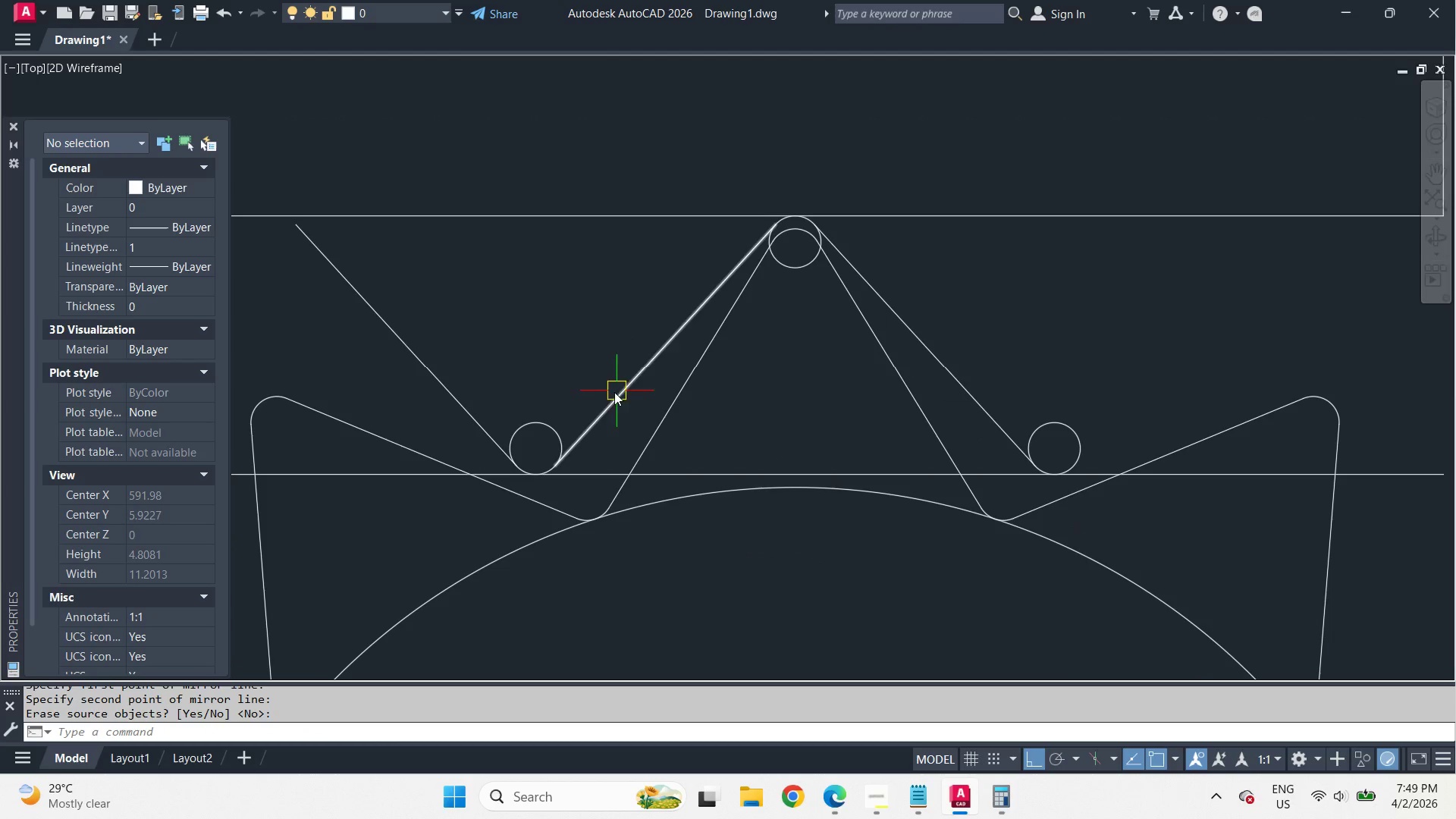 
type(tr  )
 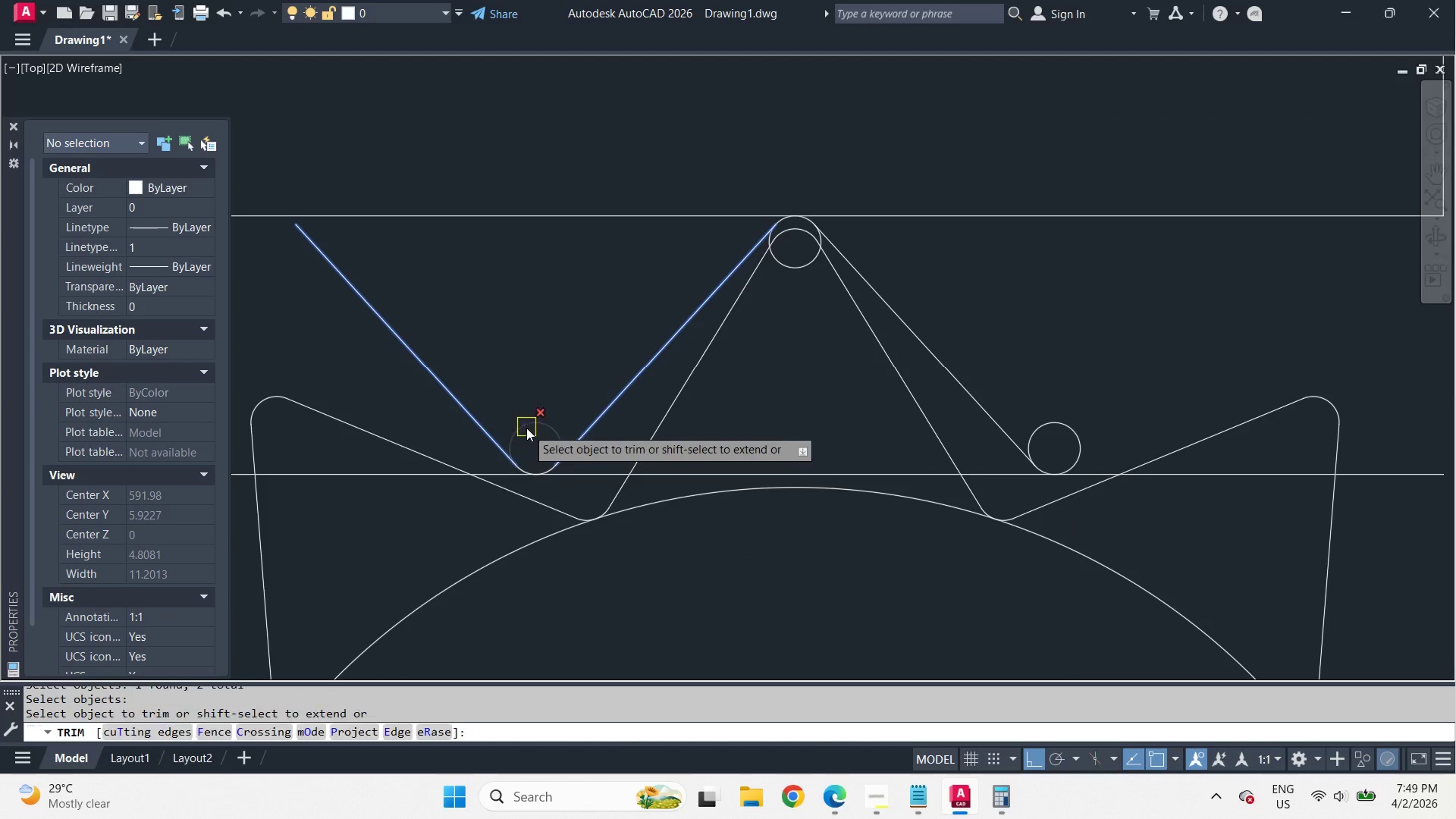 
double_click([526, 428])
 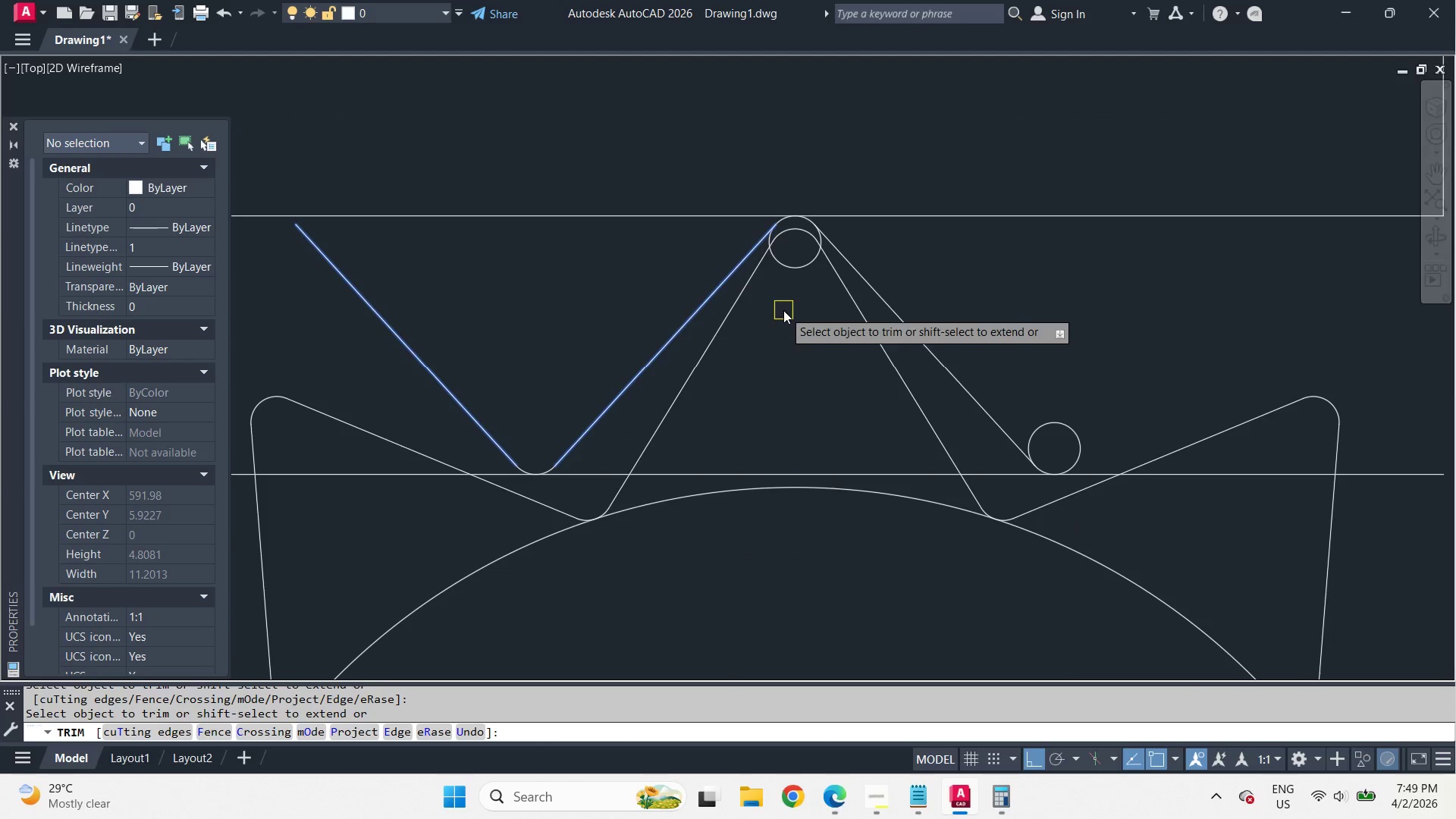 
key(Space)
 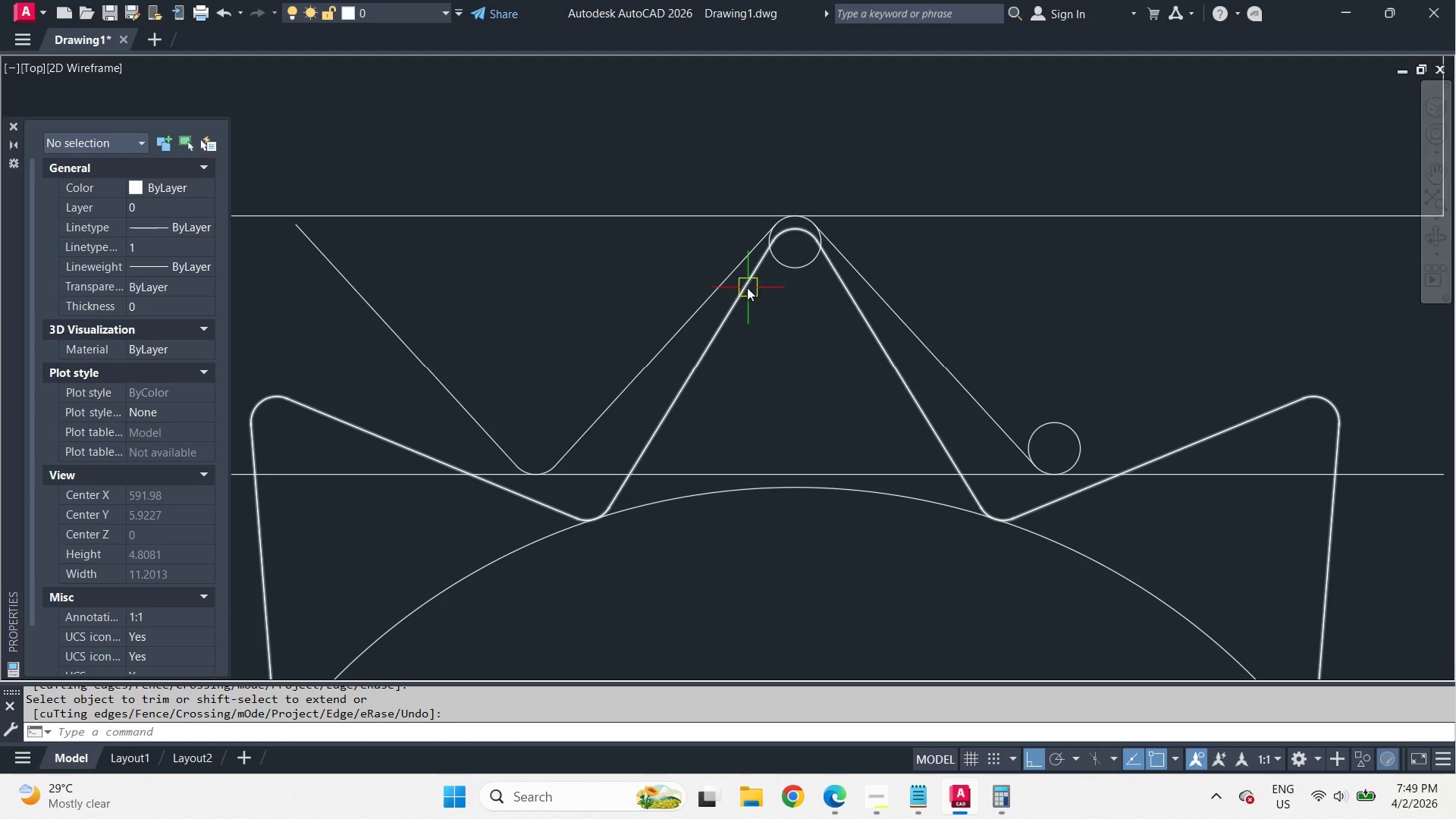 
key(Space)
 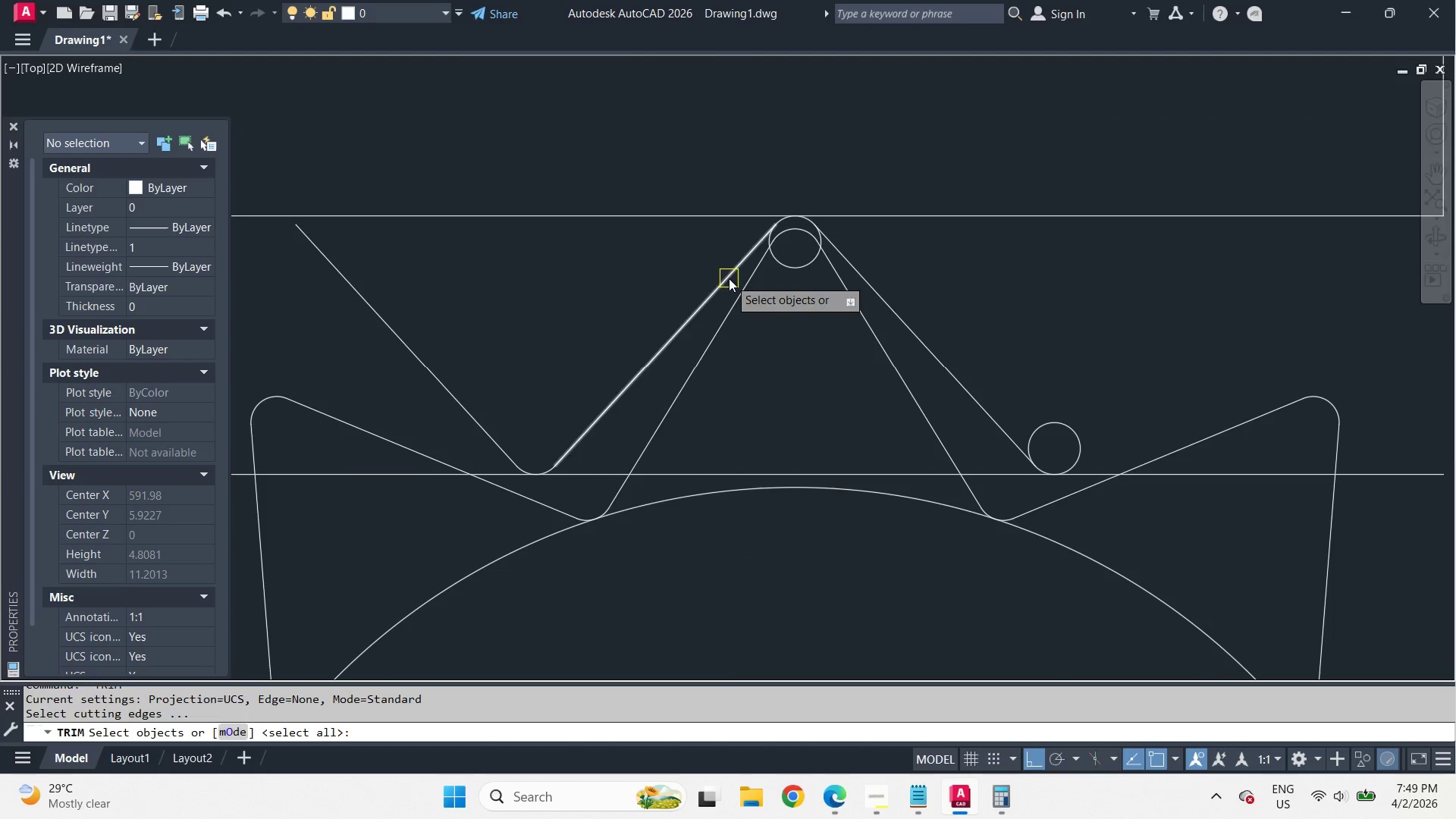 
left_click_drag(start_coordinate=[729, 278], to_coordinate=[733, 278])
 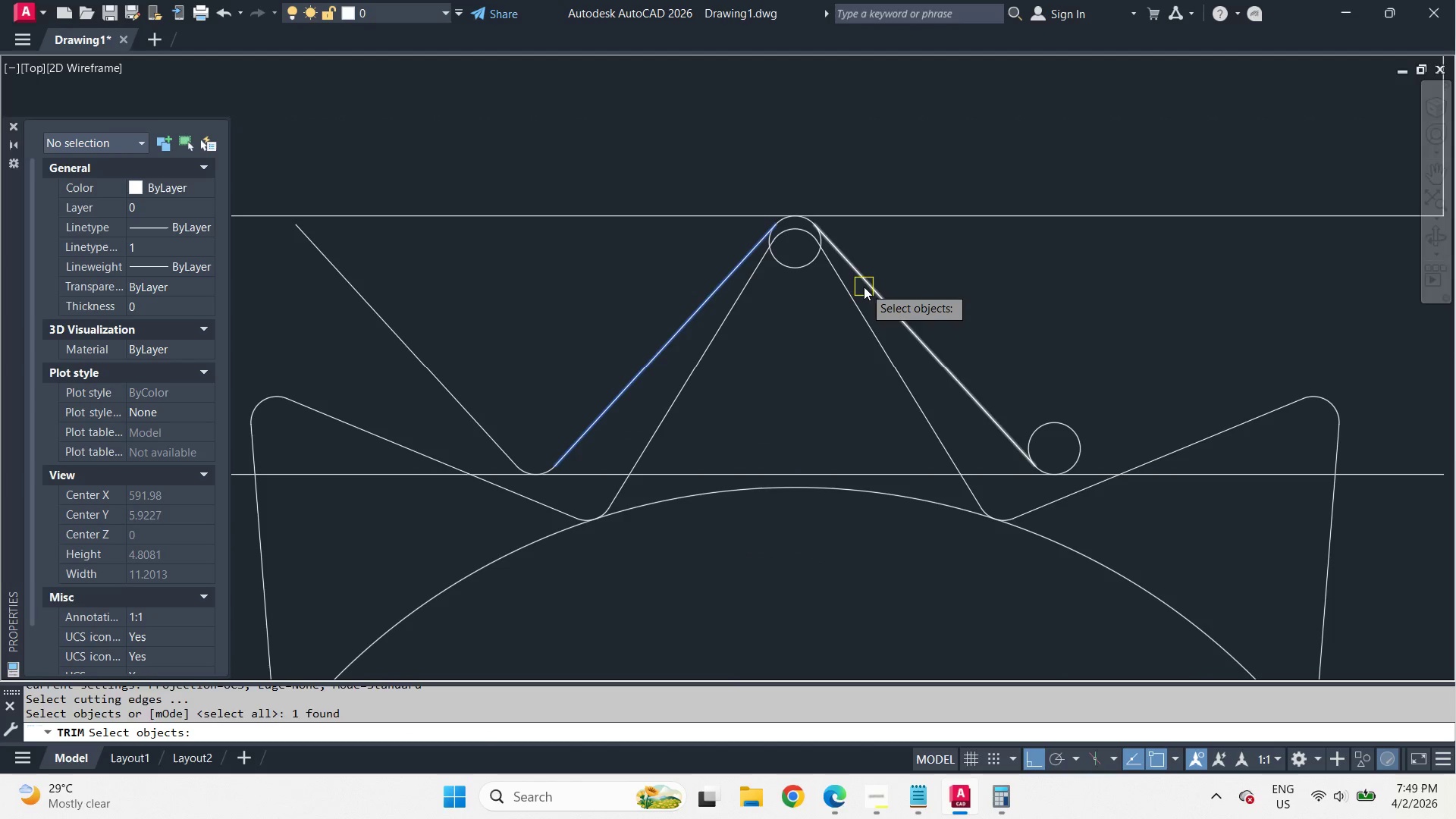 
double_click([864, 287])
 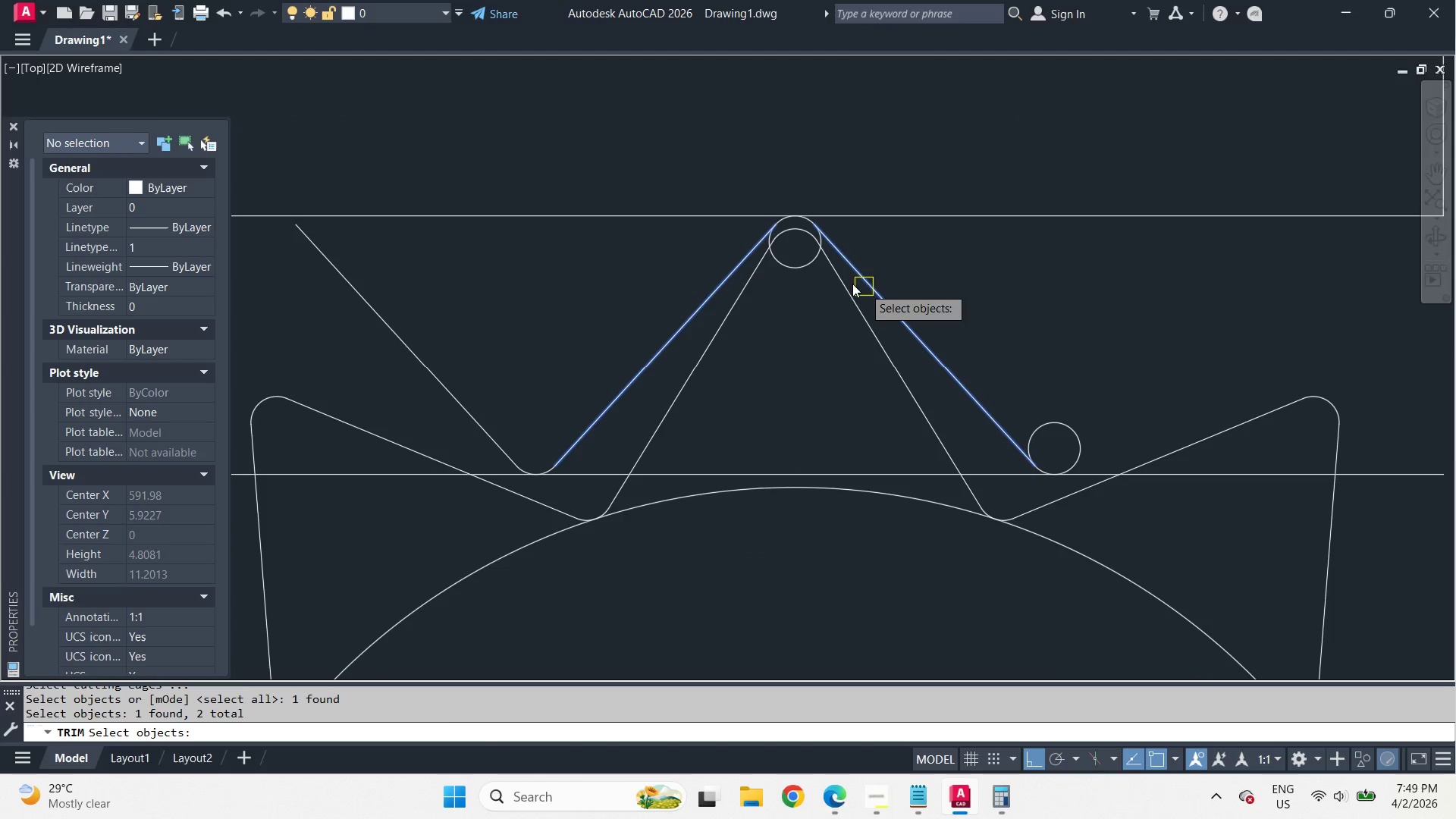 
key(Space)
 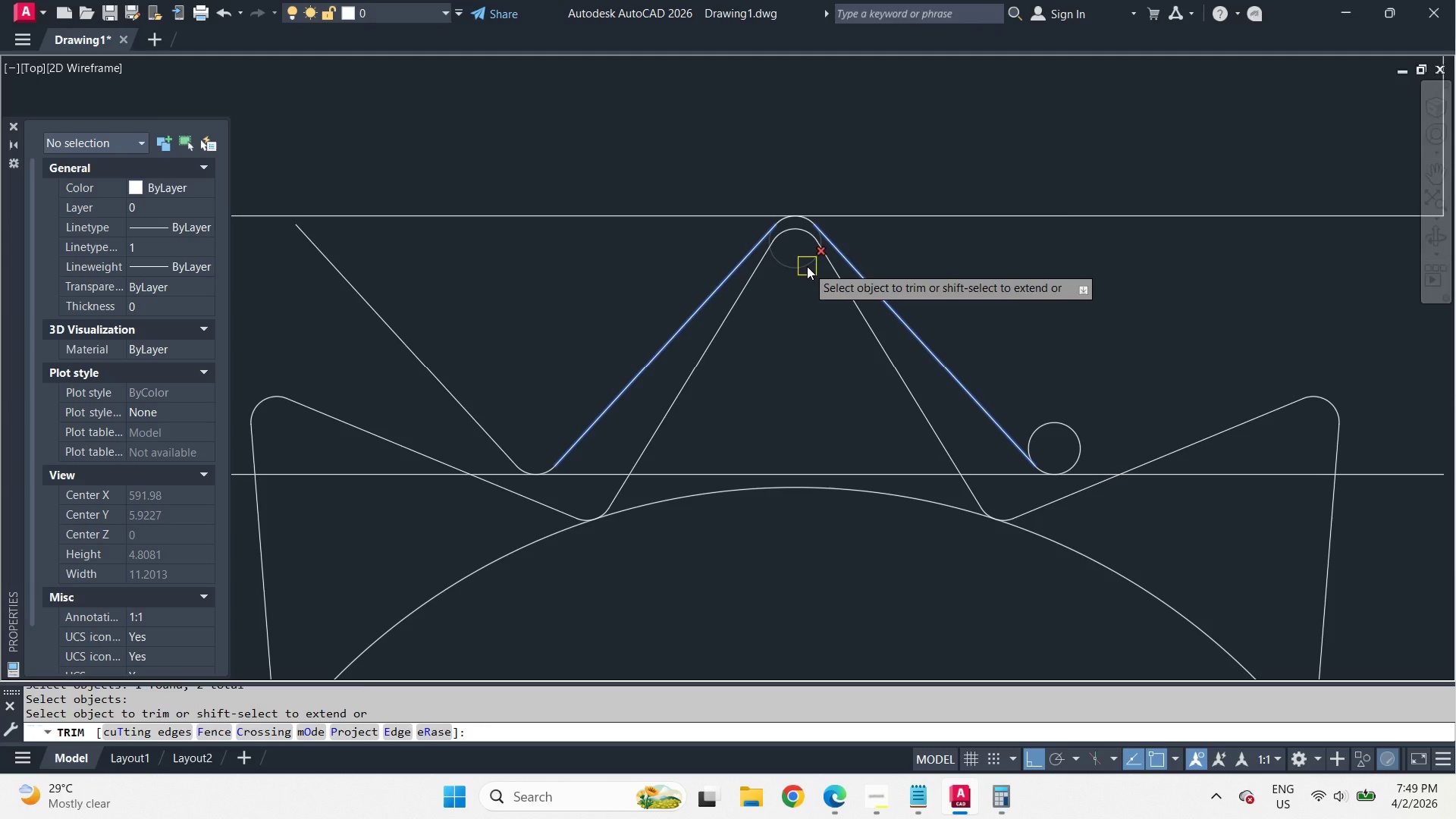 
left_click_drag(start_coordinate=[807, 266], to_coordinate=[808, 270])
 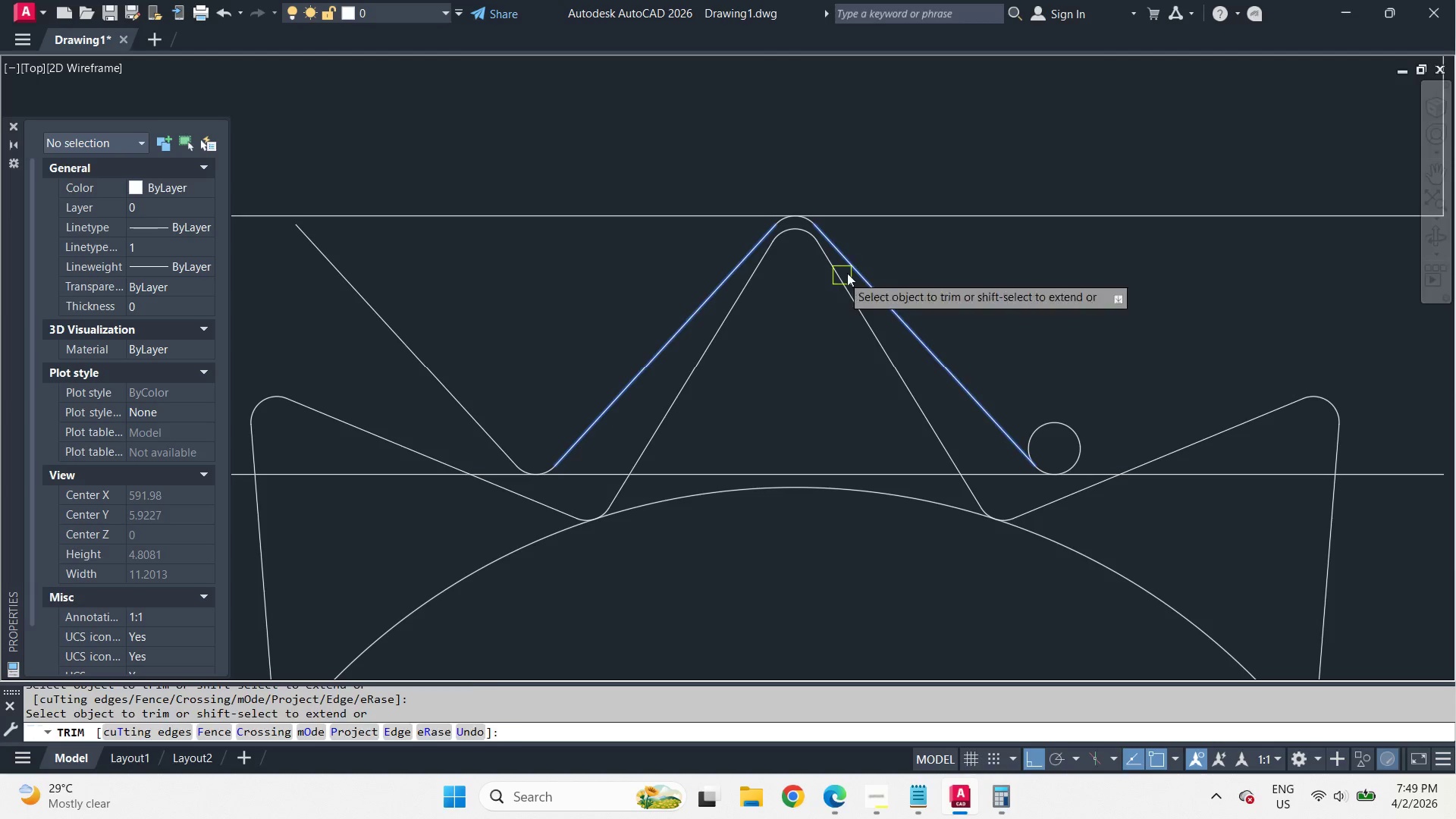 
key(Space)
 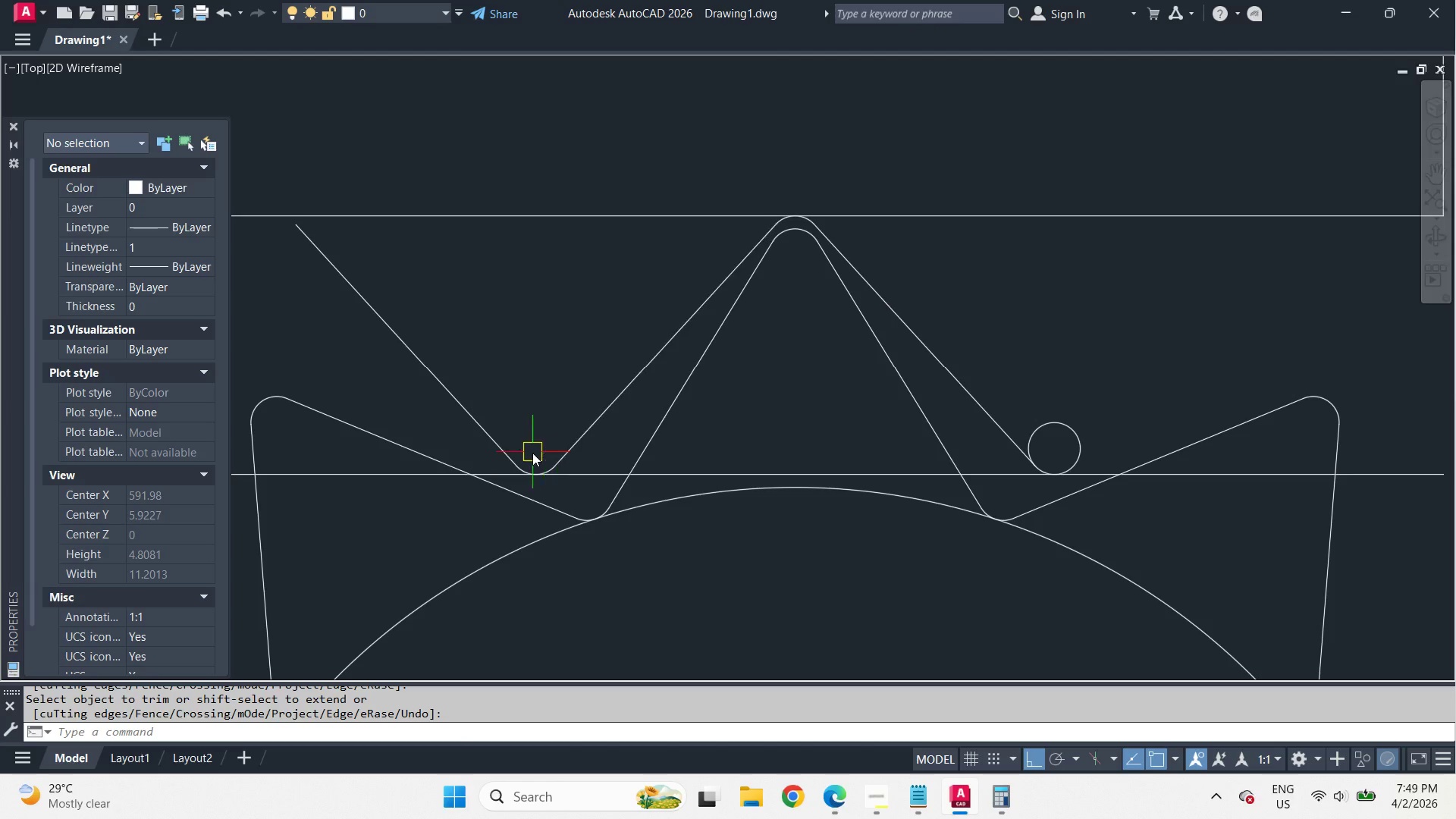 
left_click([497, 439])
 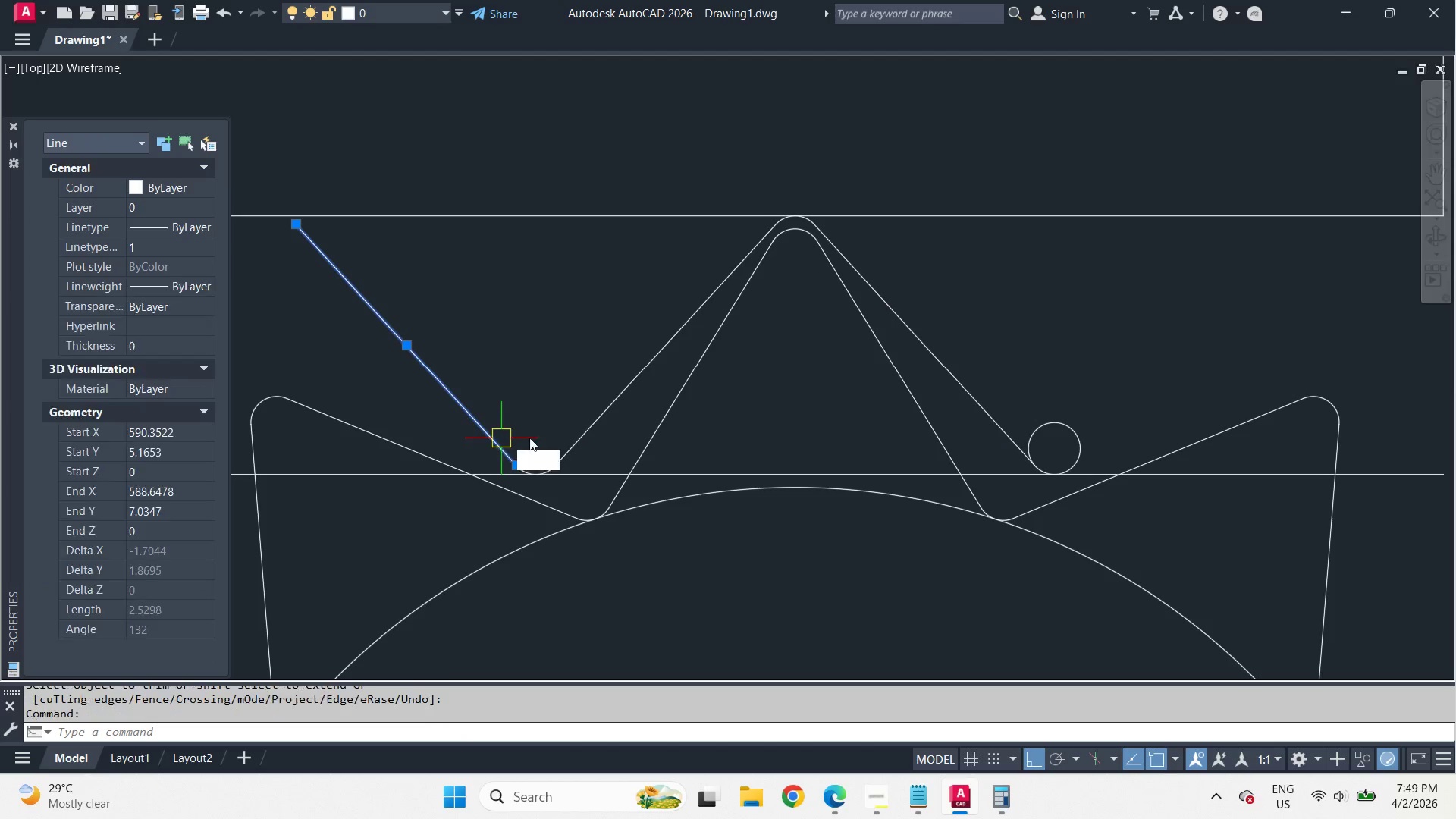 
key(E)
 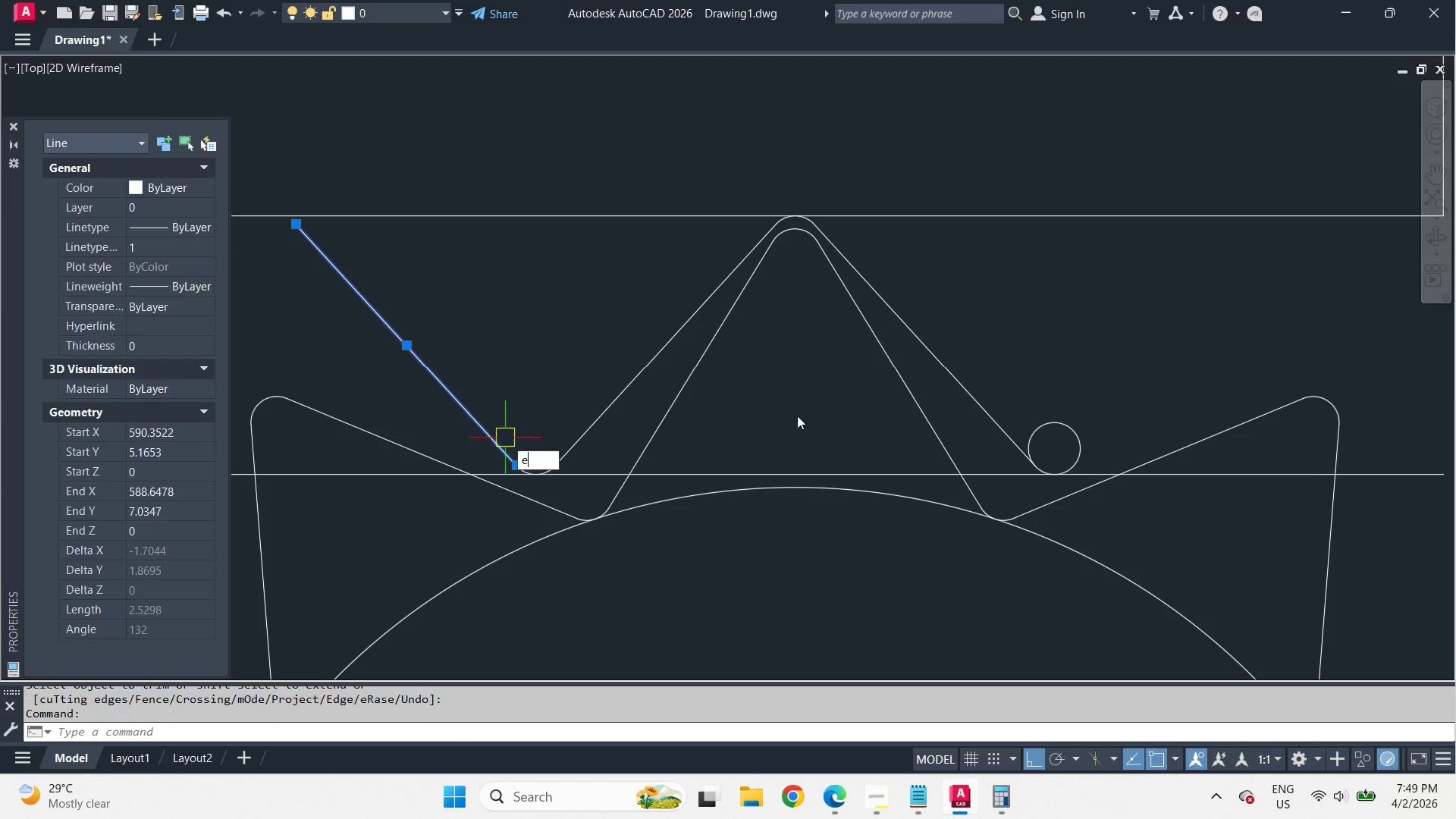 
key(Space)
 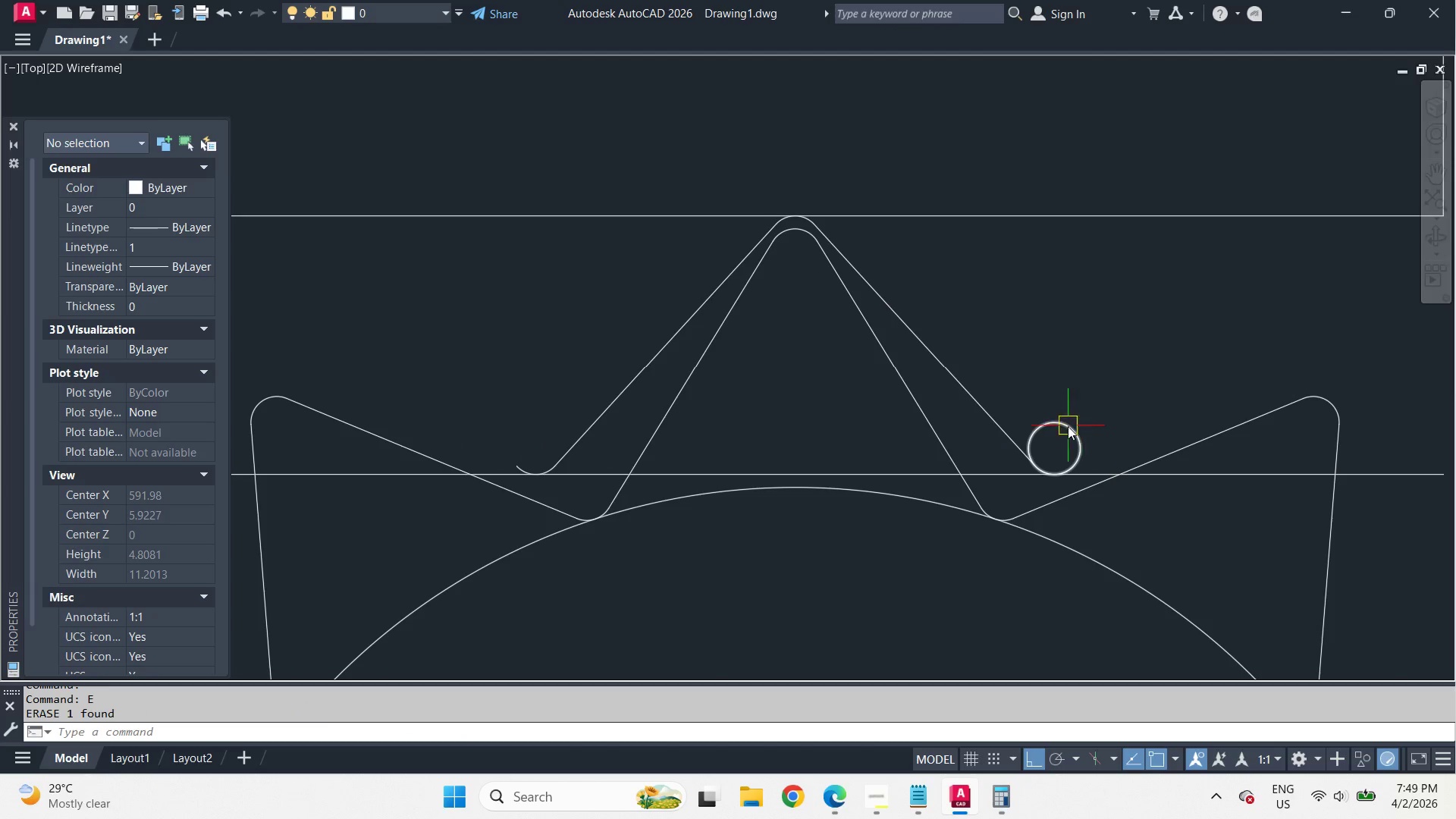 
left_click([1057, 423])
 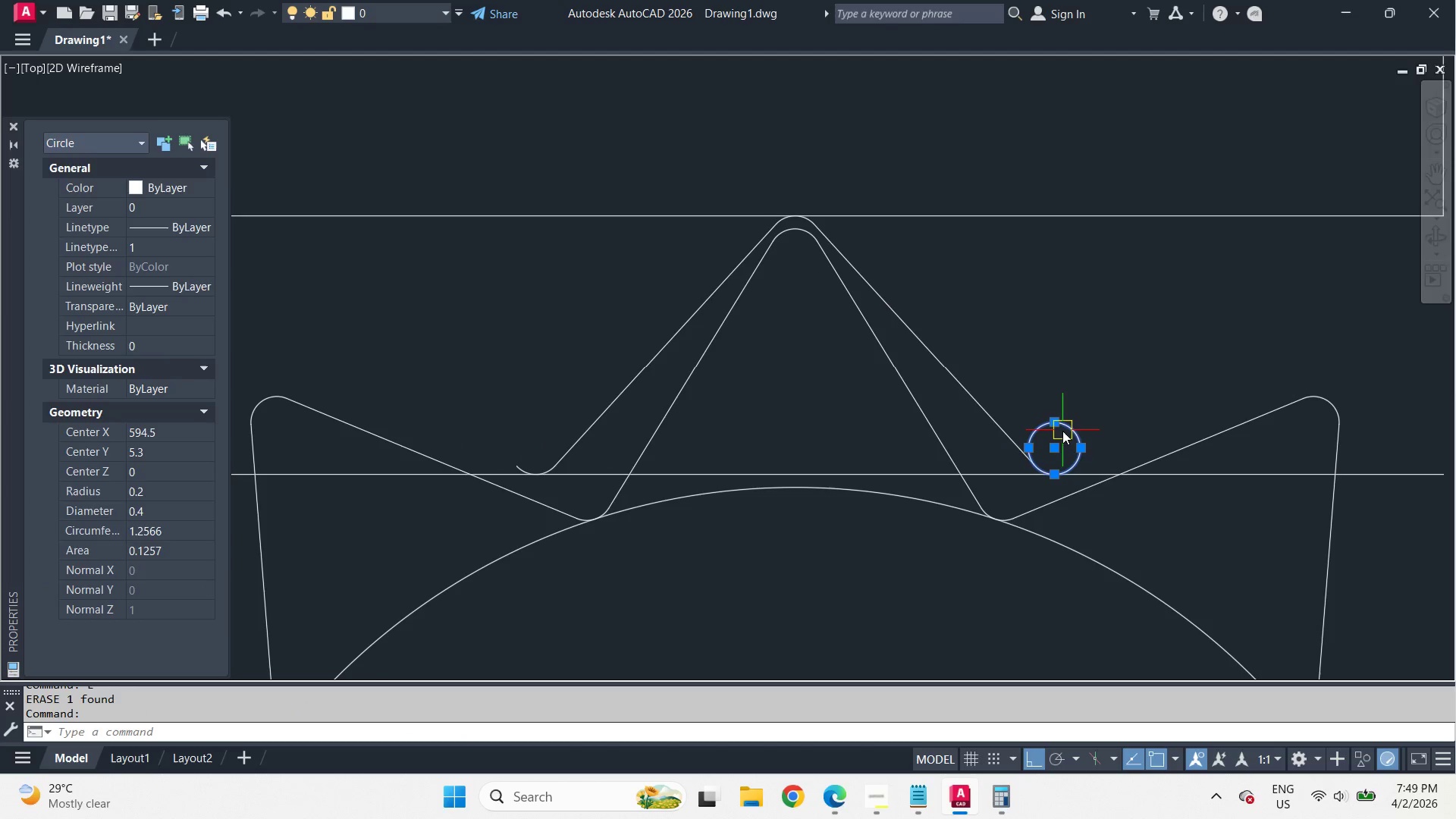 
key(E)
 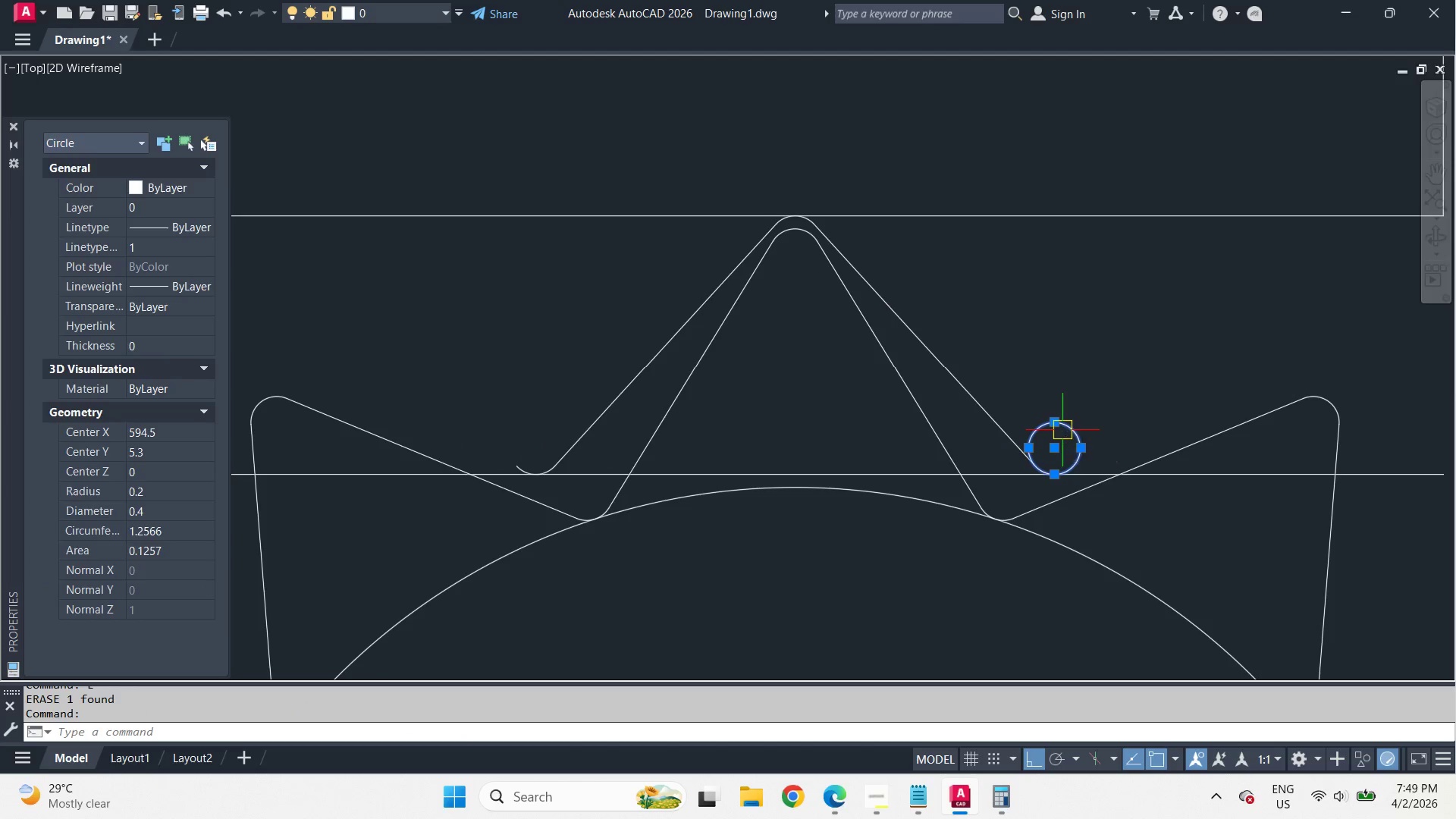 
key(Space)
 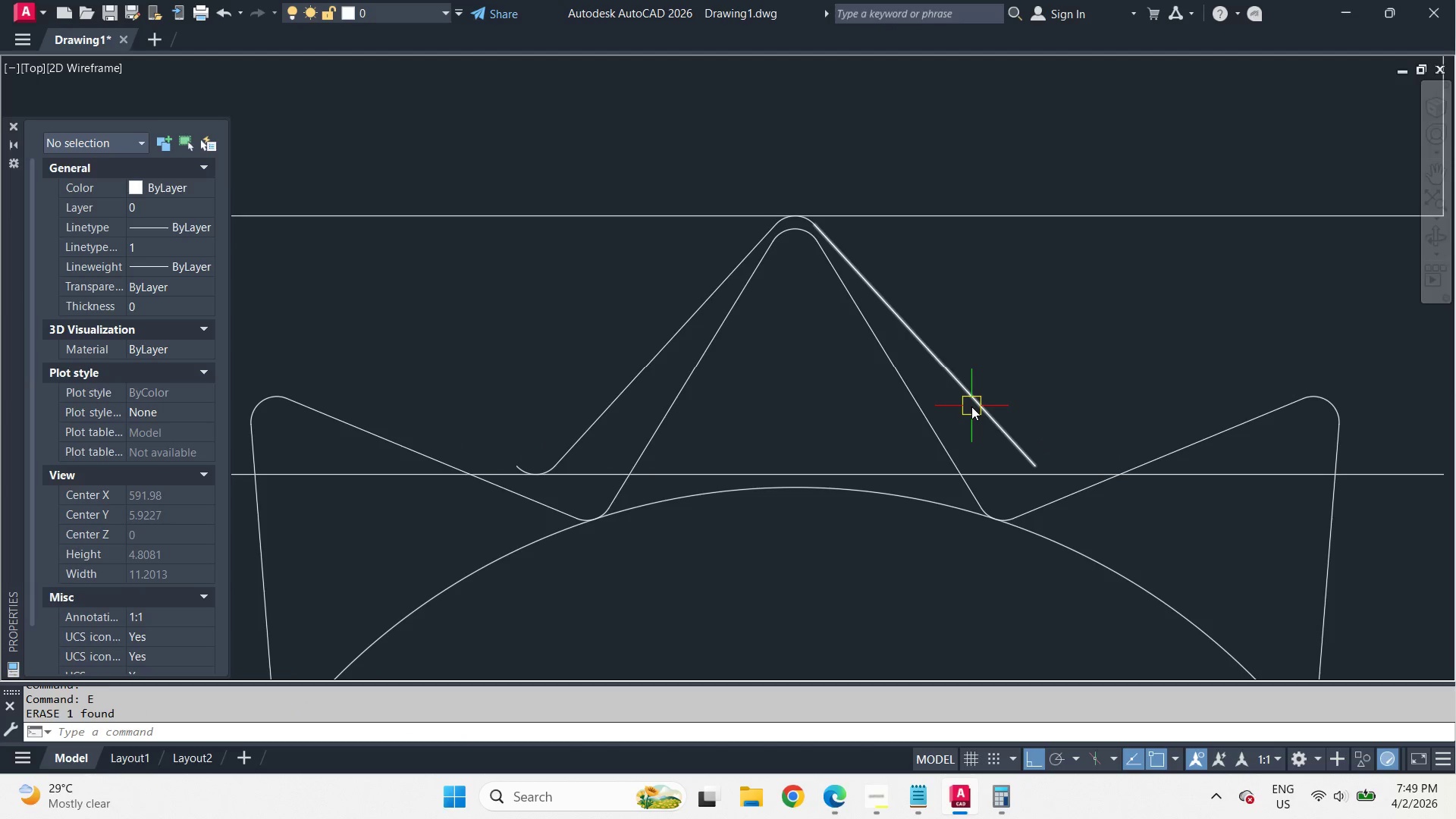 
left_click([971, 406])
 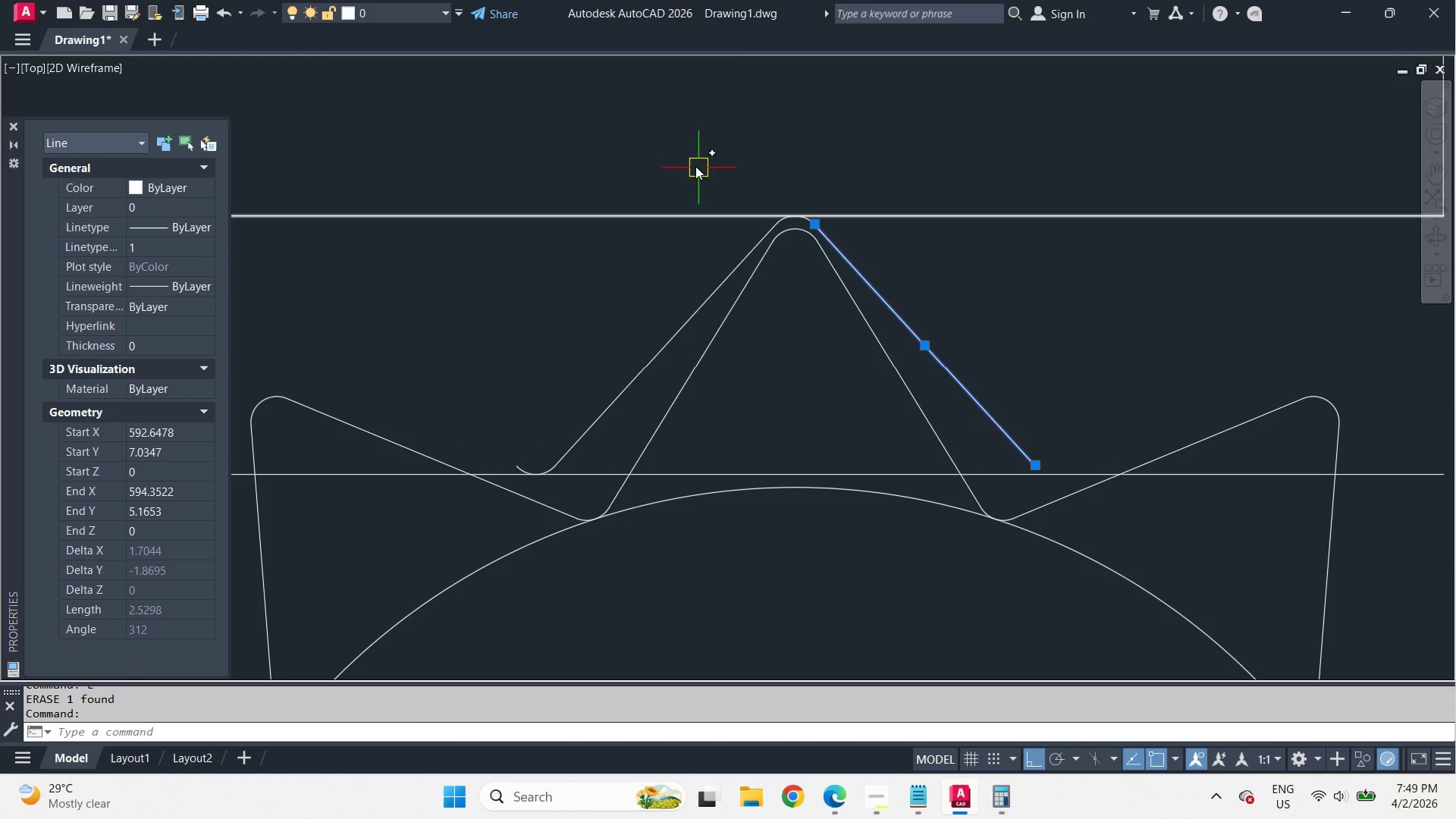 
left_click_drag(start_coordinate=[698, 171], to_coordinate=[788, 253])
 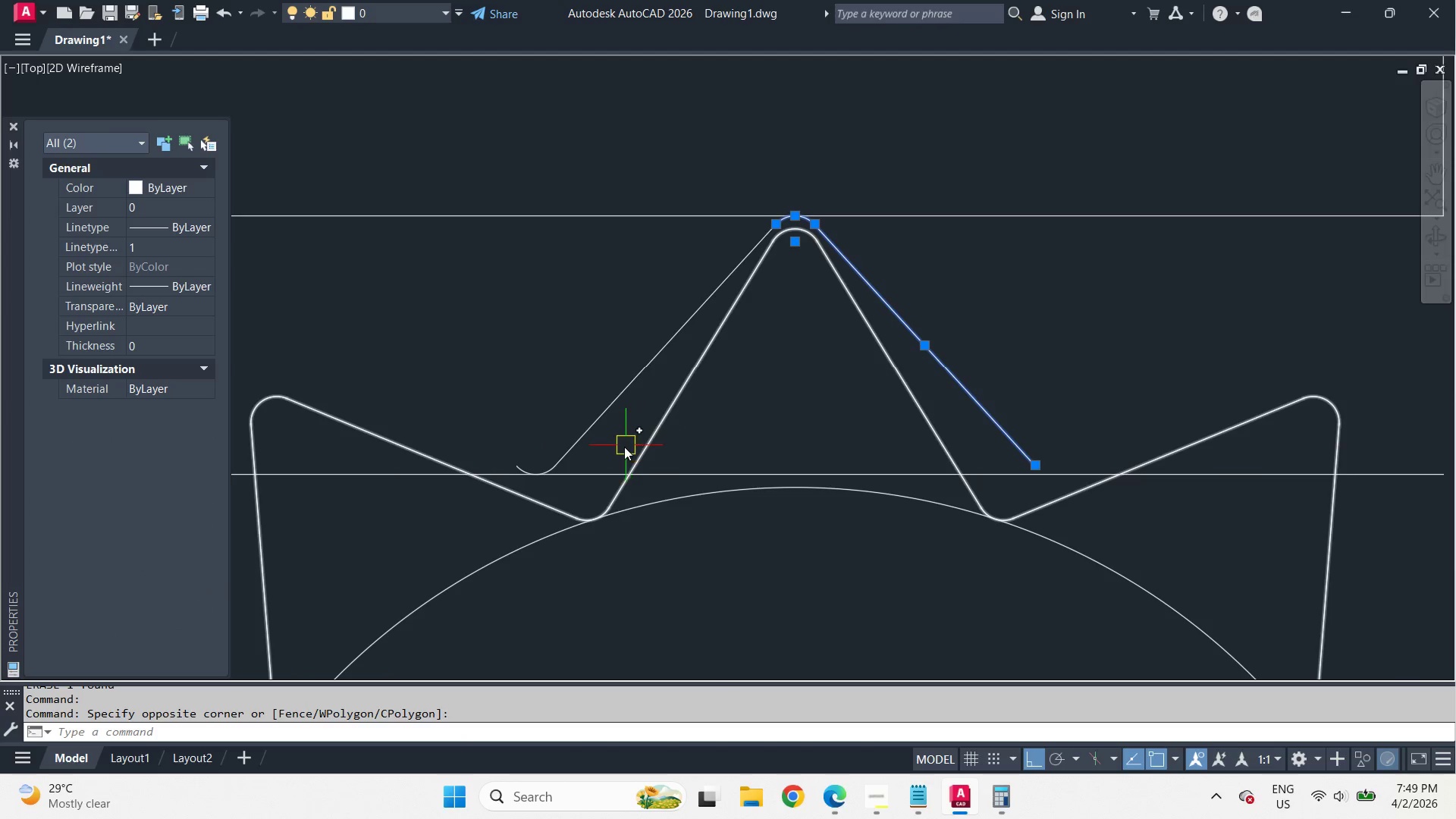 
left_click_drag(start_coordinate=[615, 449], to_coordinate=[535, 388])
 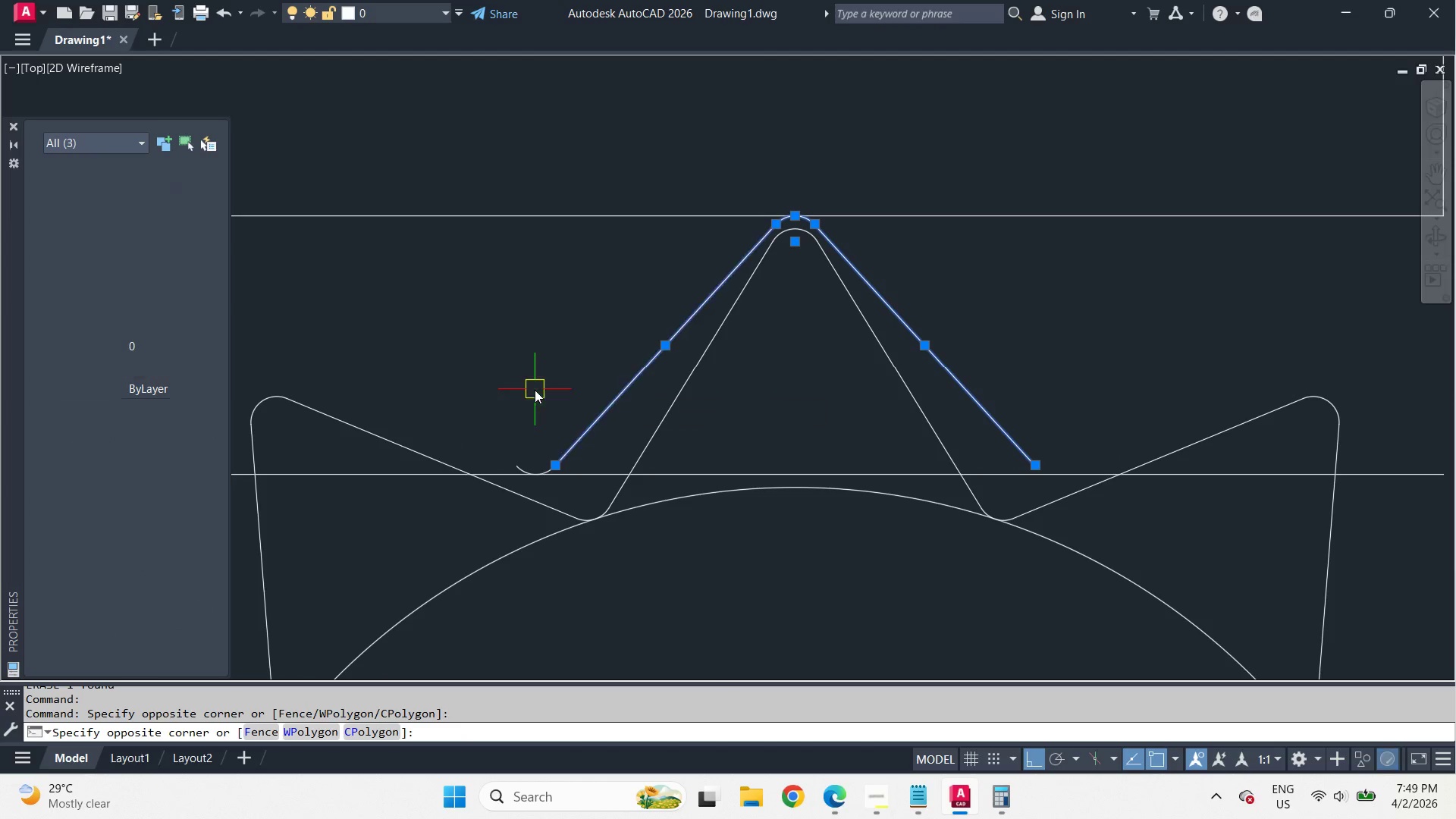 
double_click([535, 390])
 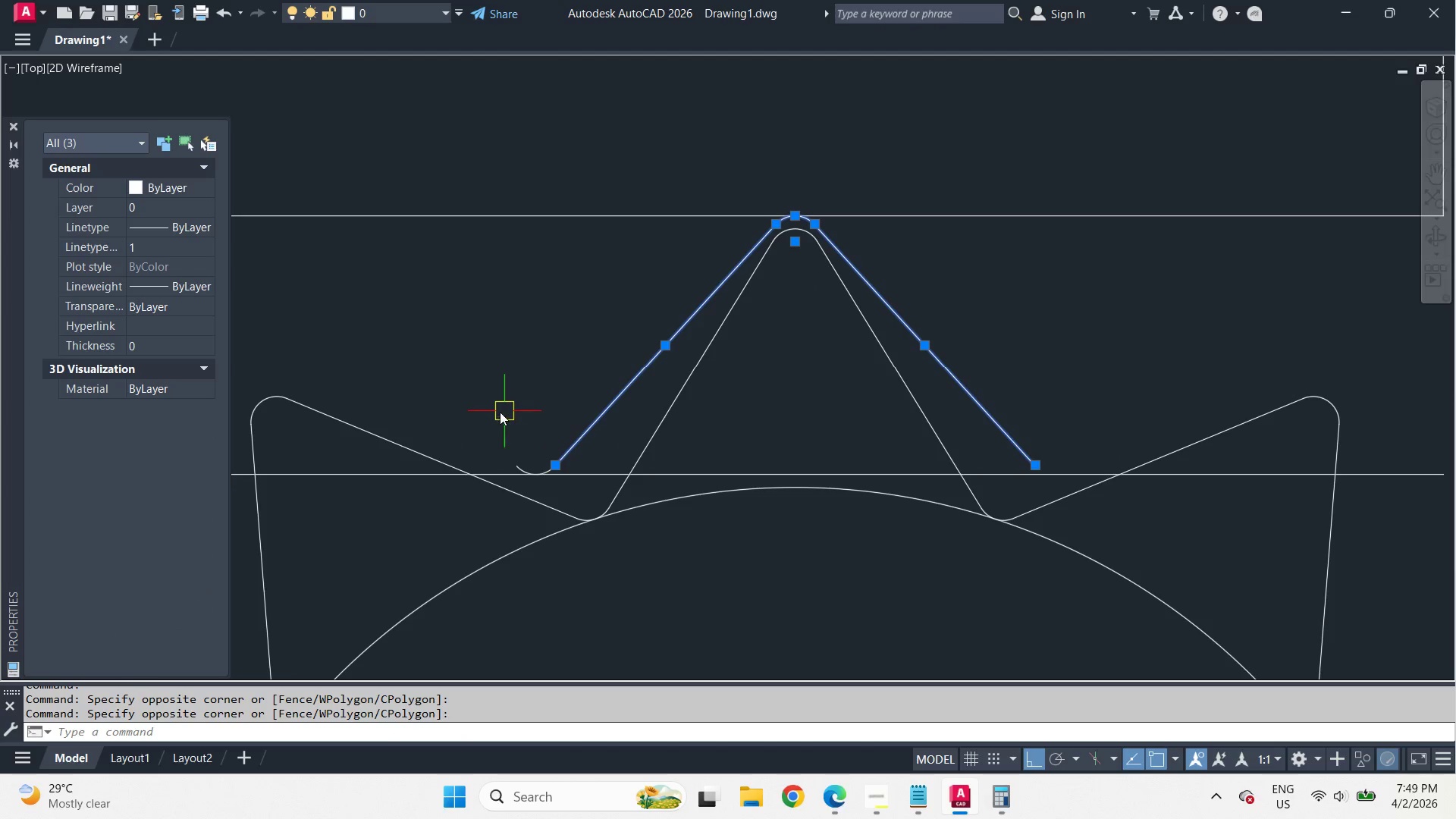 
left_click_drag(start_coordinate=[500, 412], to_coordinate=[534, 463])
 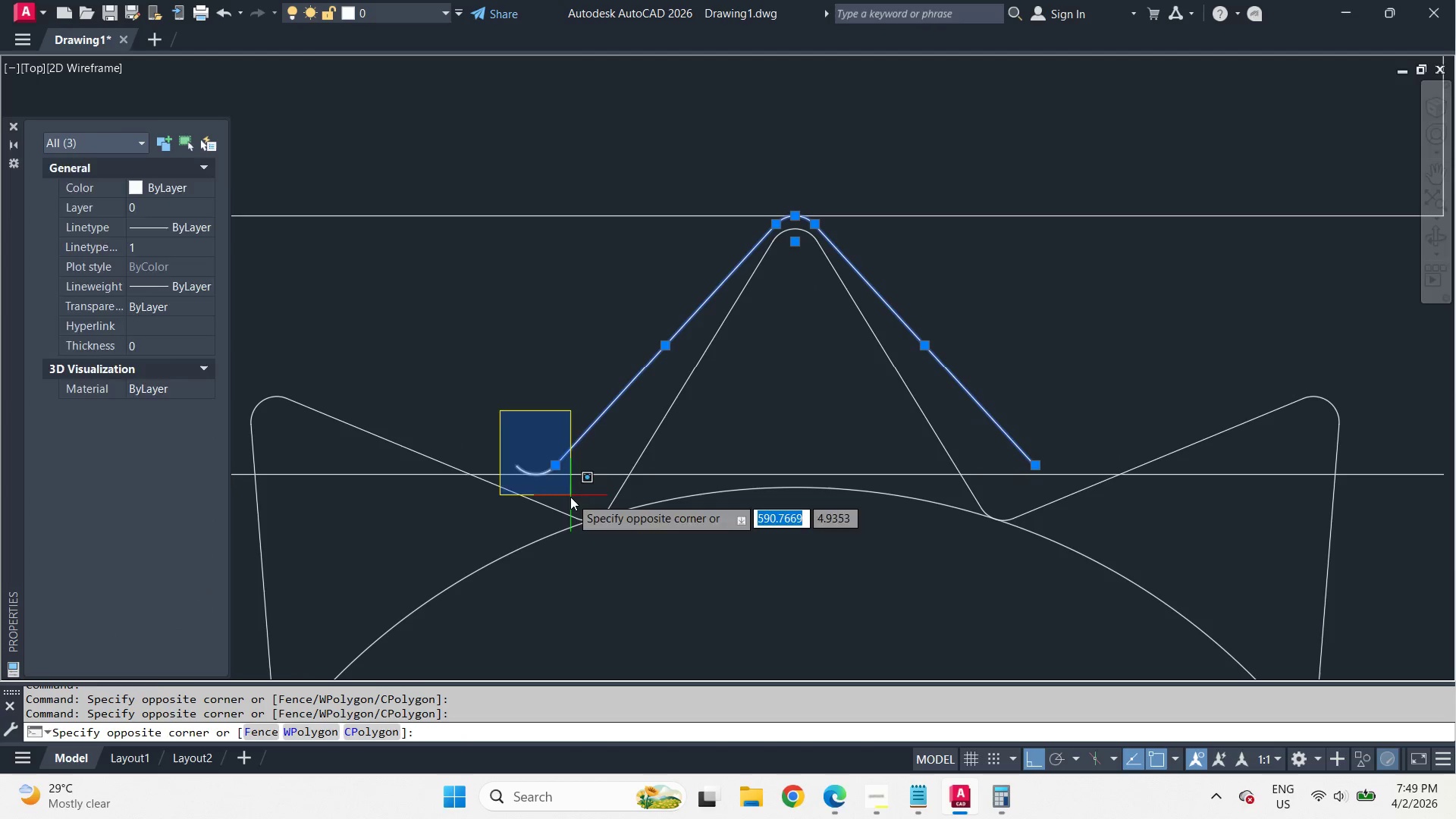 
triple_click([570, 497])
 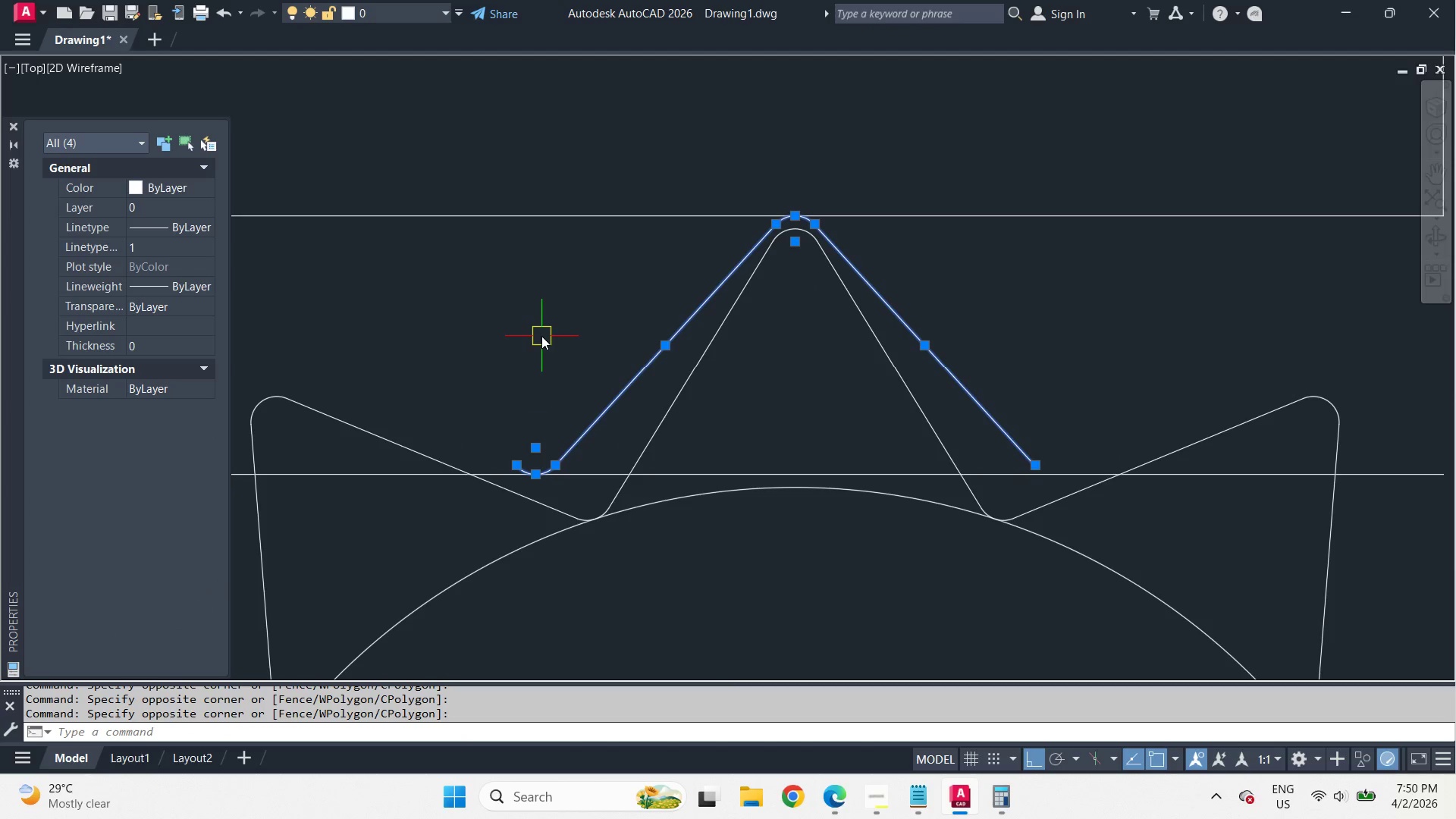 
key(J)
 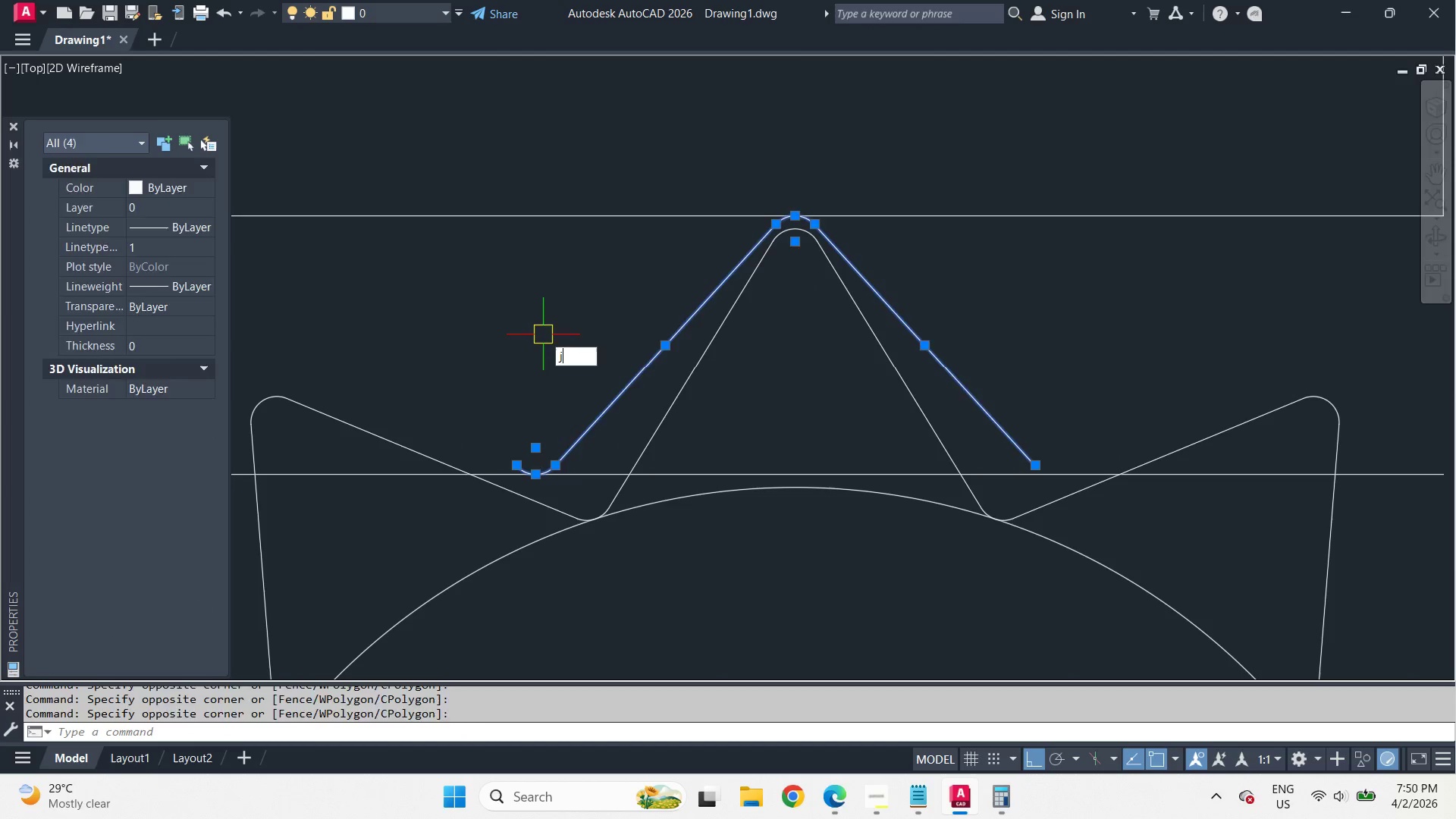 
key(Space)
 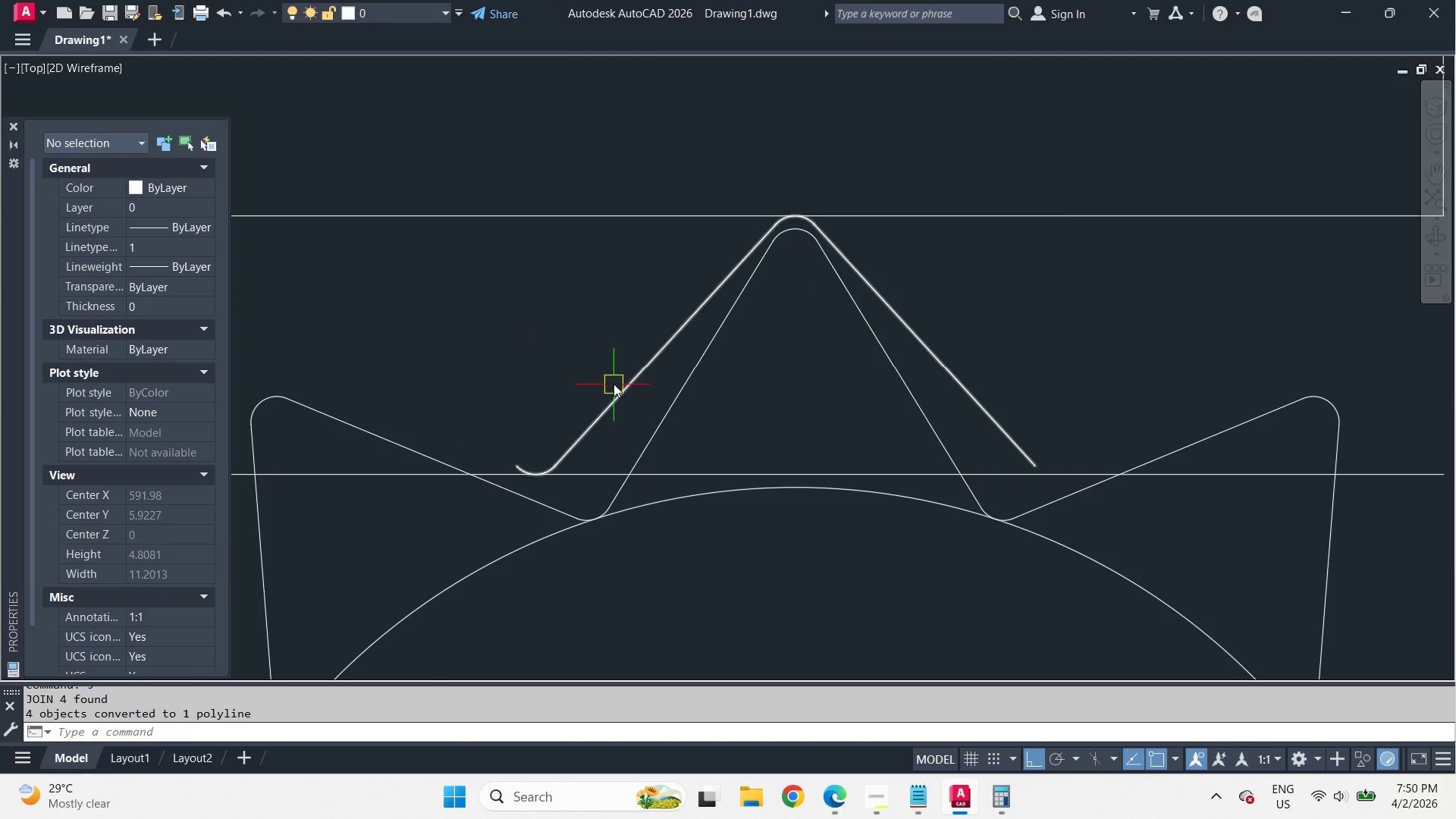 
left_click([615, 384])
 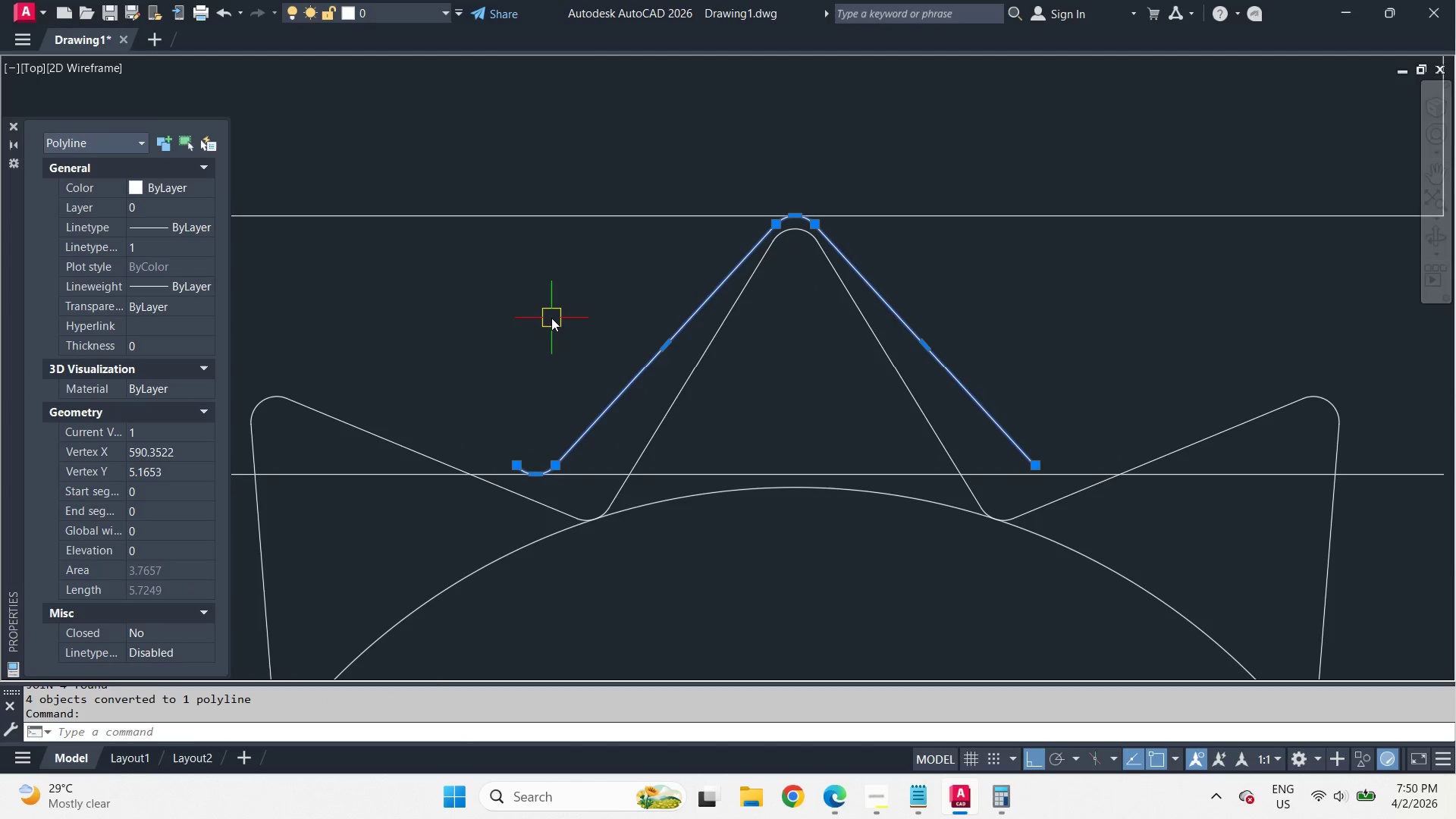 
type(co 4  )
 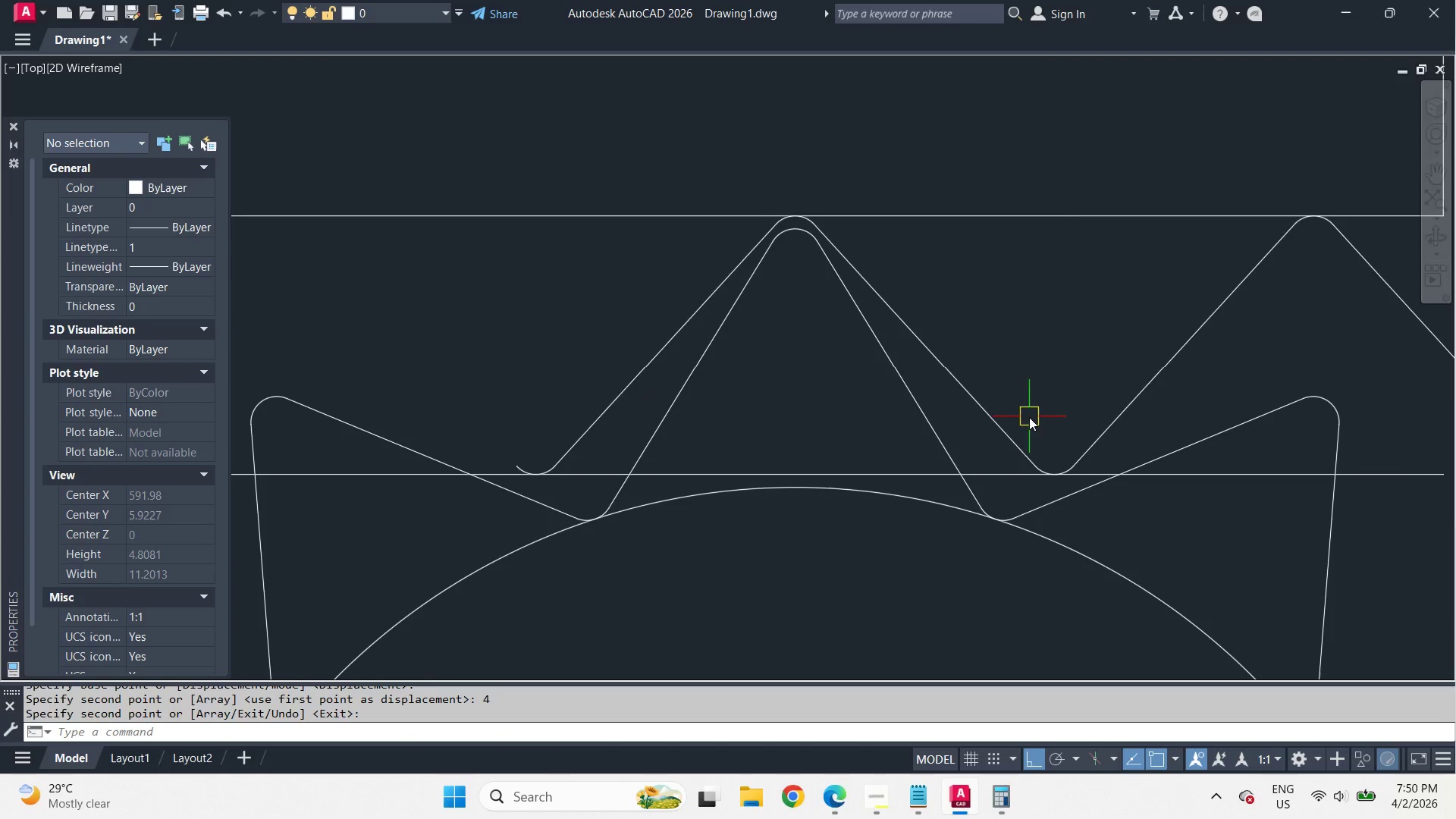 
left_click_drag(start_coordinate=[465, 329], to_coordinate=[485, 342])
 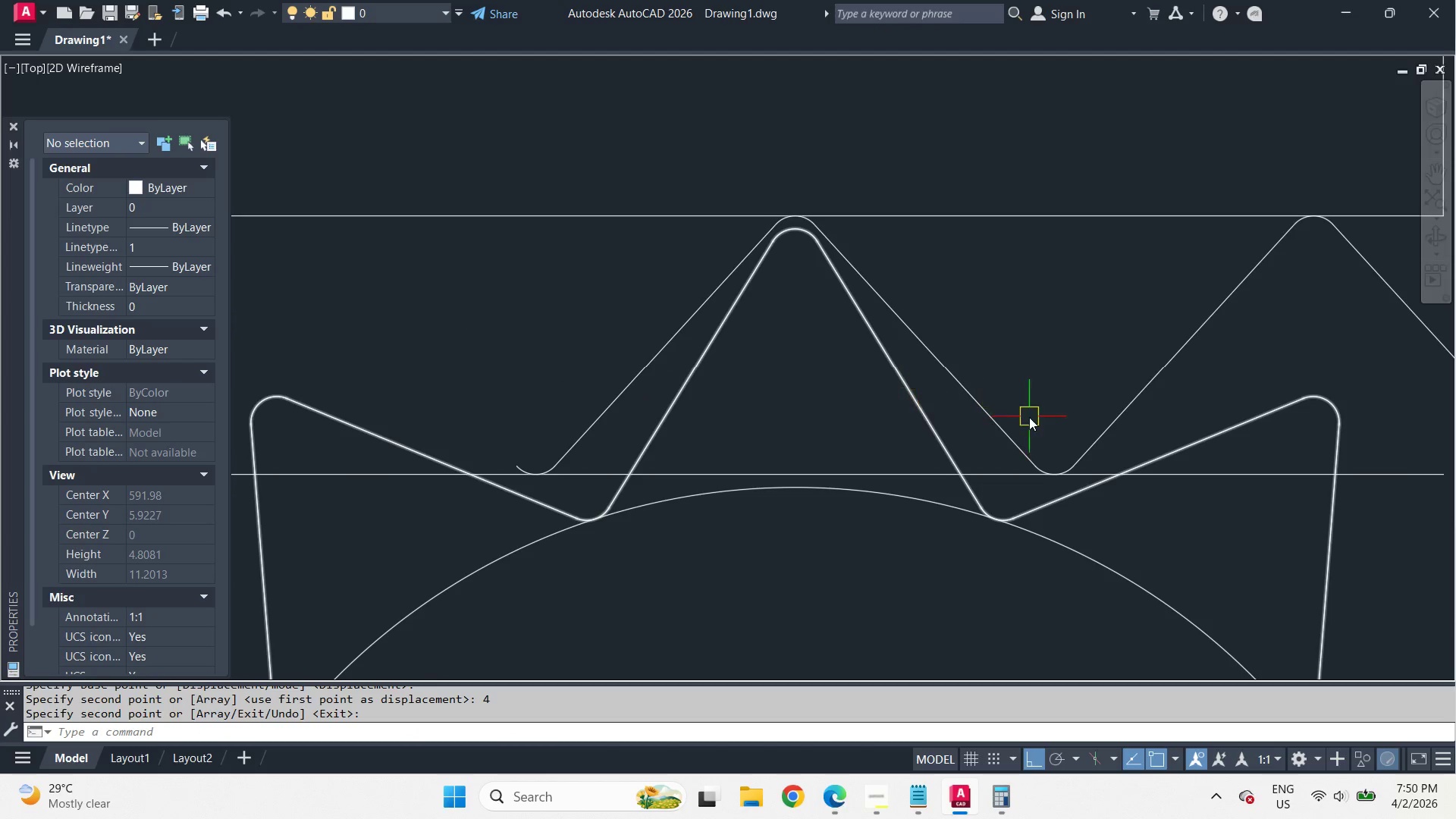 
left_click_drag(start_coordinate=[994, 426], to_coordinate=[999, 427])
 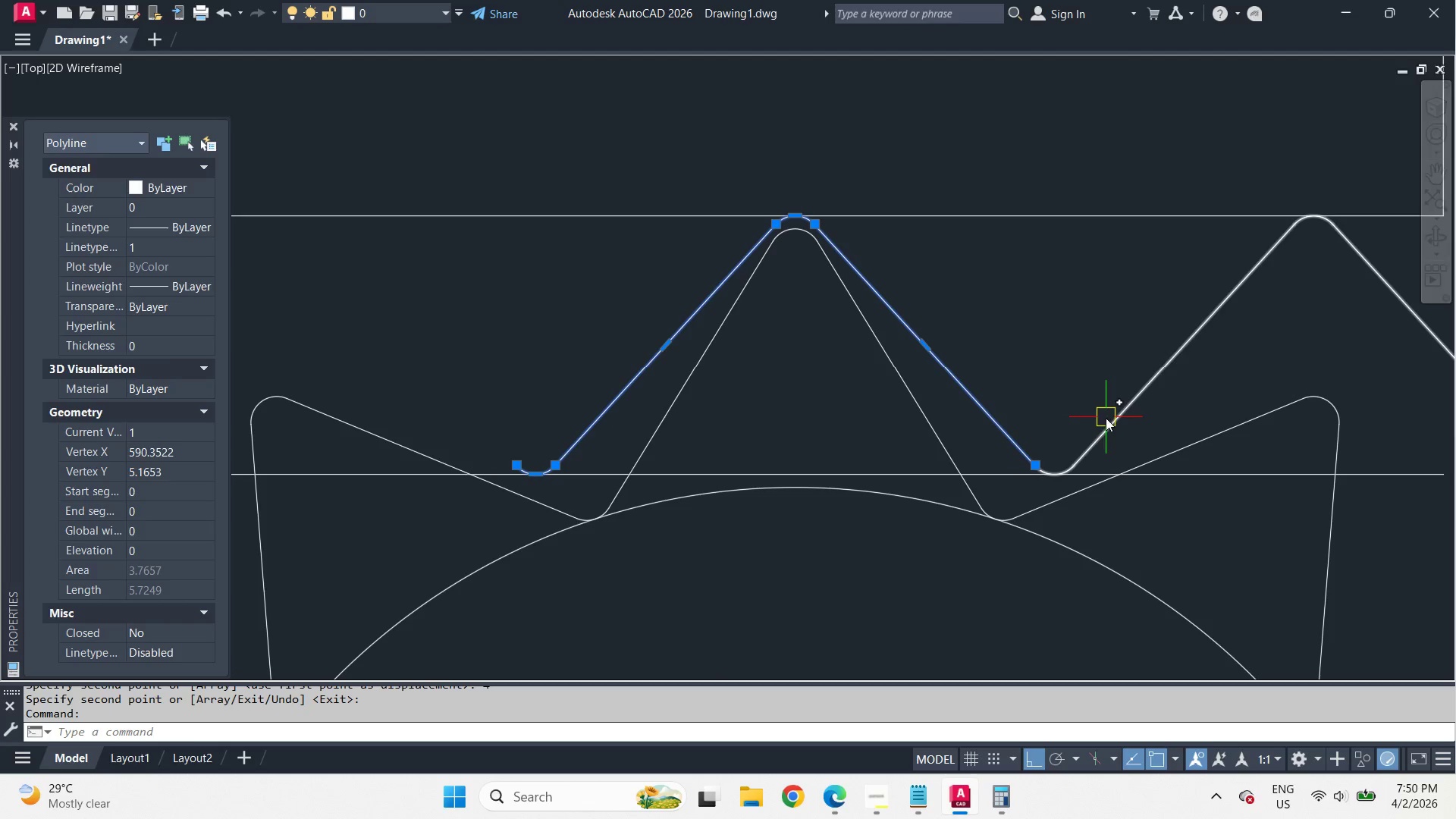 
double_click([1106, 418])
 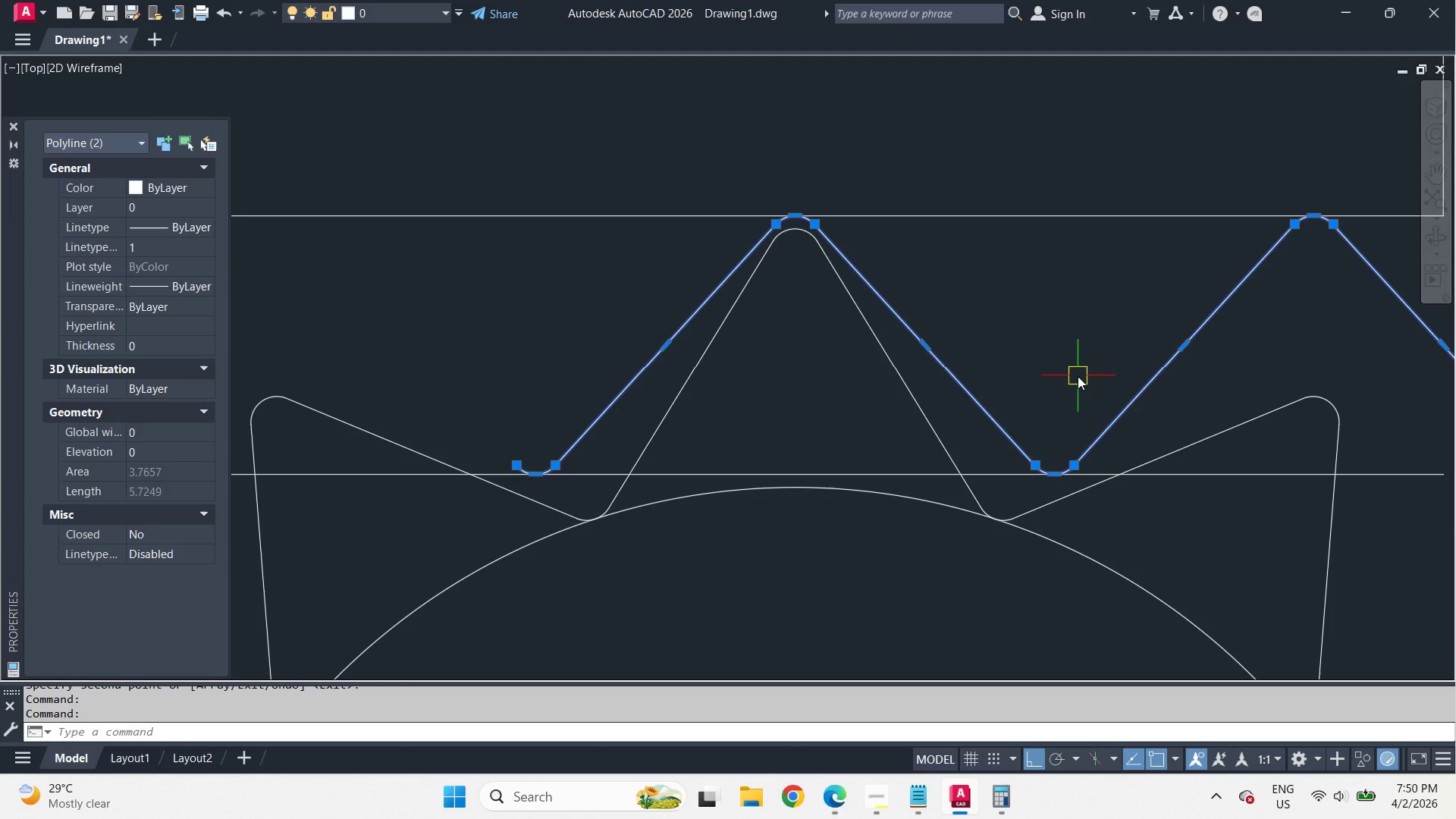 
key(J)
 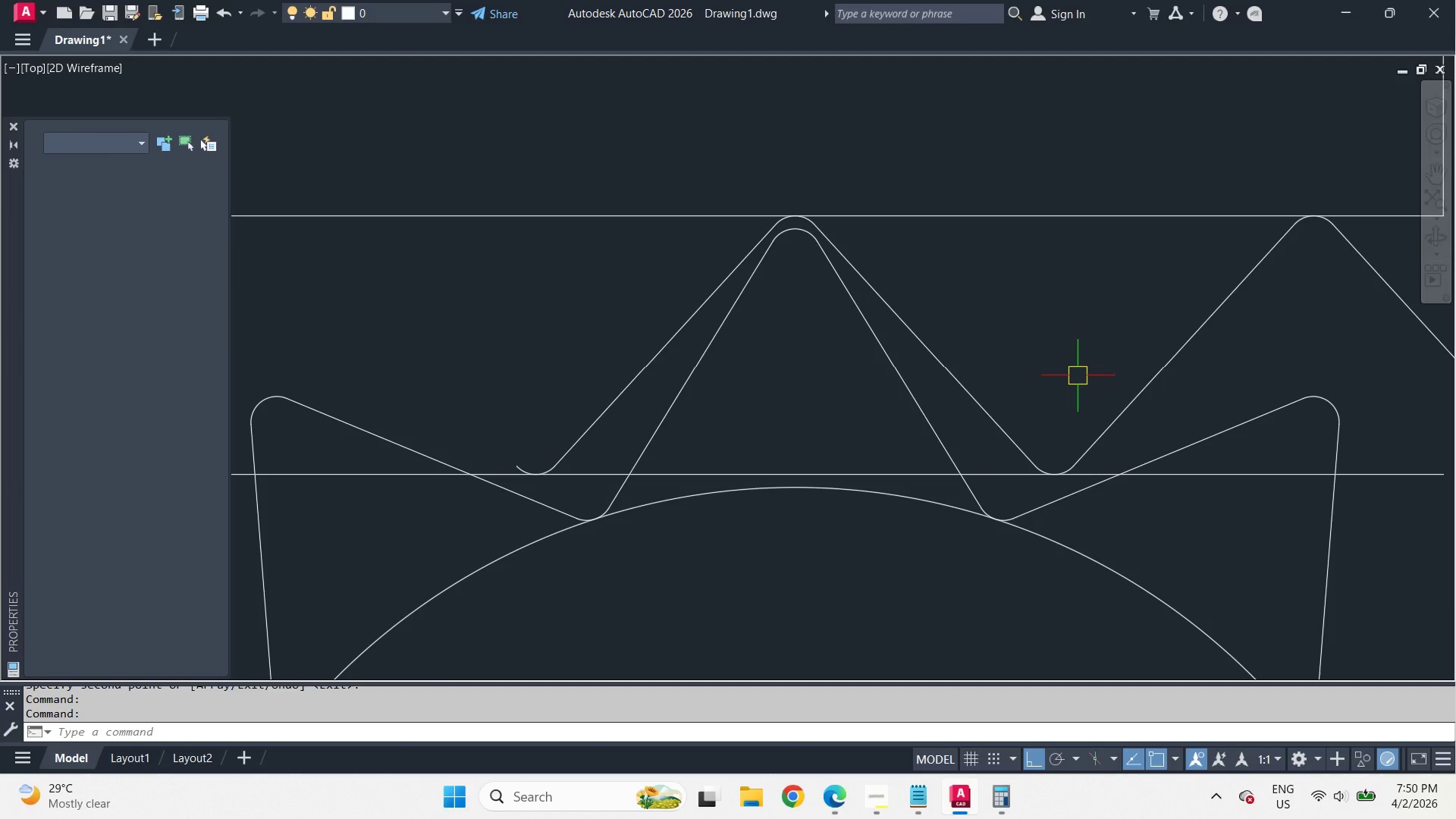 
key(Space)
 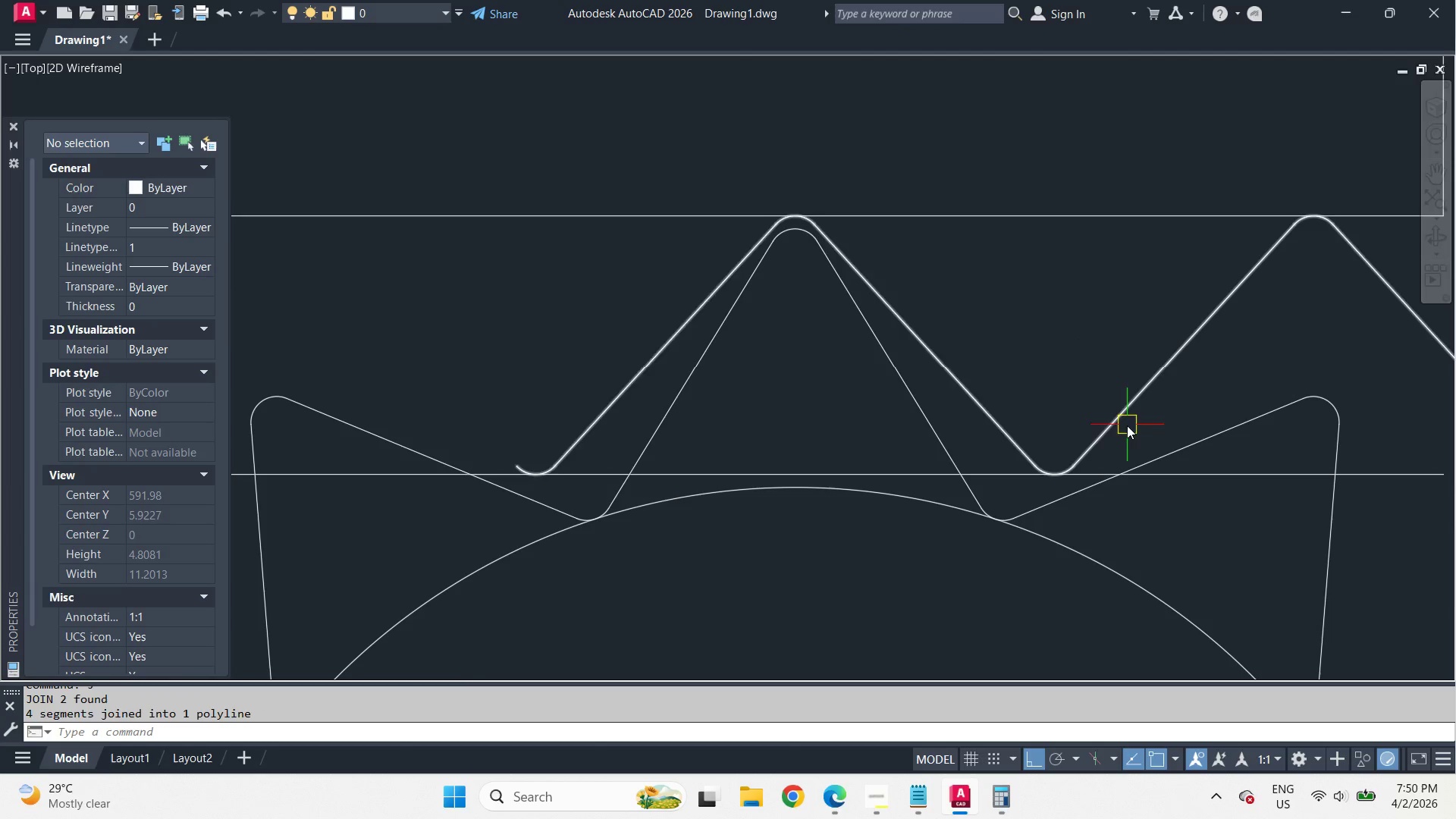 
key(Control+Z)
 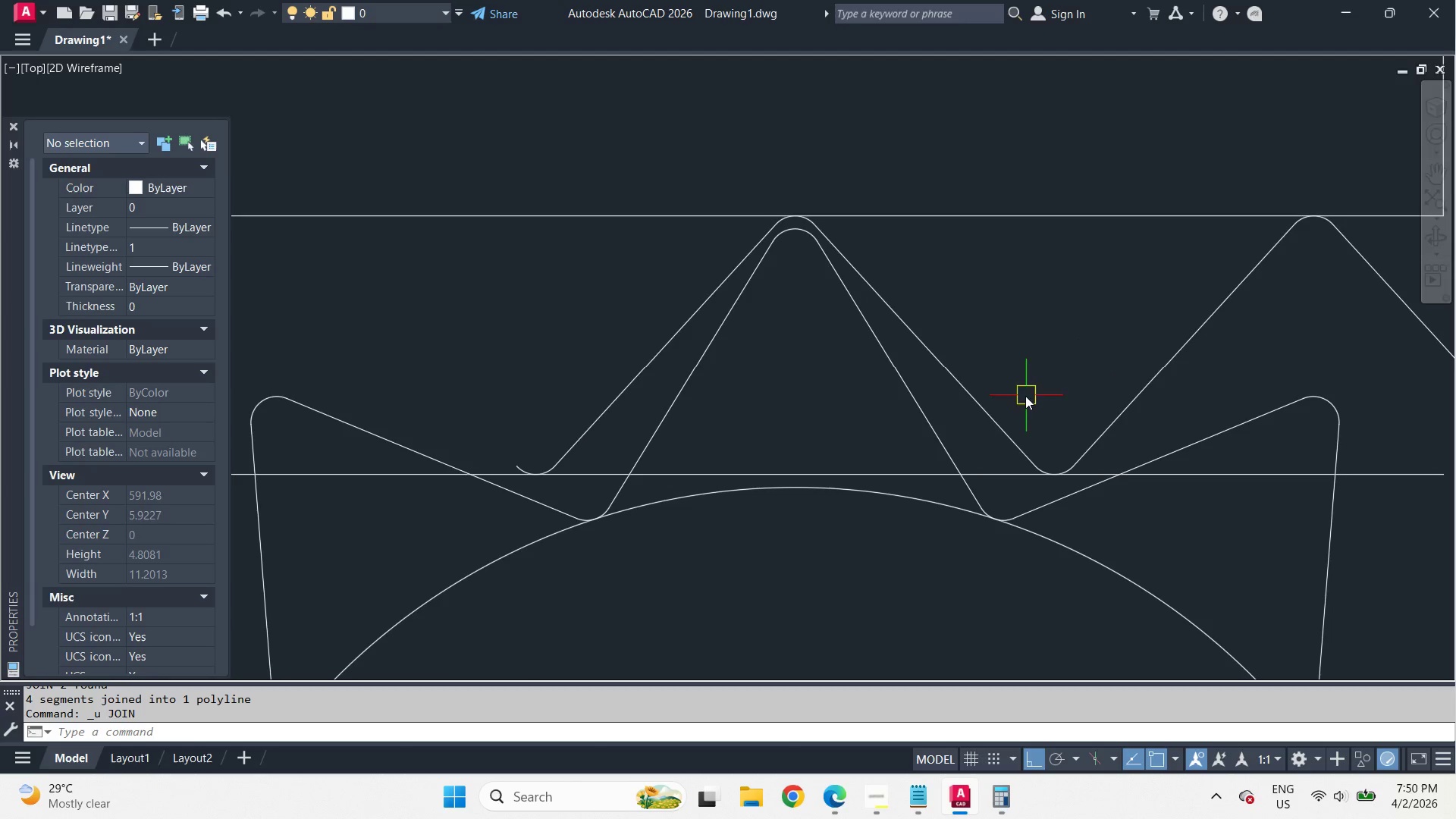 
left_click([935, 379])
 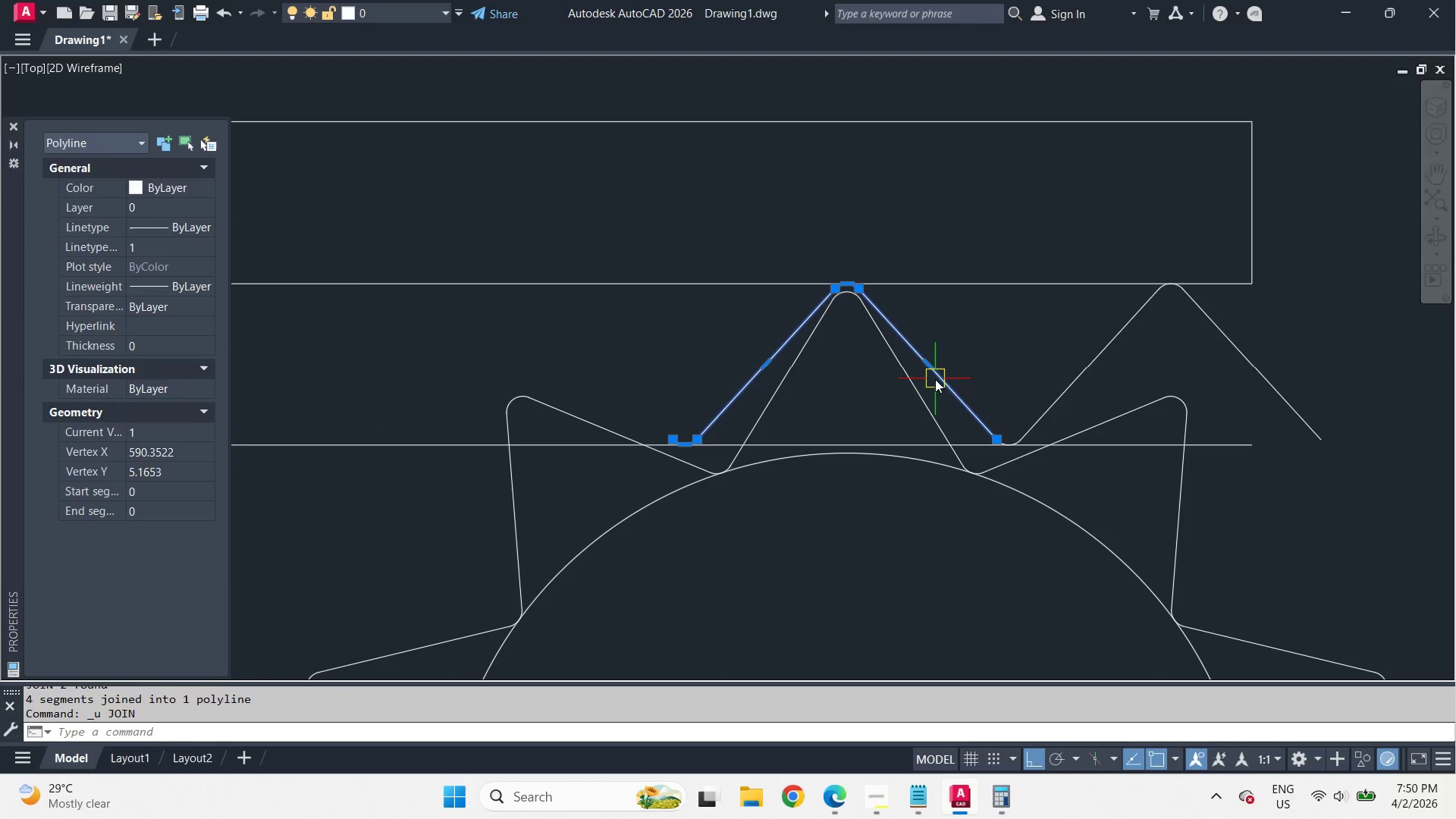 
key(E)
 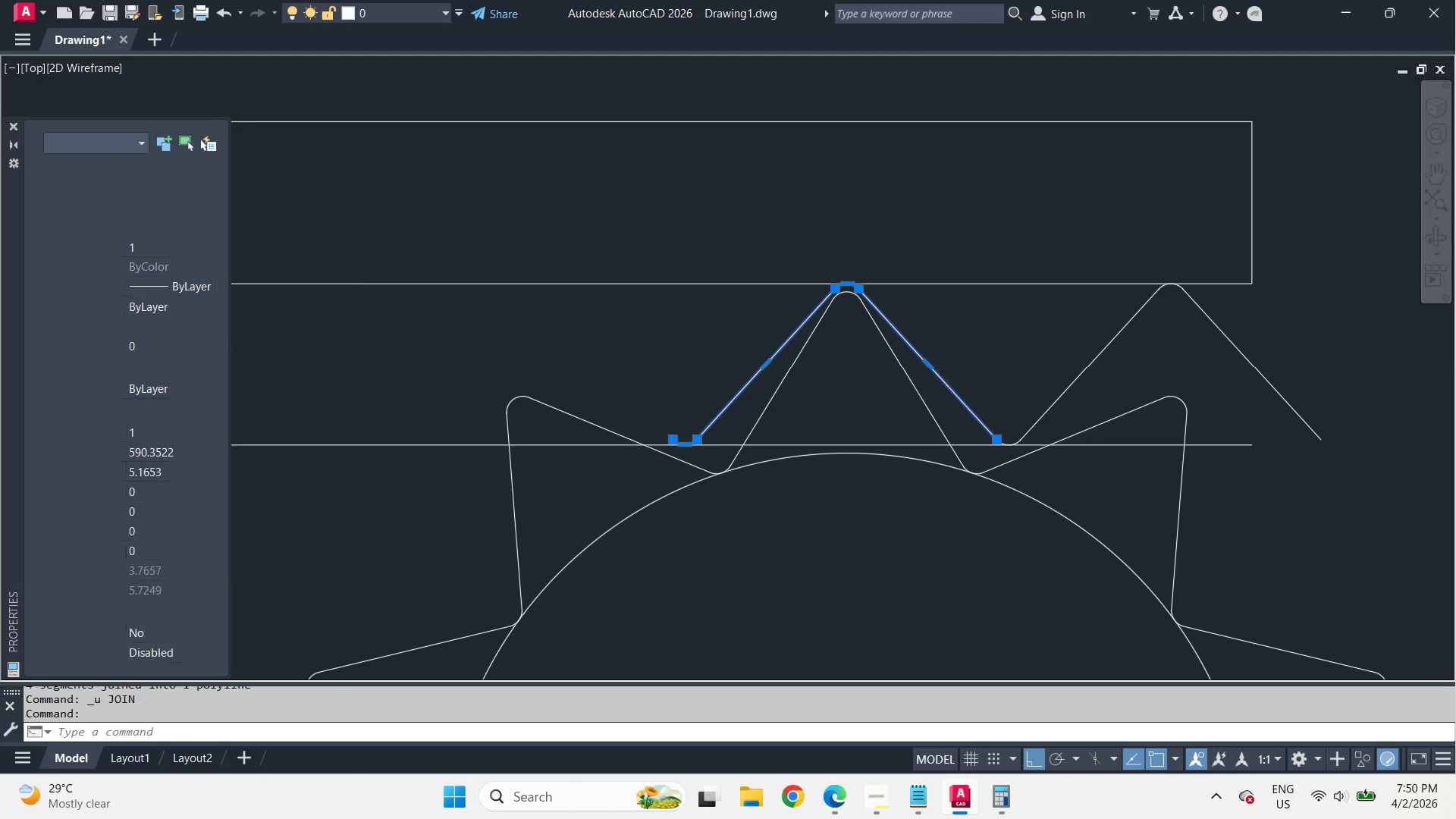 
key(Space)
 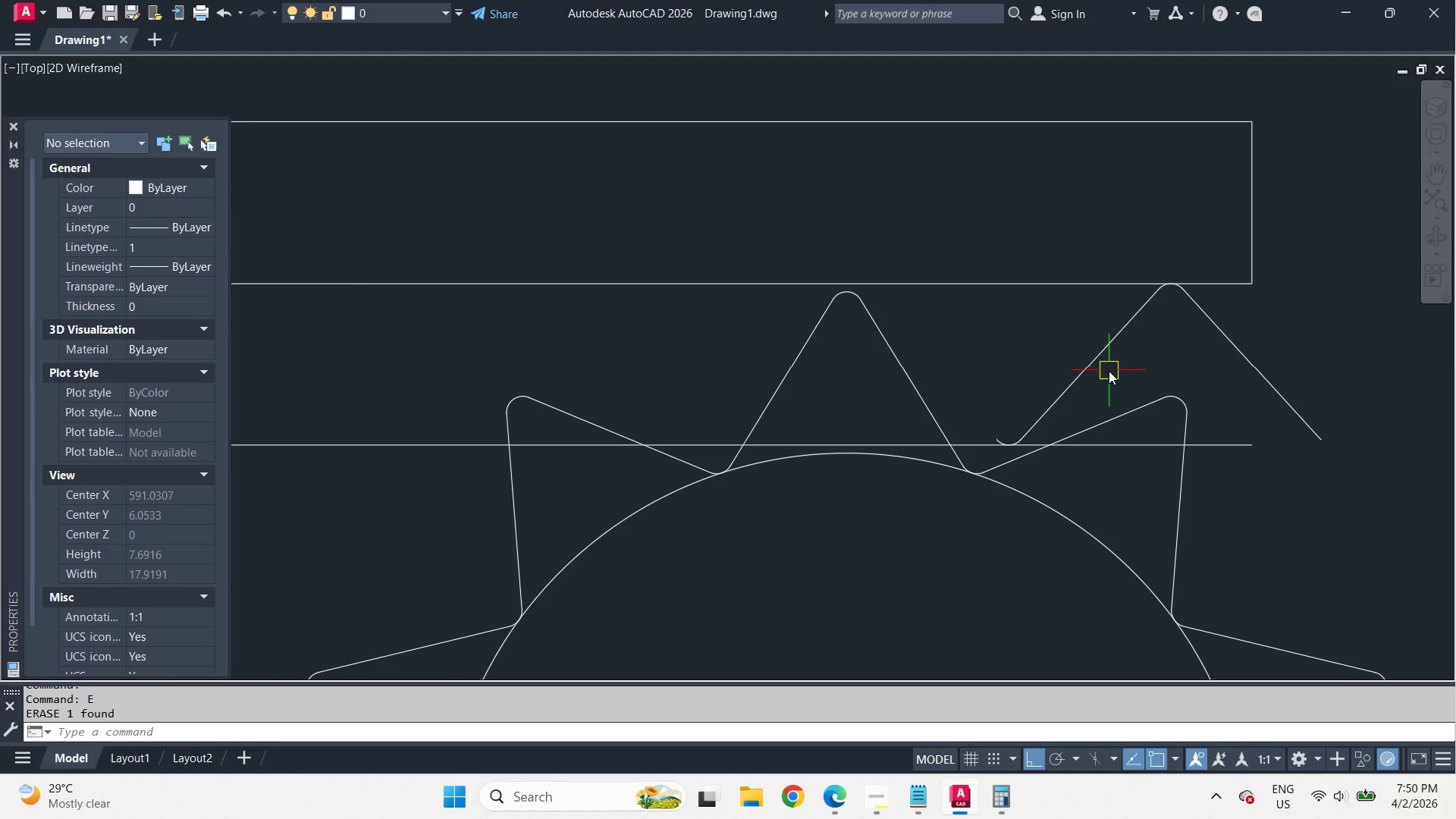 
scroll: coordinate [1016, 395], scroll_direction: down, amount: 2.0
 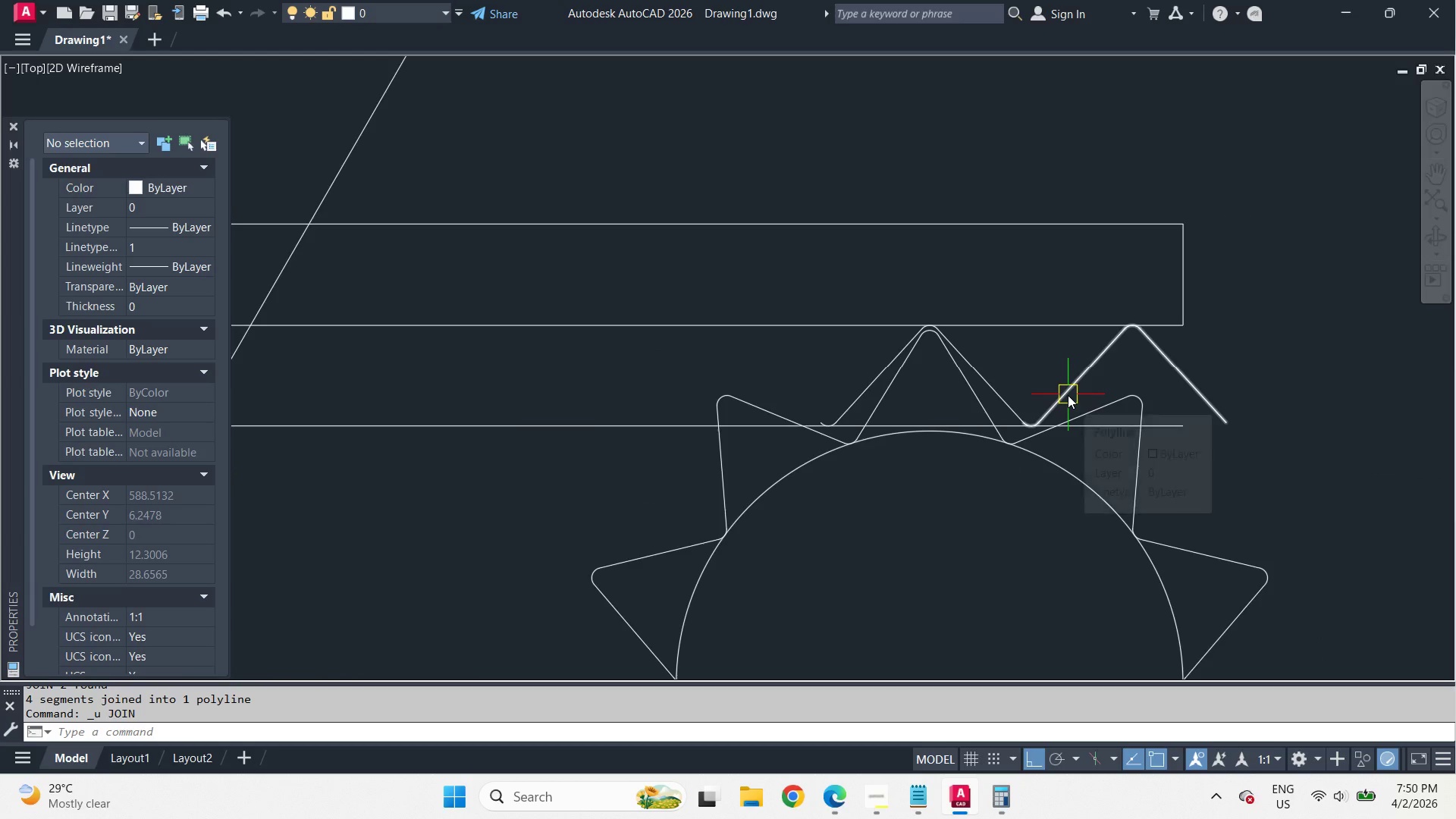 
left_click([1076, 360])
 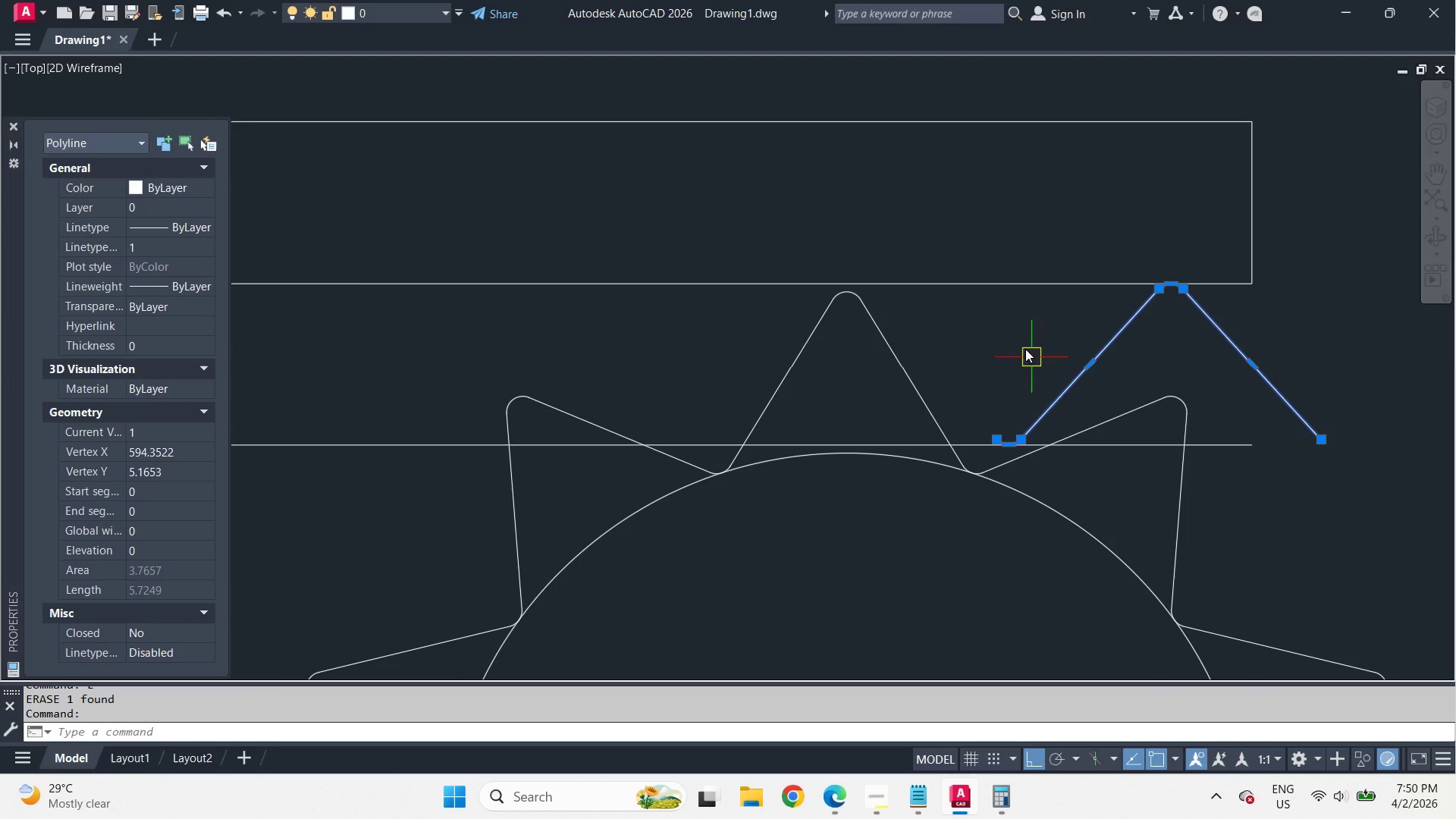 
type(ar)
 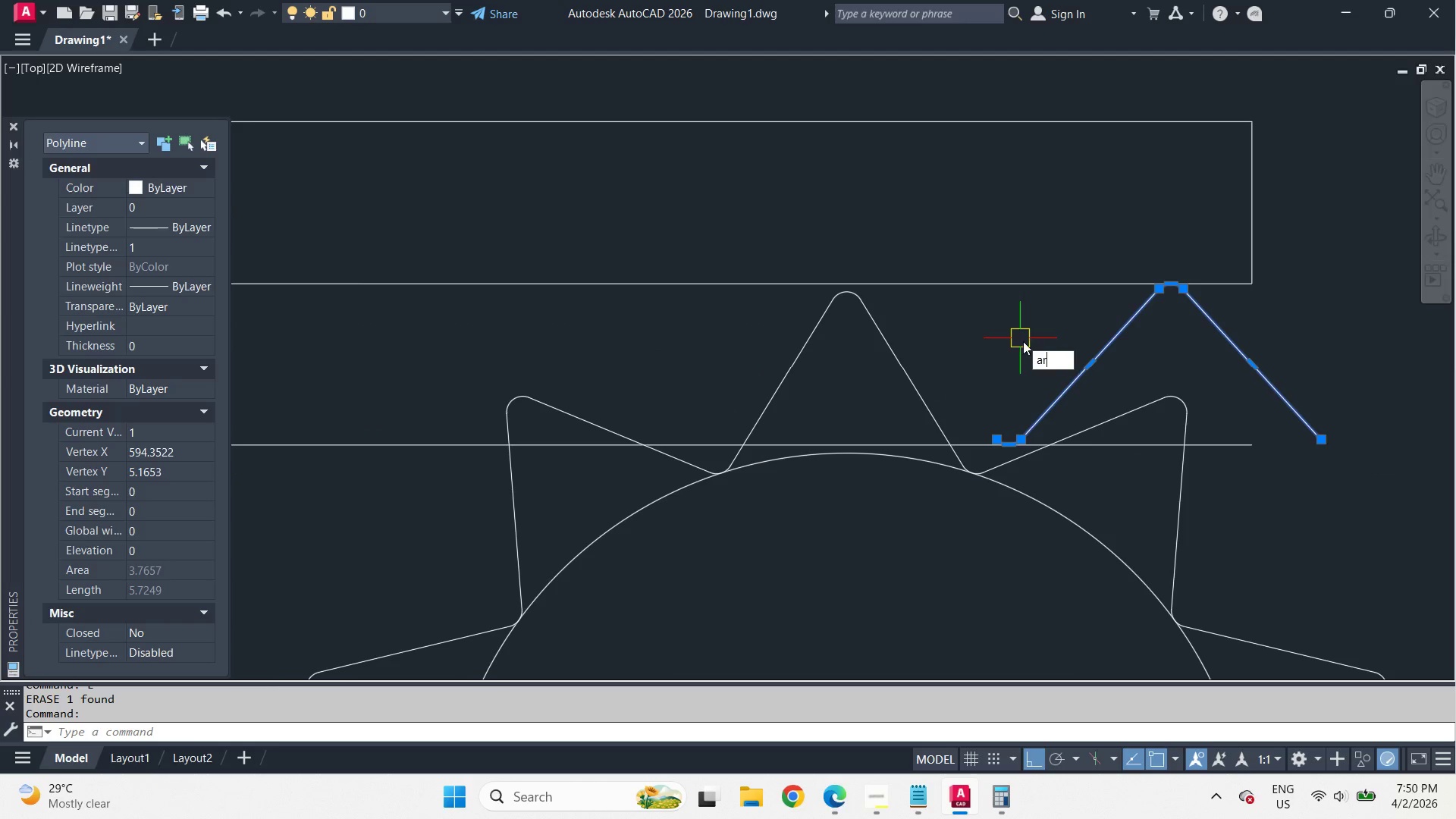 
scroll: coordinate [1068, 395], scroll_direction: up, amount: 1.0
 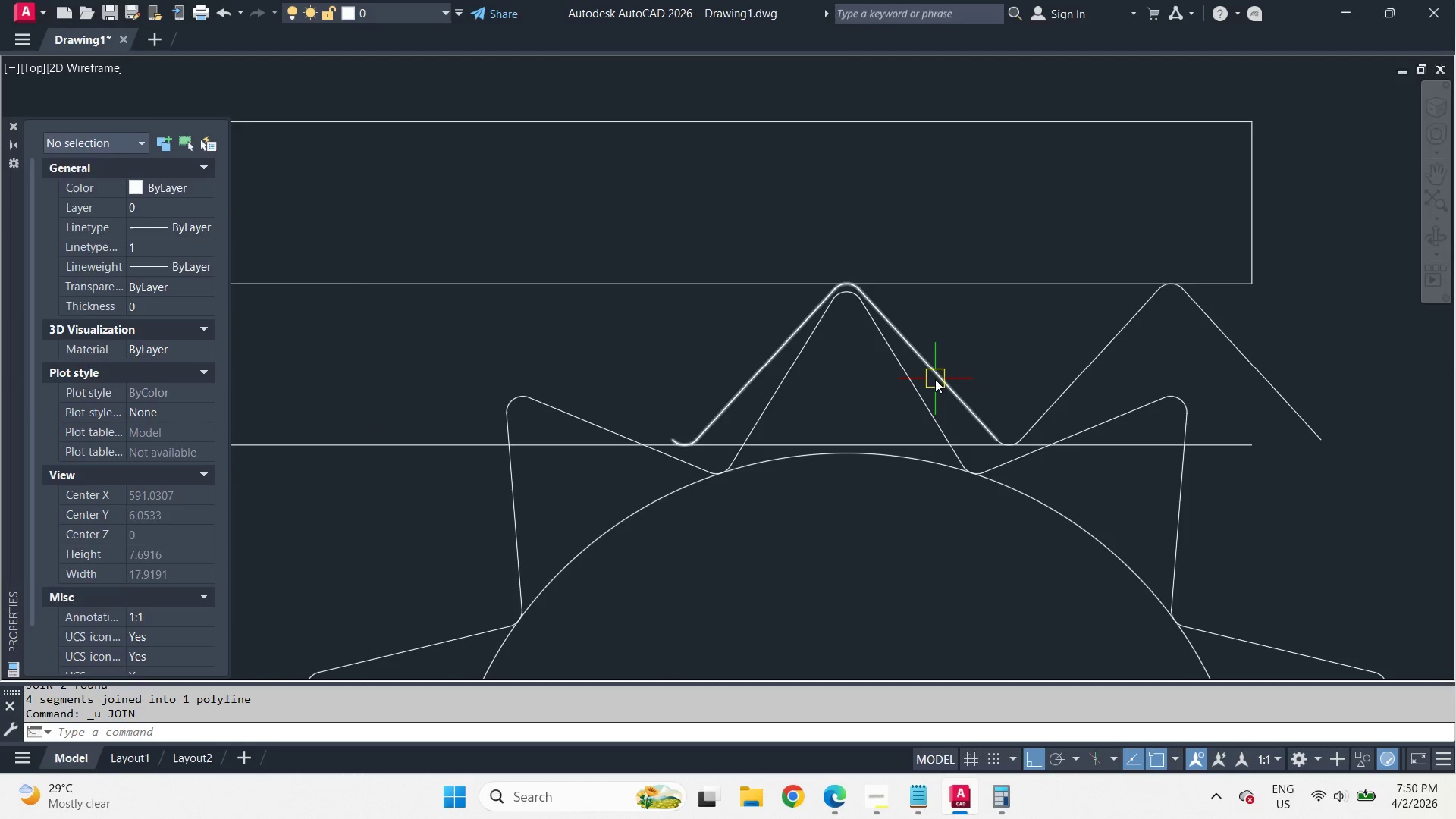 
key(Space)
 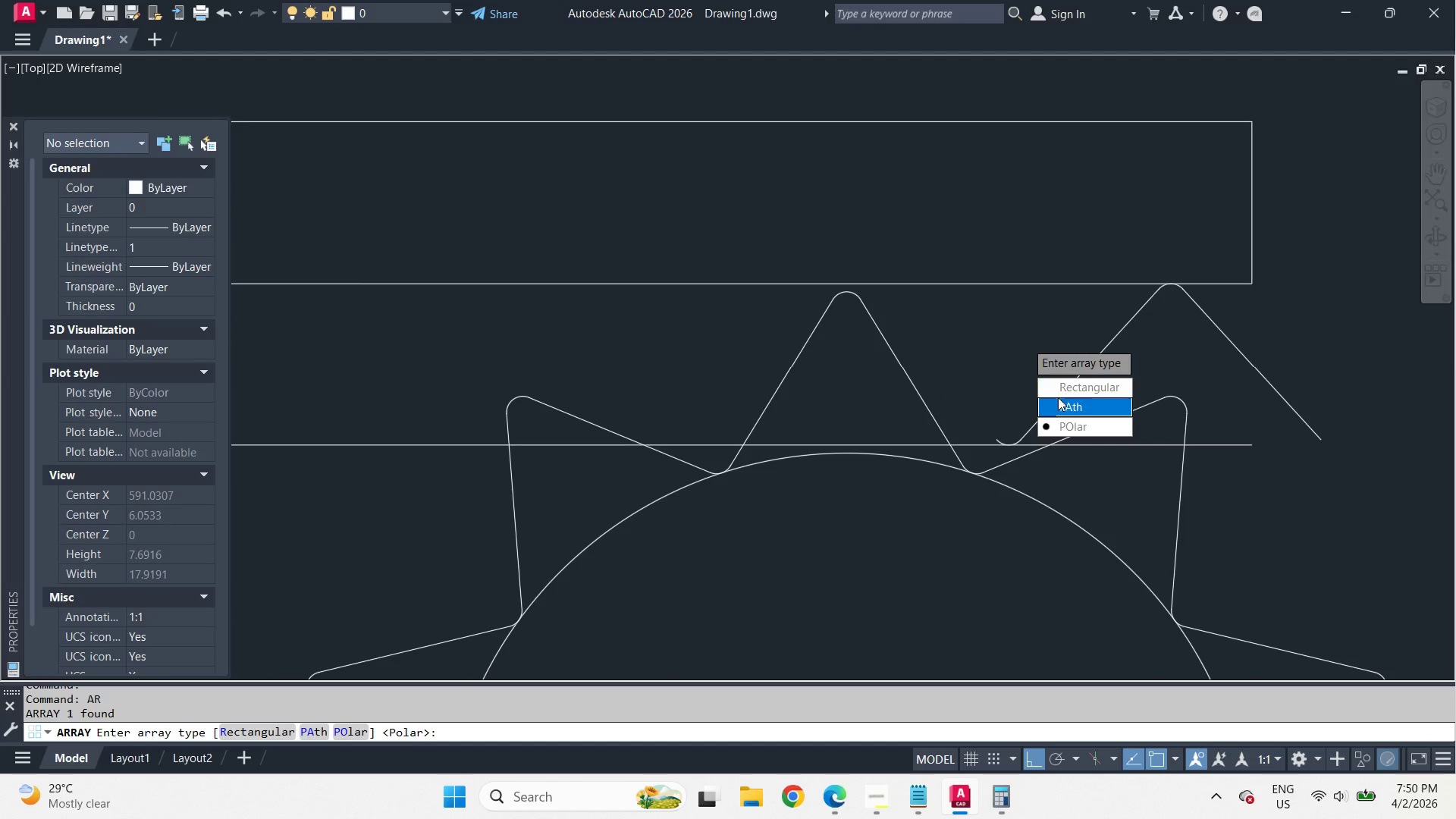 
left_click_drag(start_coordinate=[1059, 403], to_coordinate=[1025, 341])
 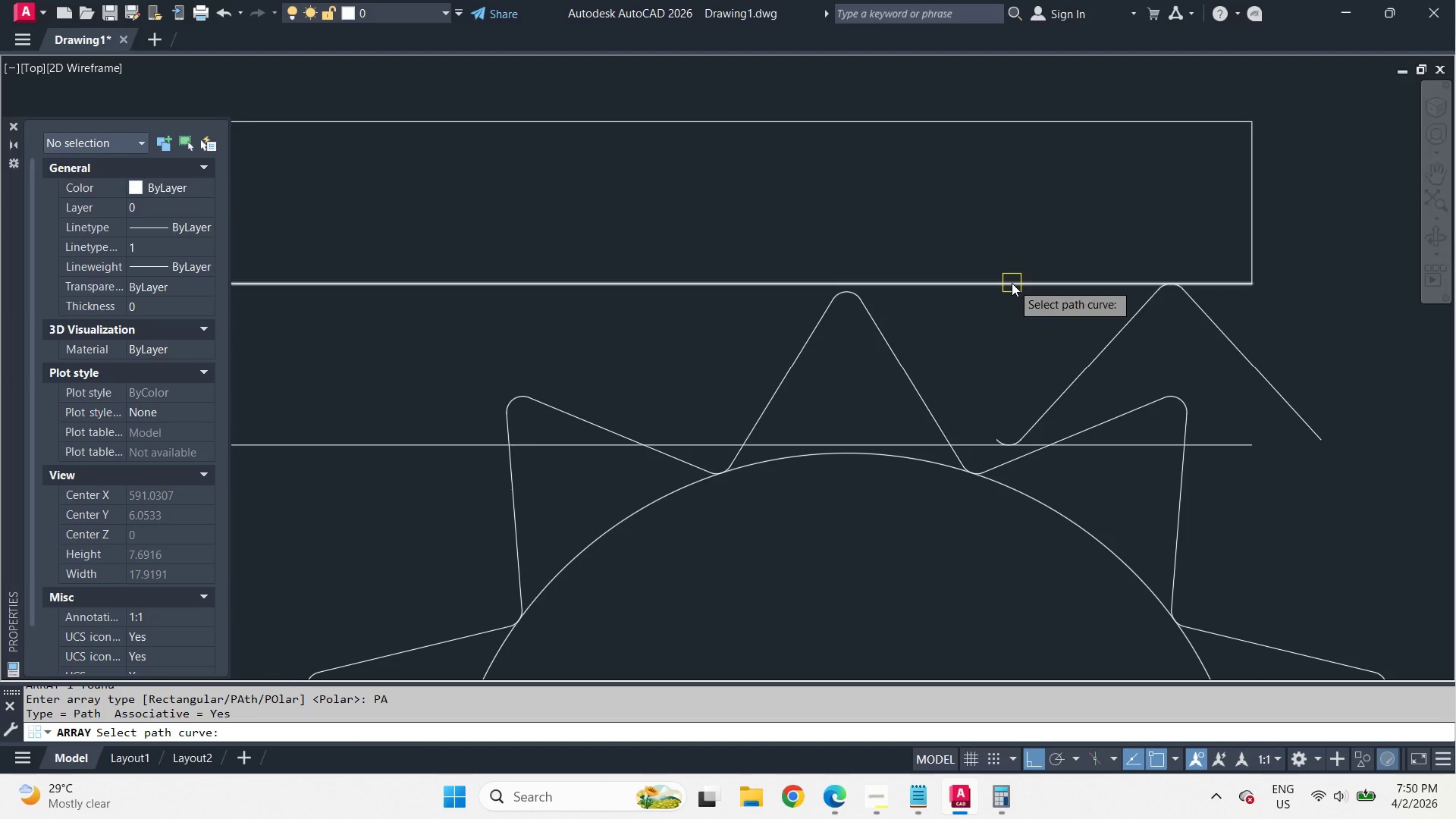 
left_click([1012, 283])
 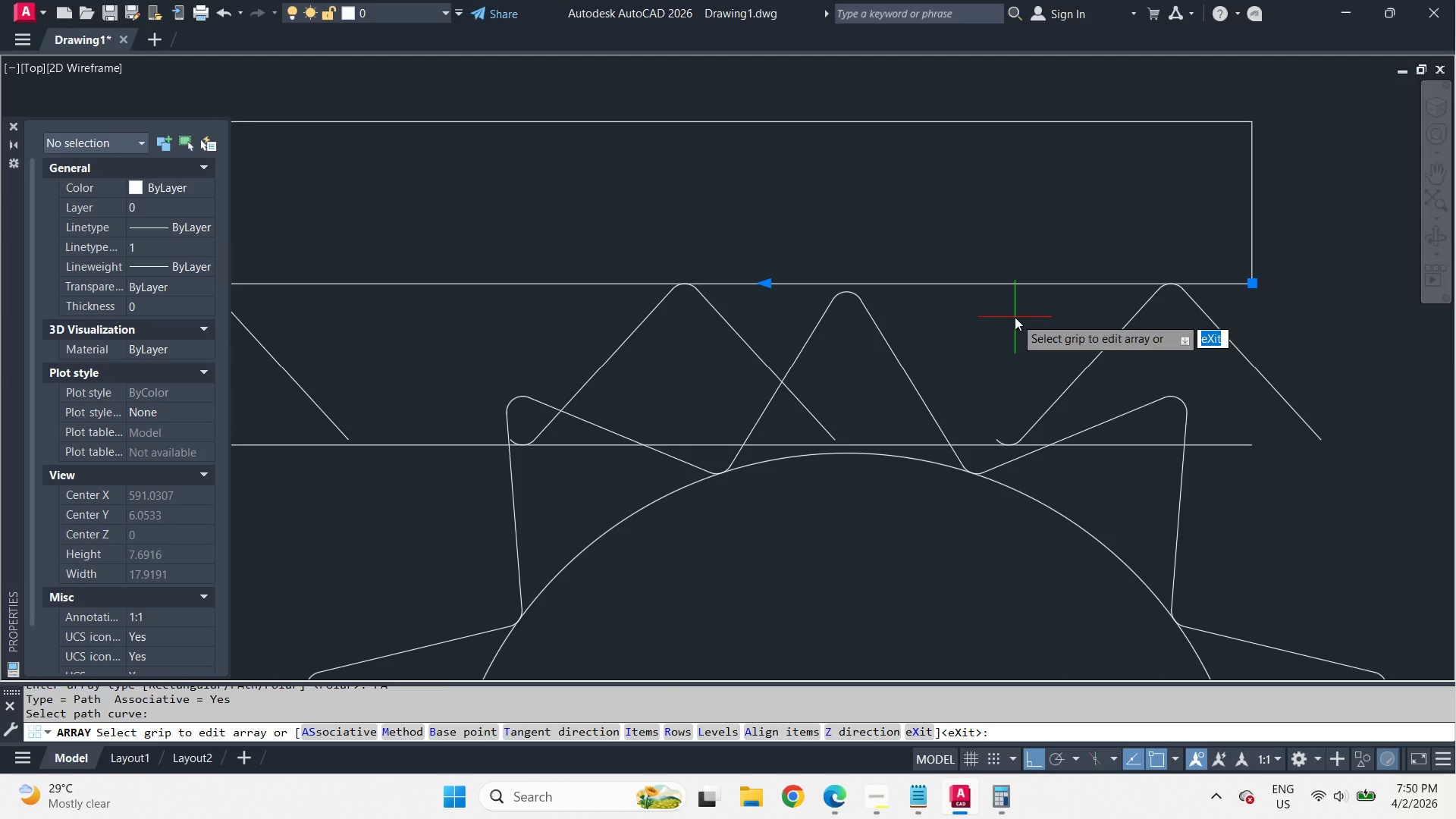 
key(I)
 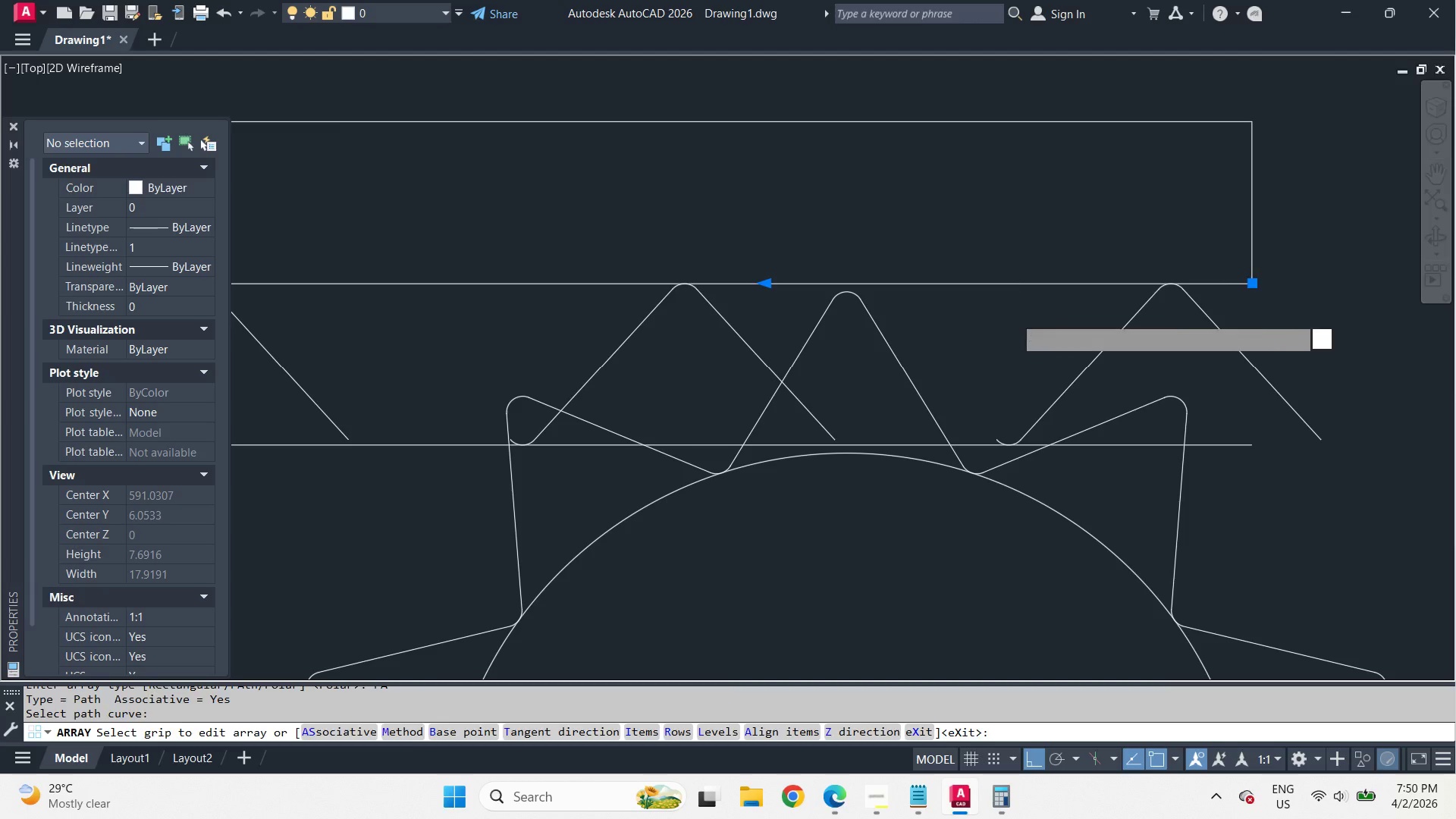 
key(Space)
 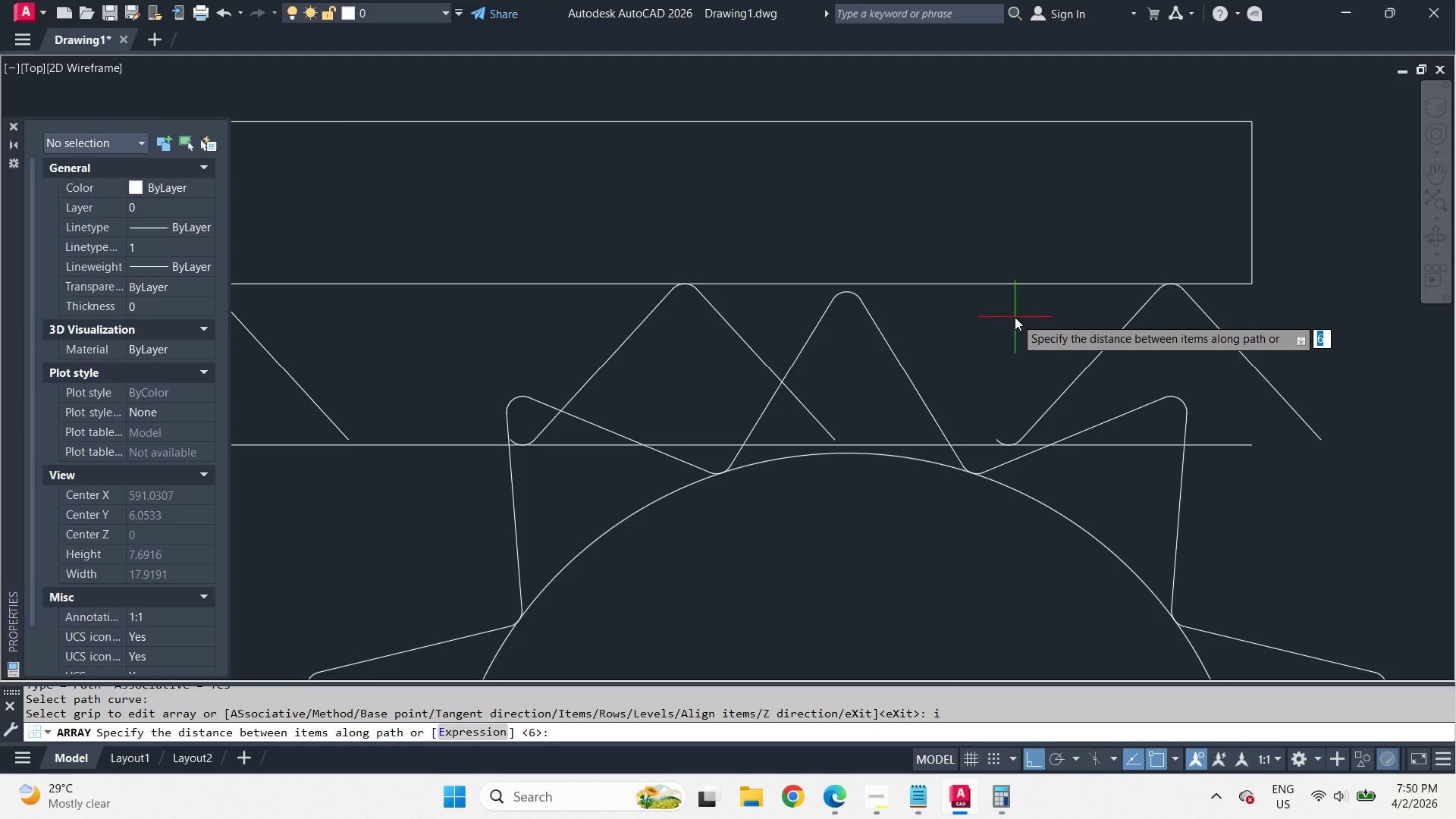 
key(4)
 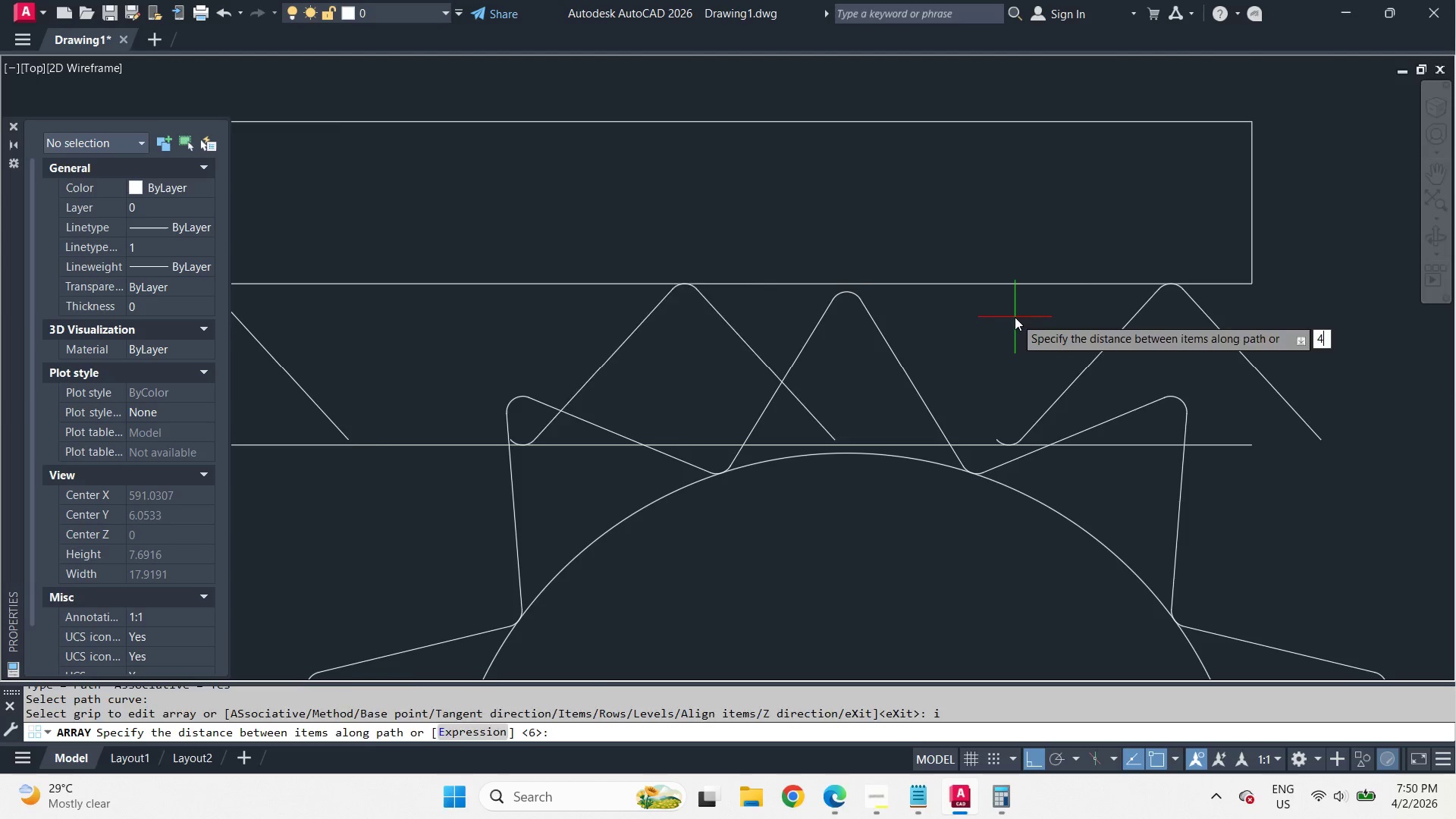 
key(Space)
 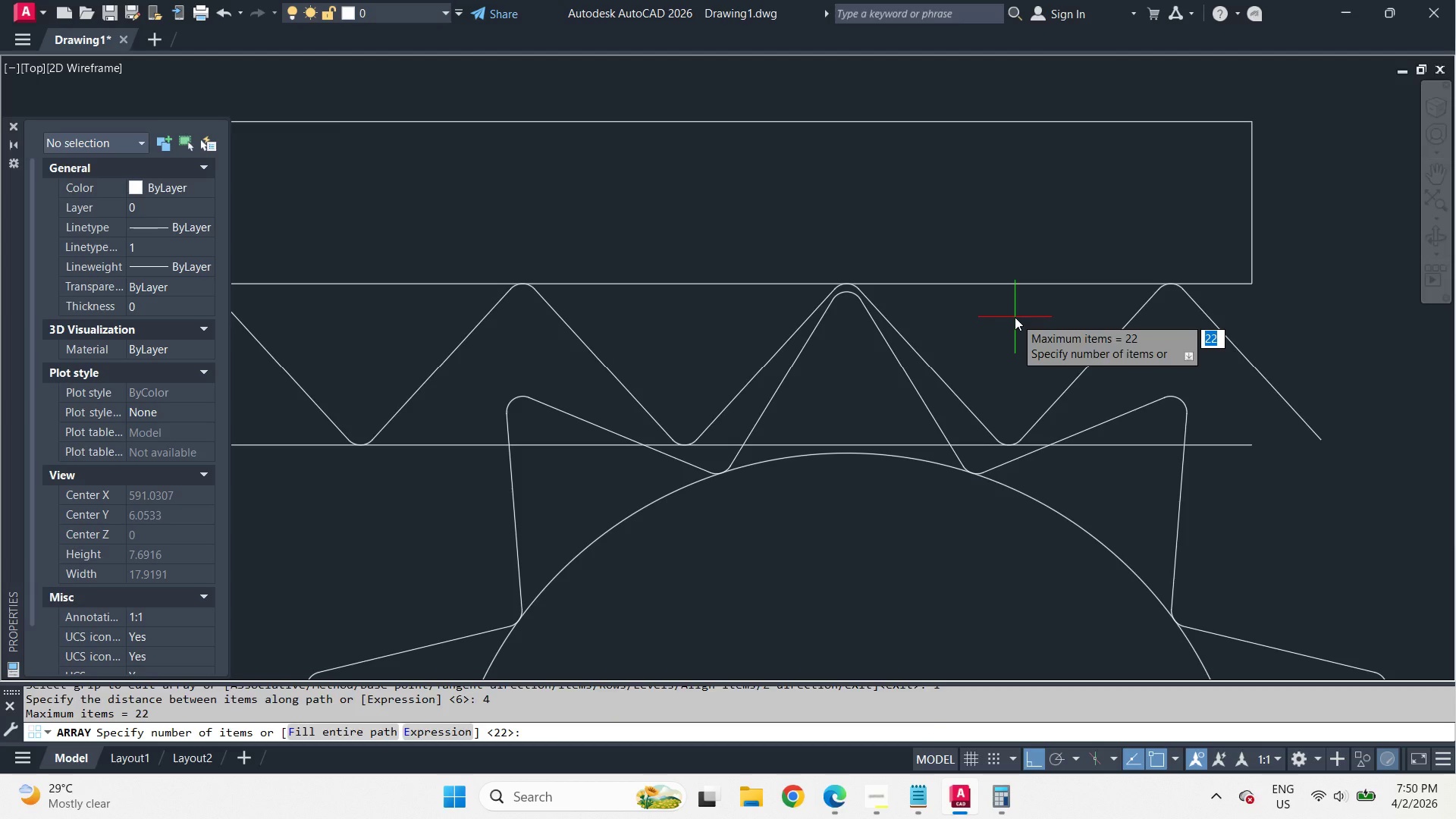 
key(Space)
 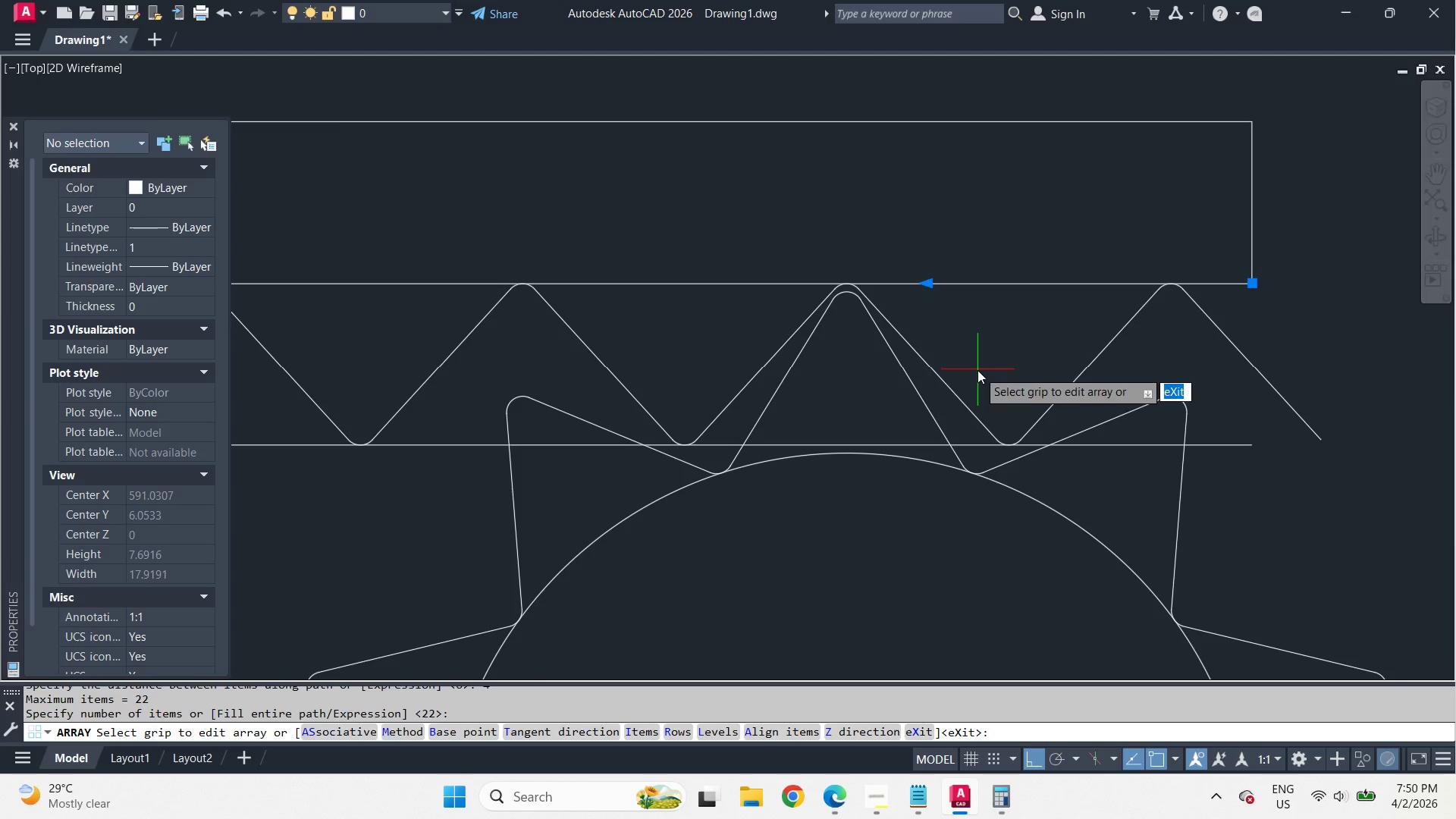 
key(Space)
 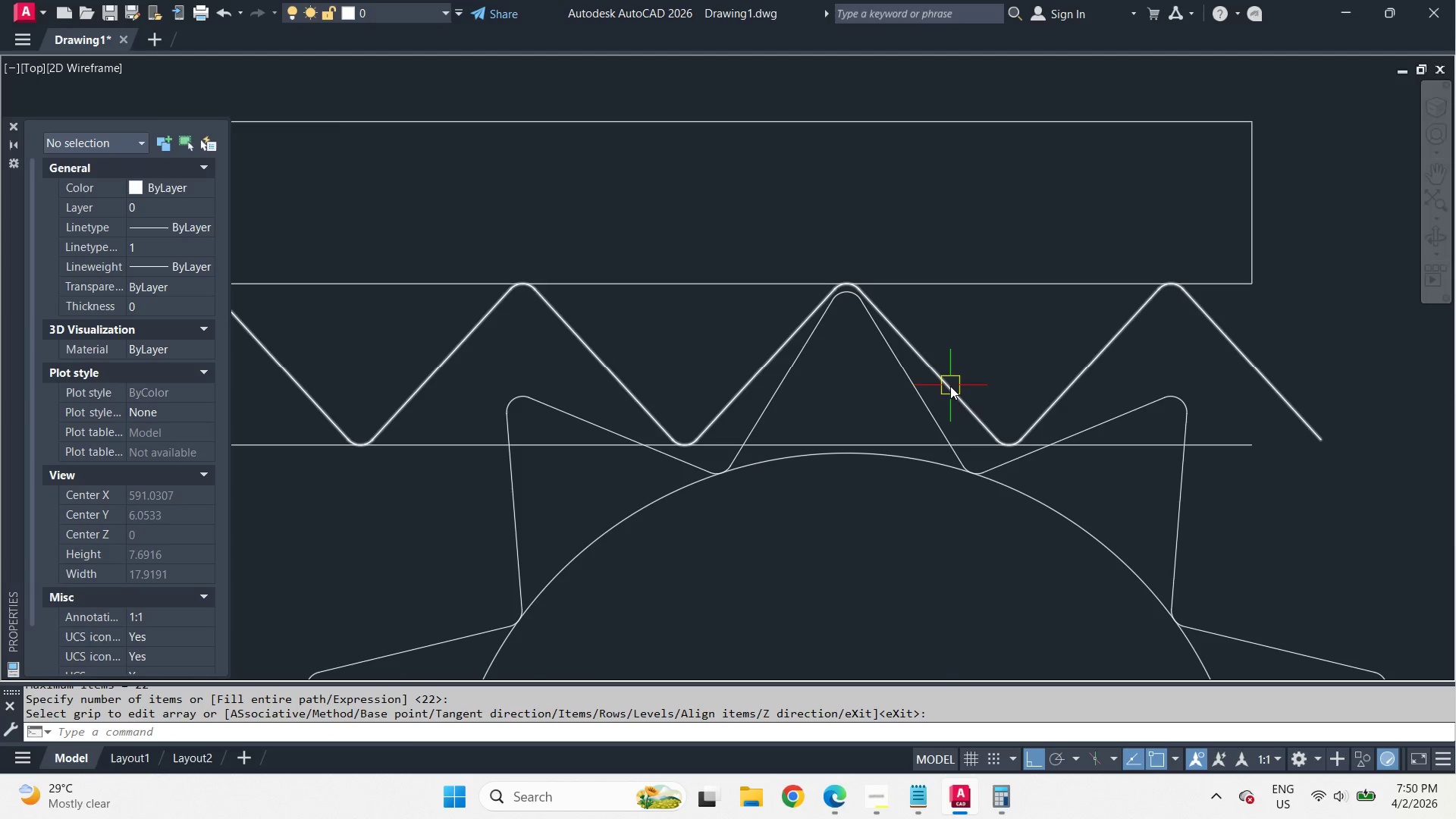 
left_click([950, 386])
 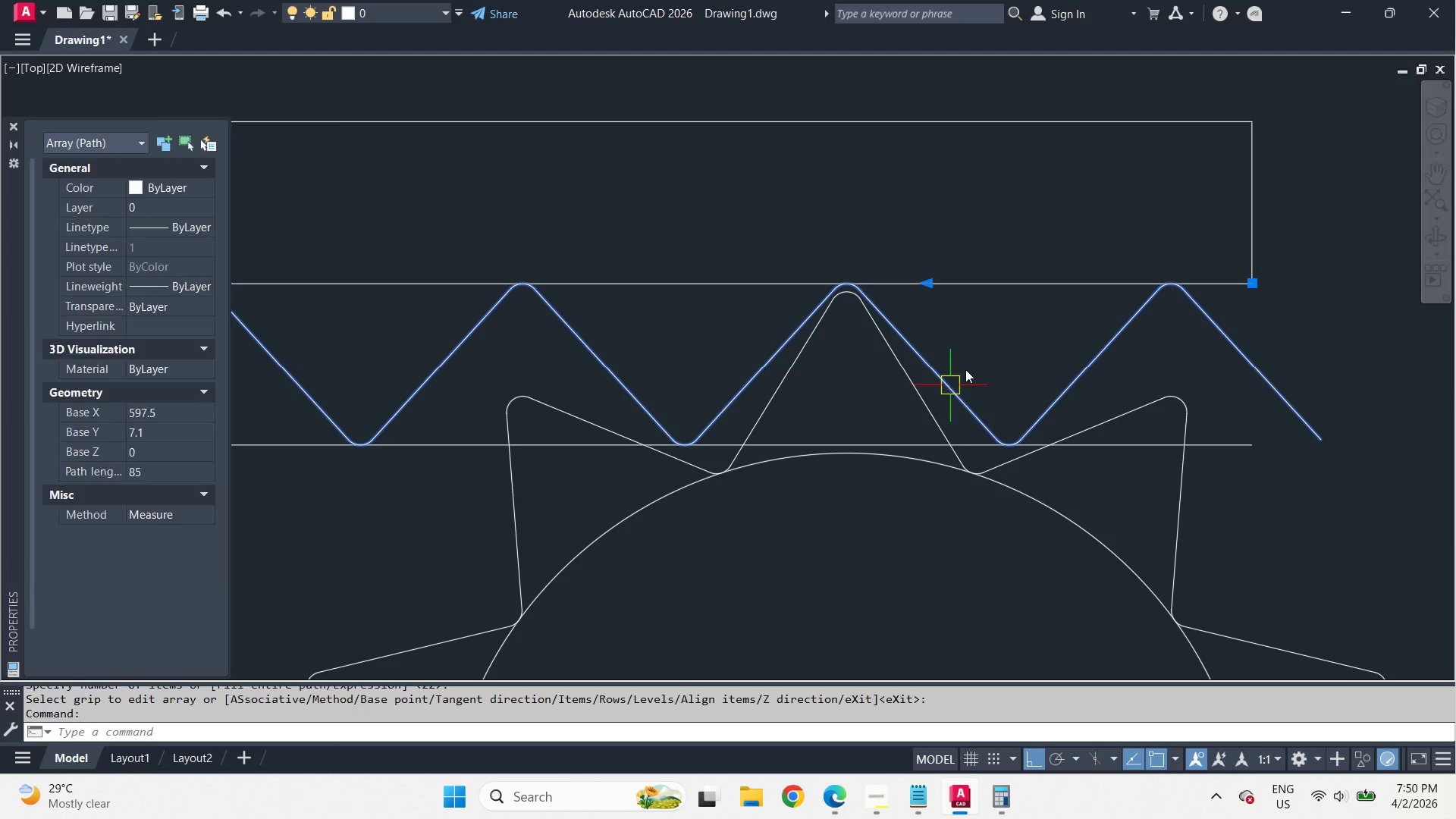 
key(X)
 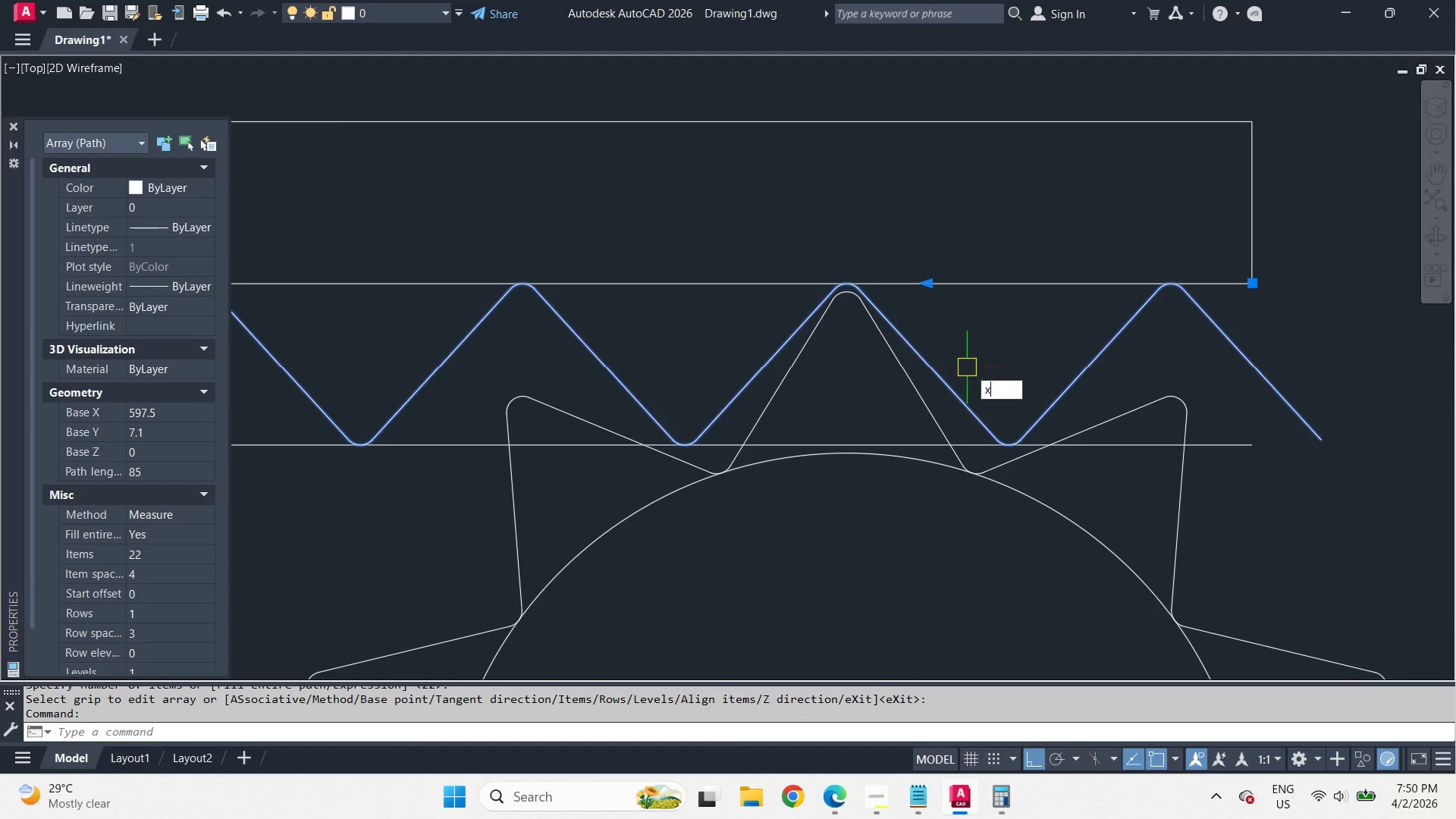 
key(Space)
 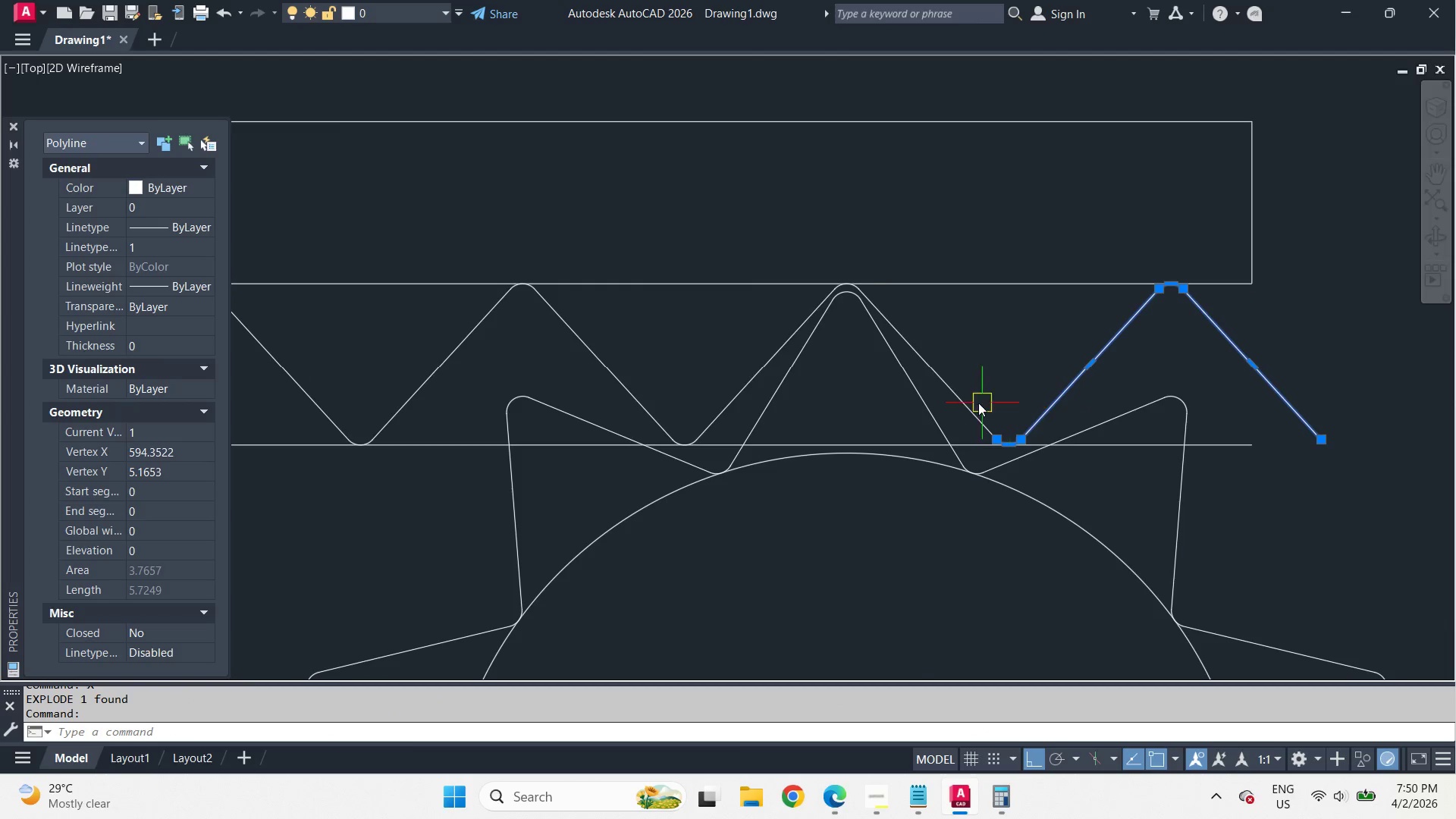 
double_click([978, 403])
 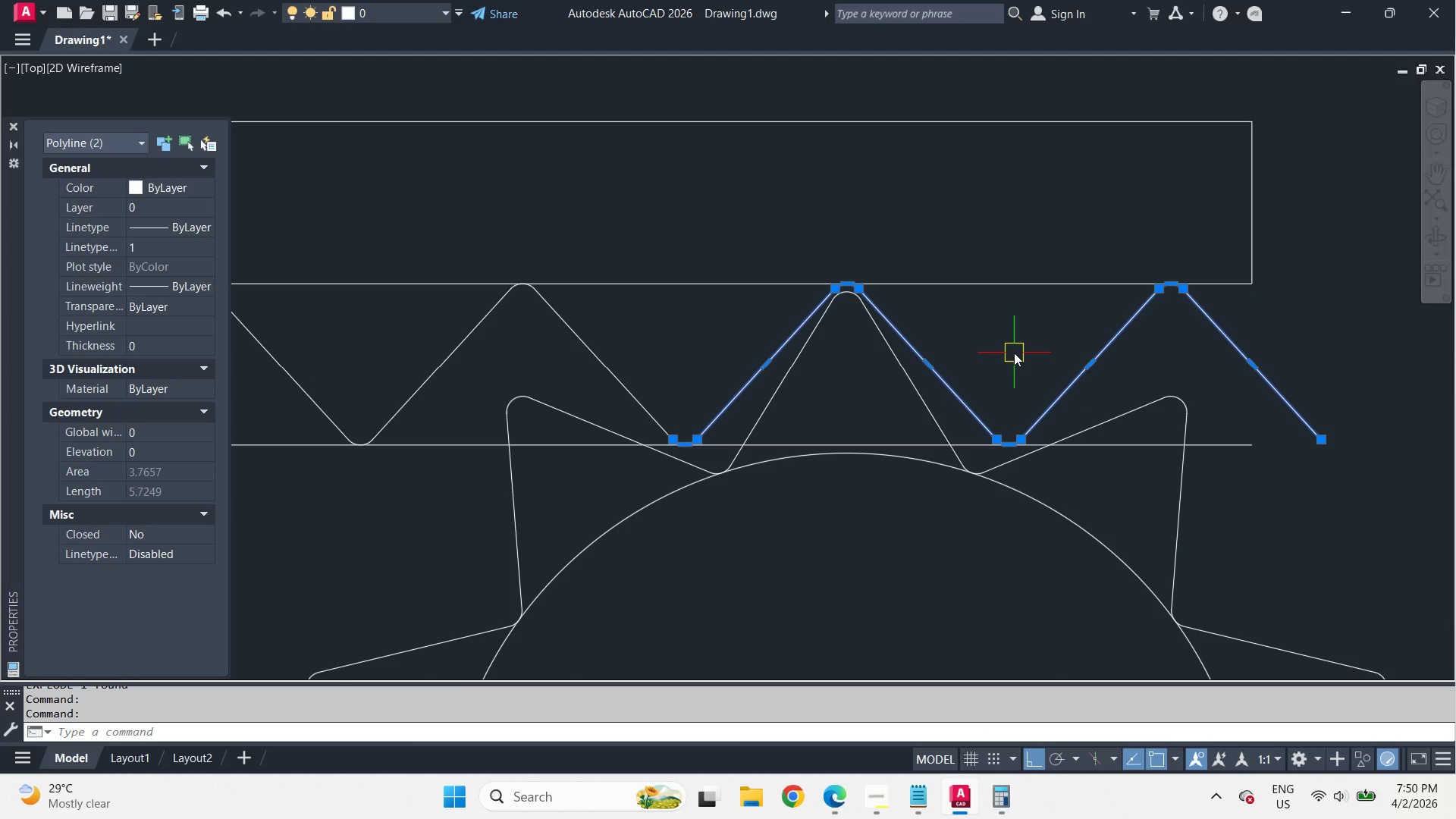 
key(J)
 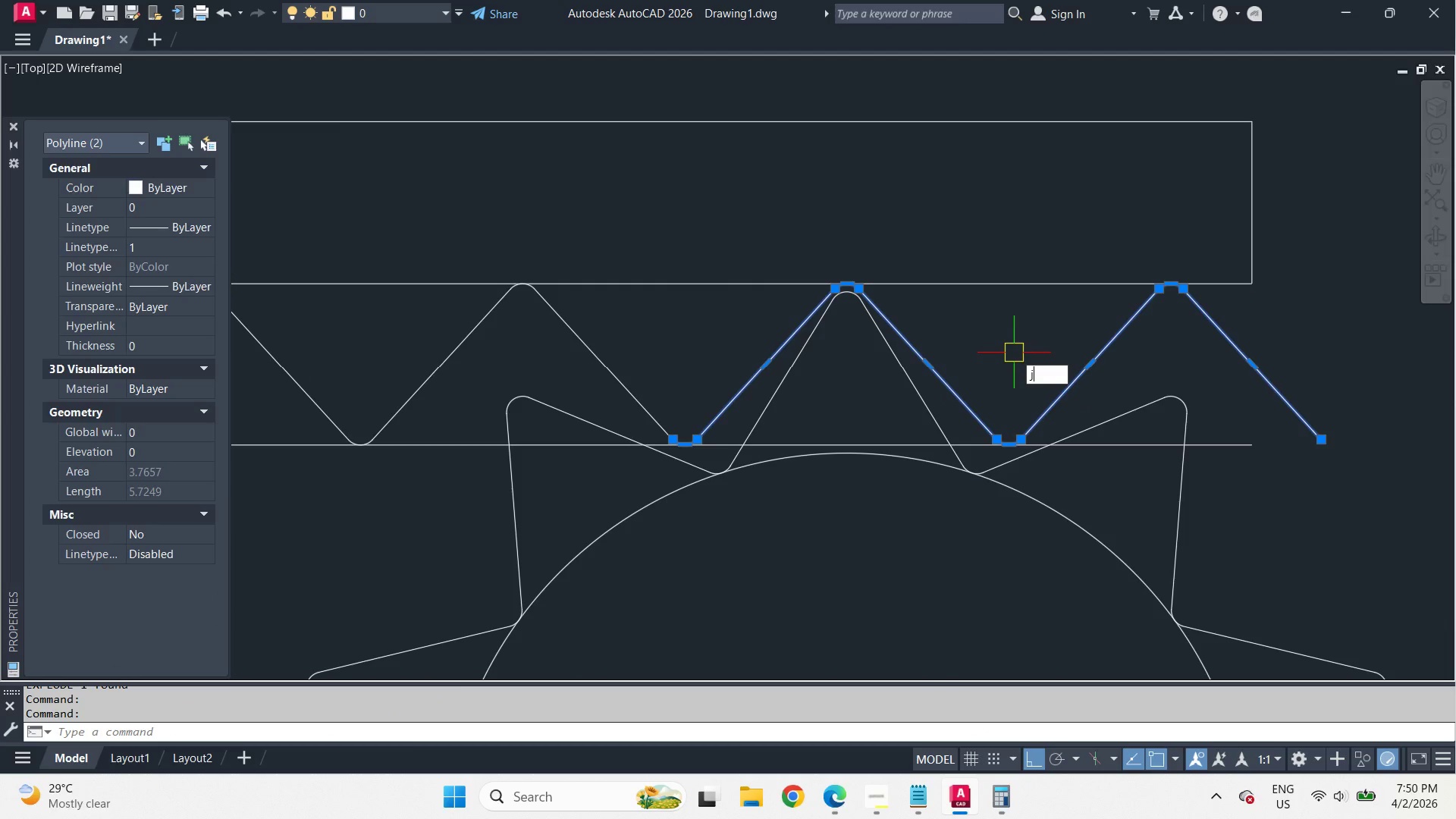 
key(Space)
 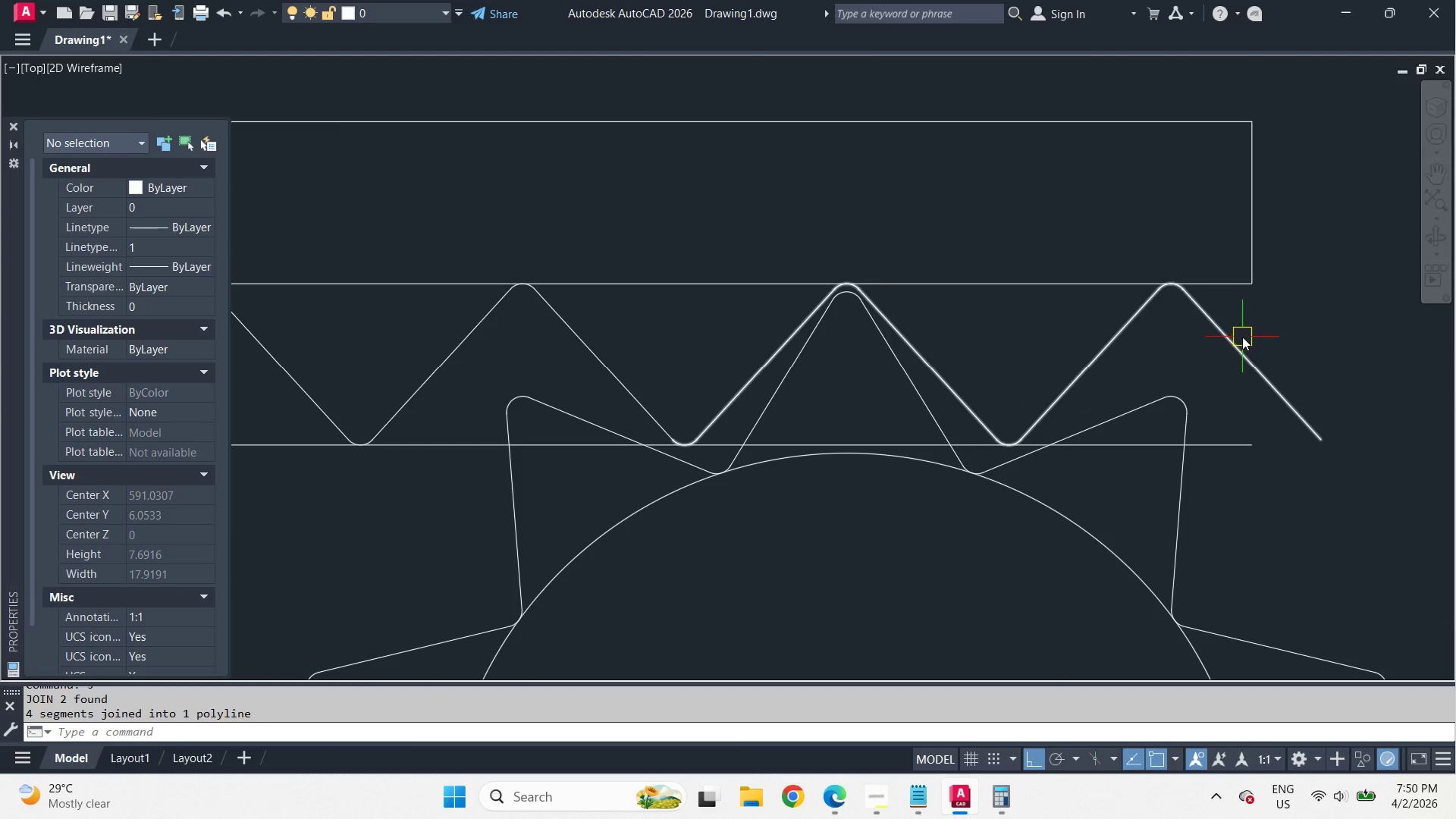 
key(F)
 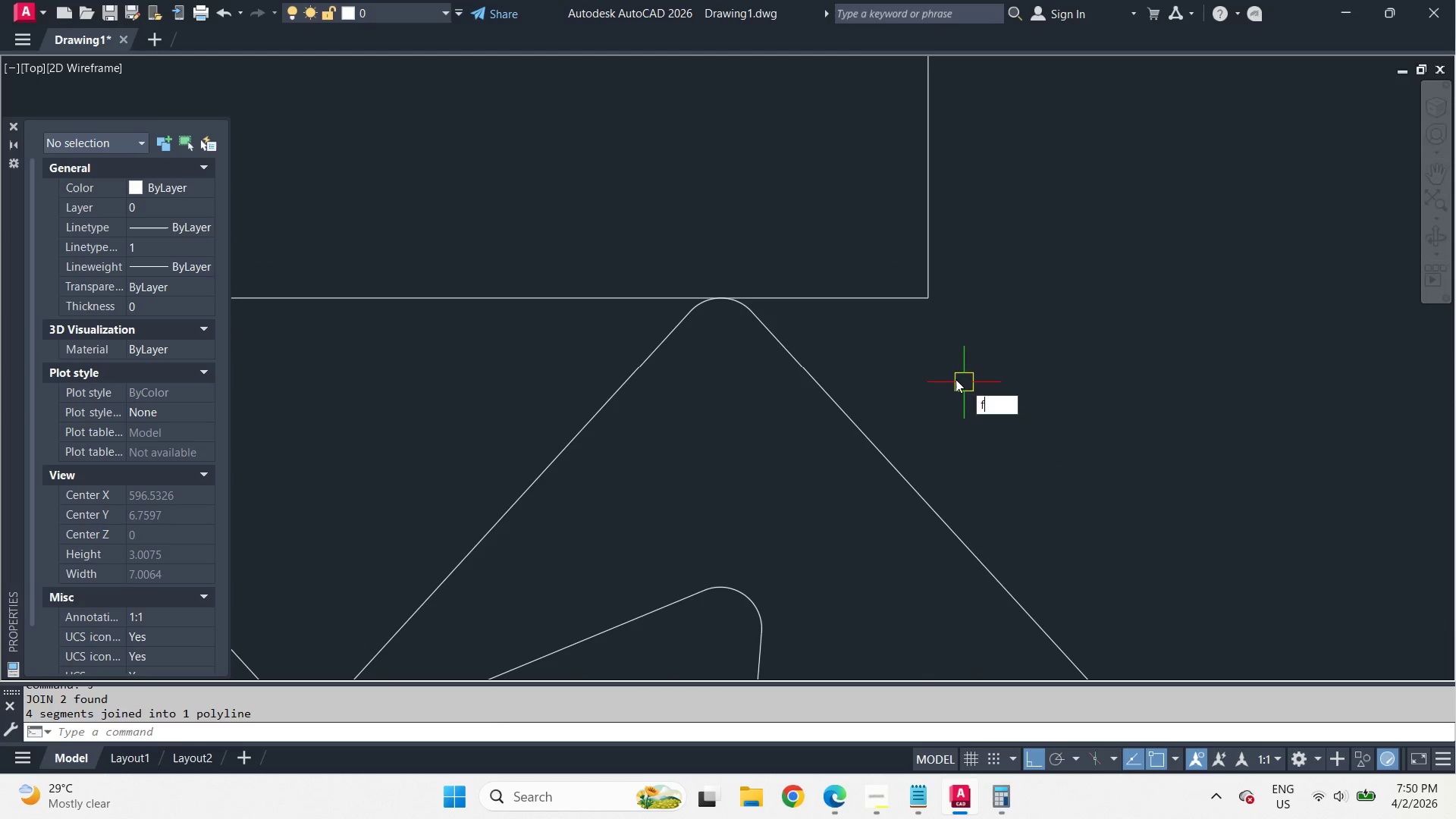 
key(Space)
 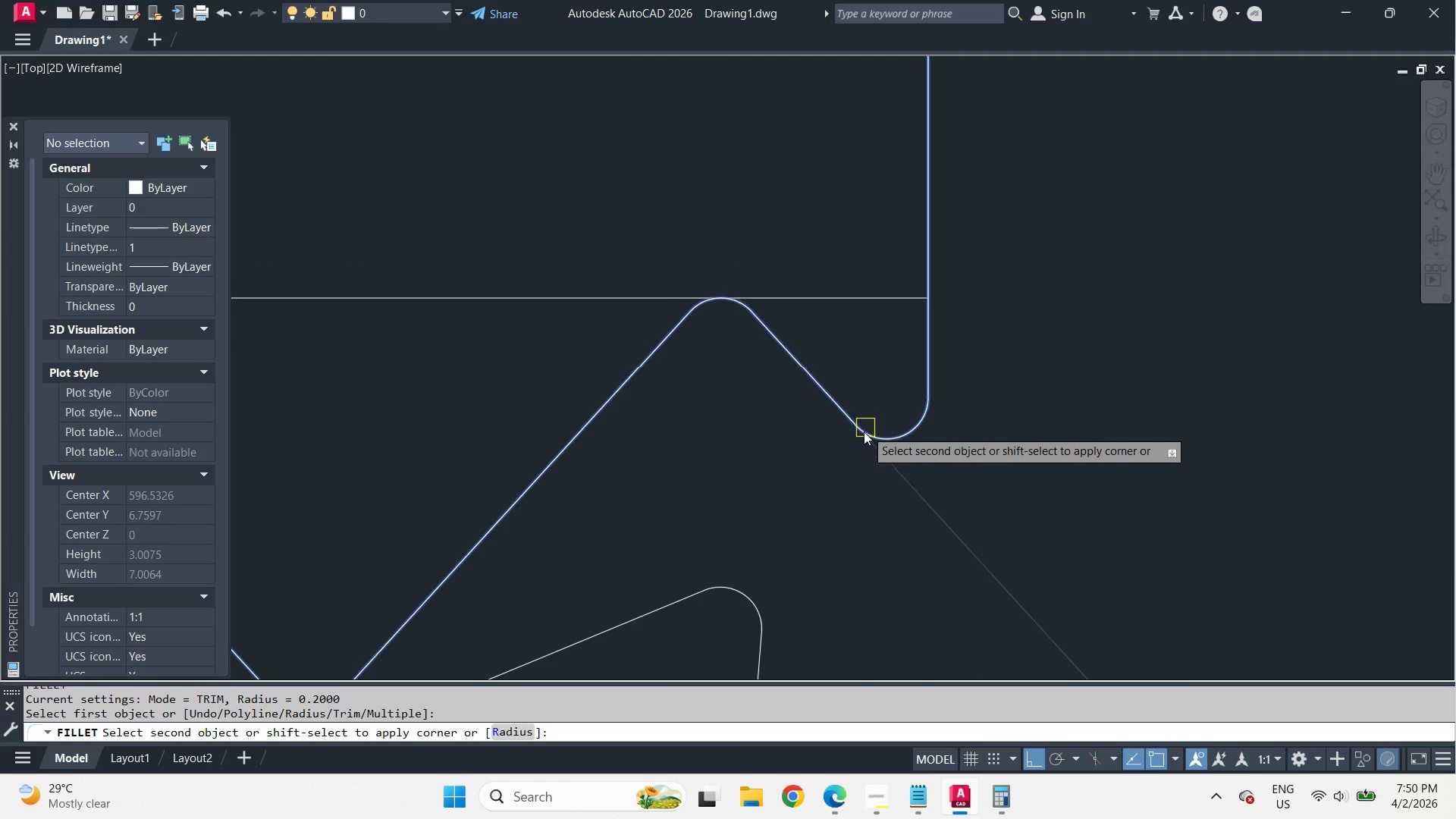 
scroll: coordinate [1307, 314], scroll_direction: up, amount: 2.0
 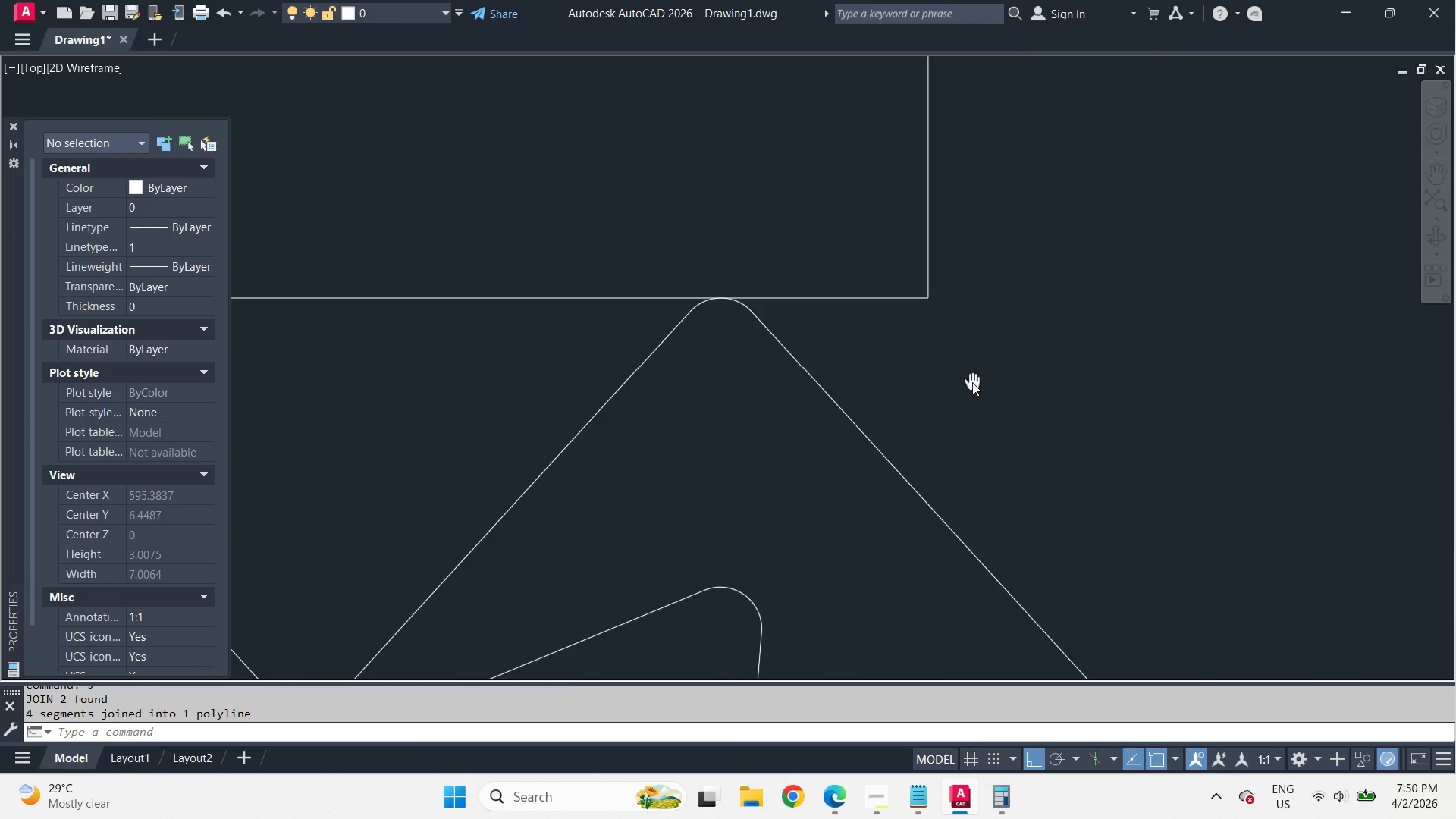 
left_click([858, 444])
 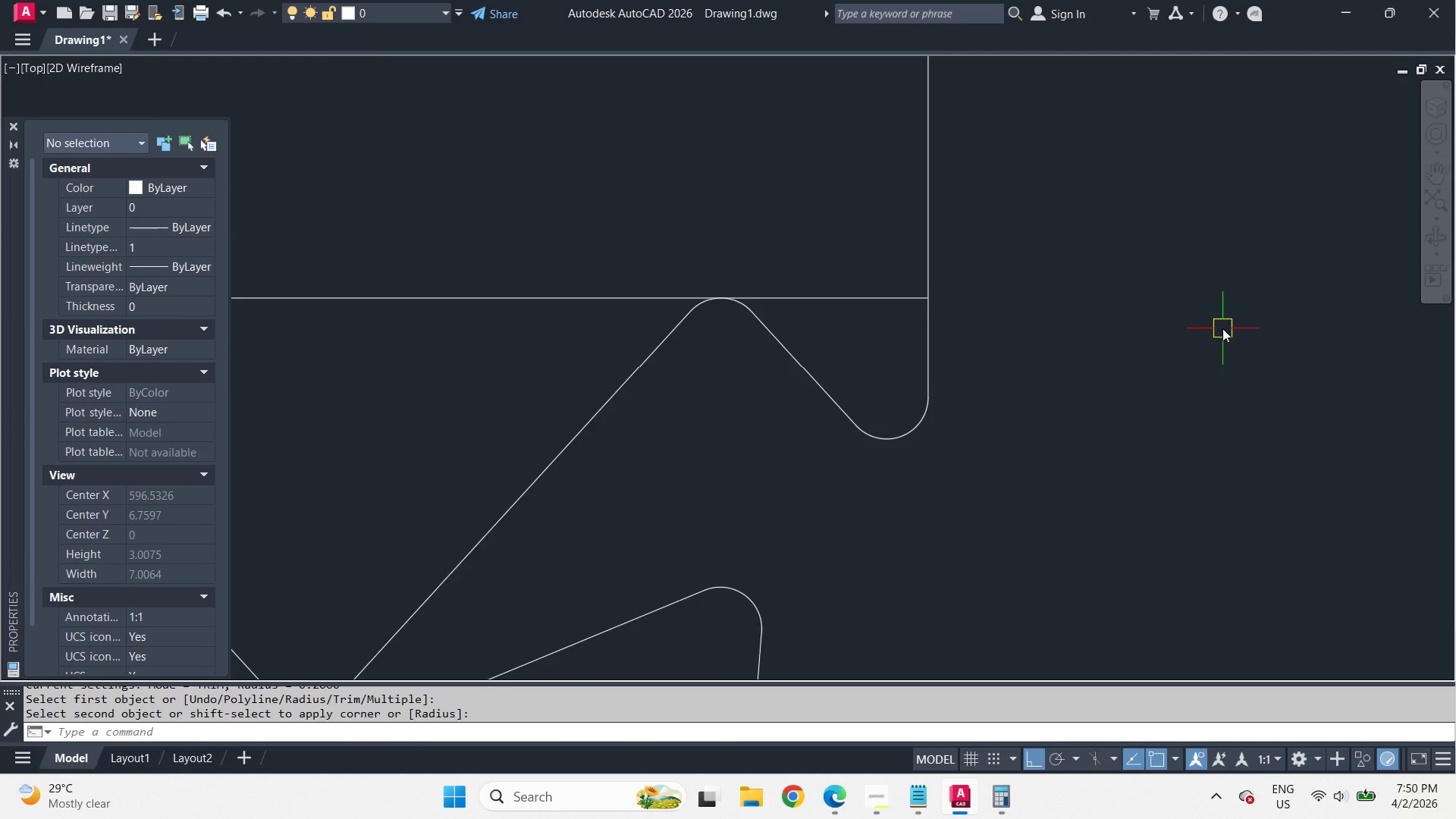 
scroll: coordinate [1227, 328], scroll_direction: down, amount: 3.0
 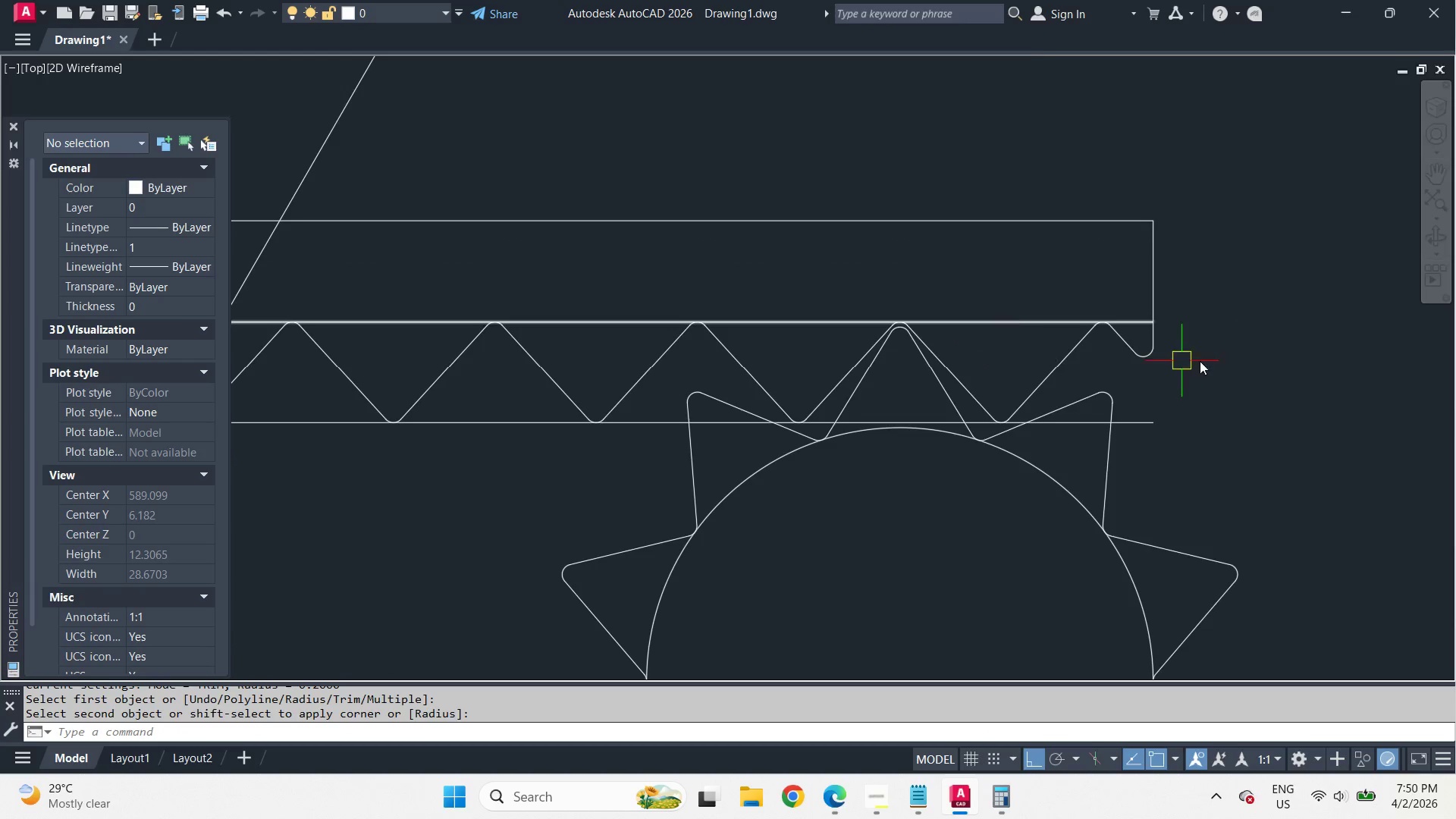 
key(F)
 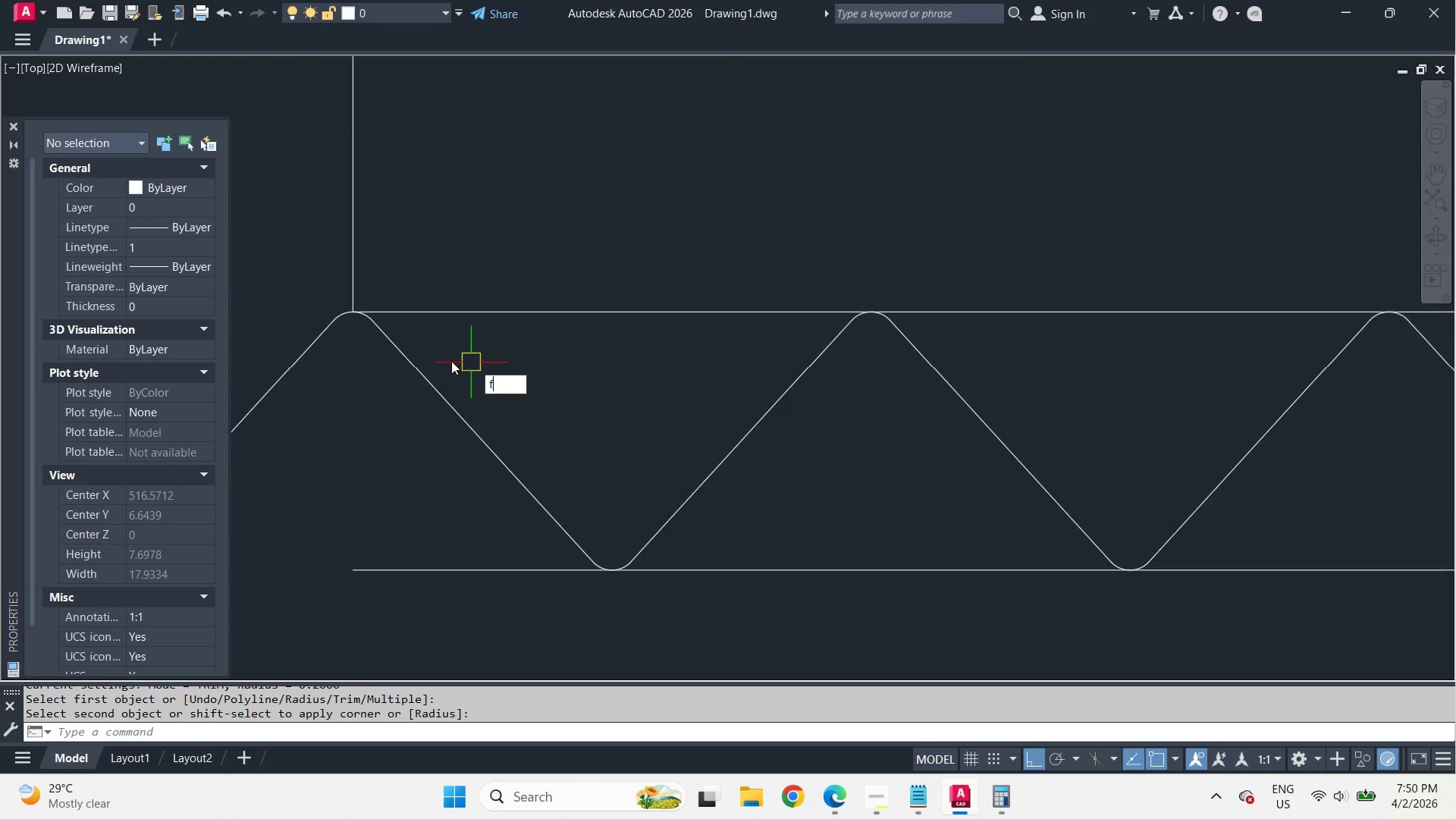 
scroll: coordinate [1314, 342], scroll_direction: down, amount: 2.0
 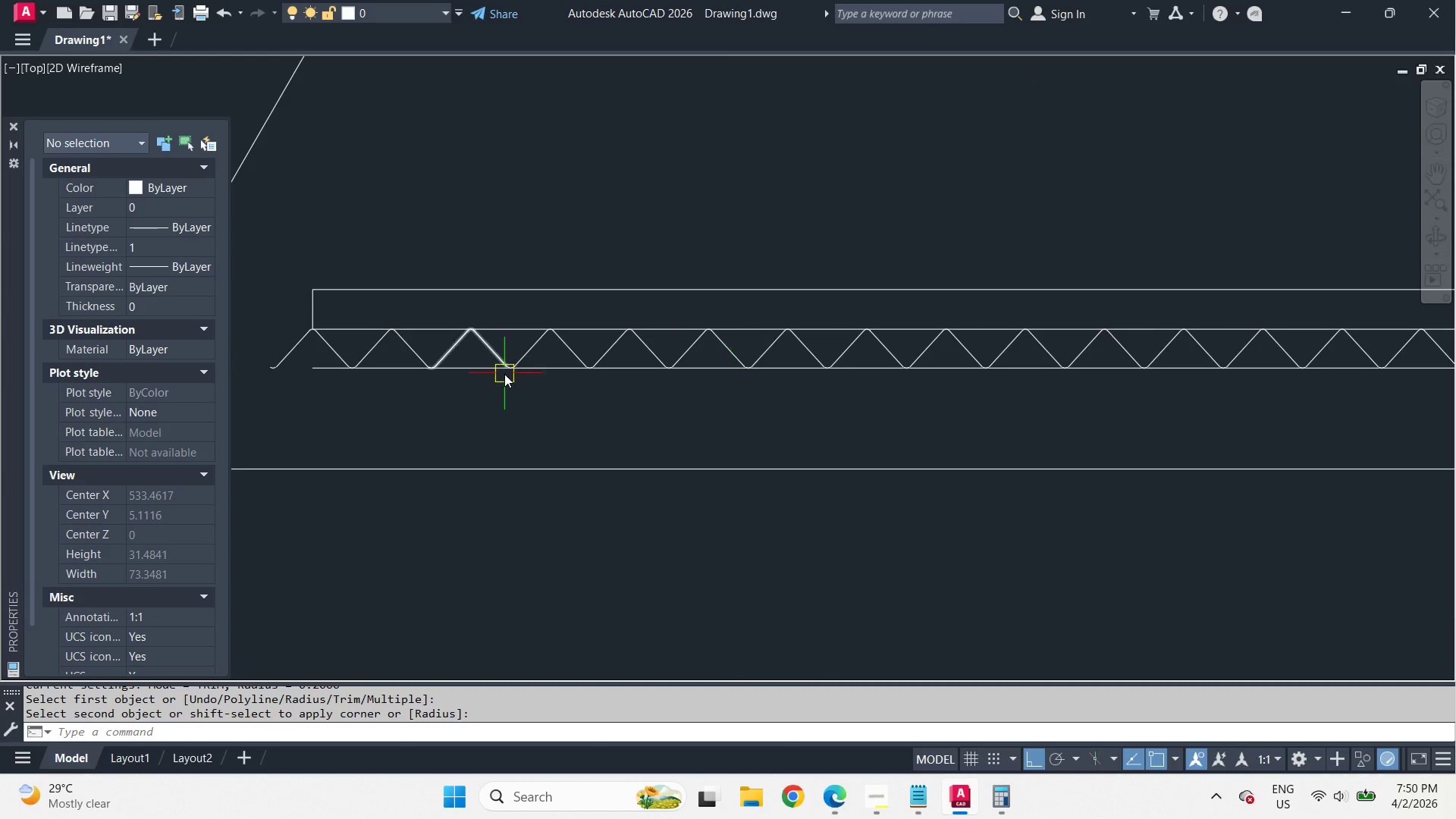 
key(Space)
 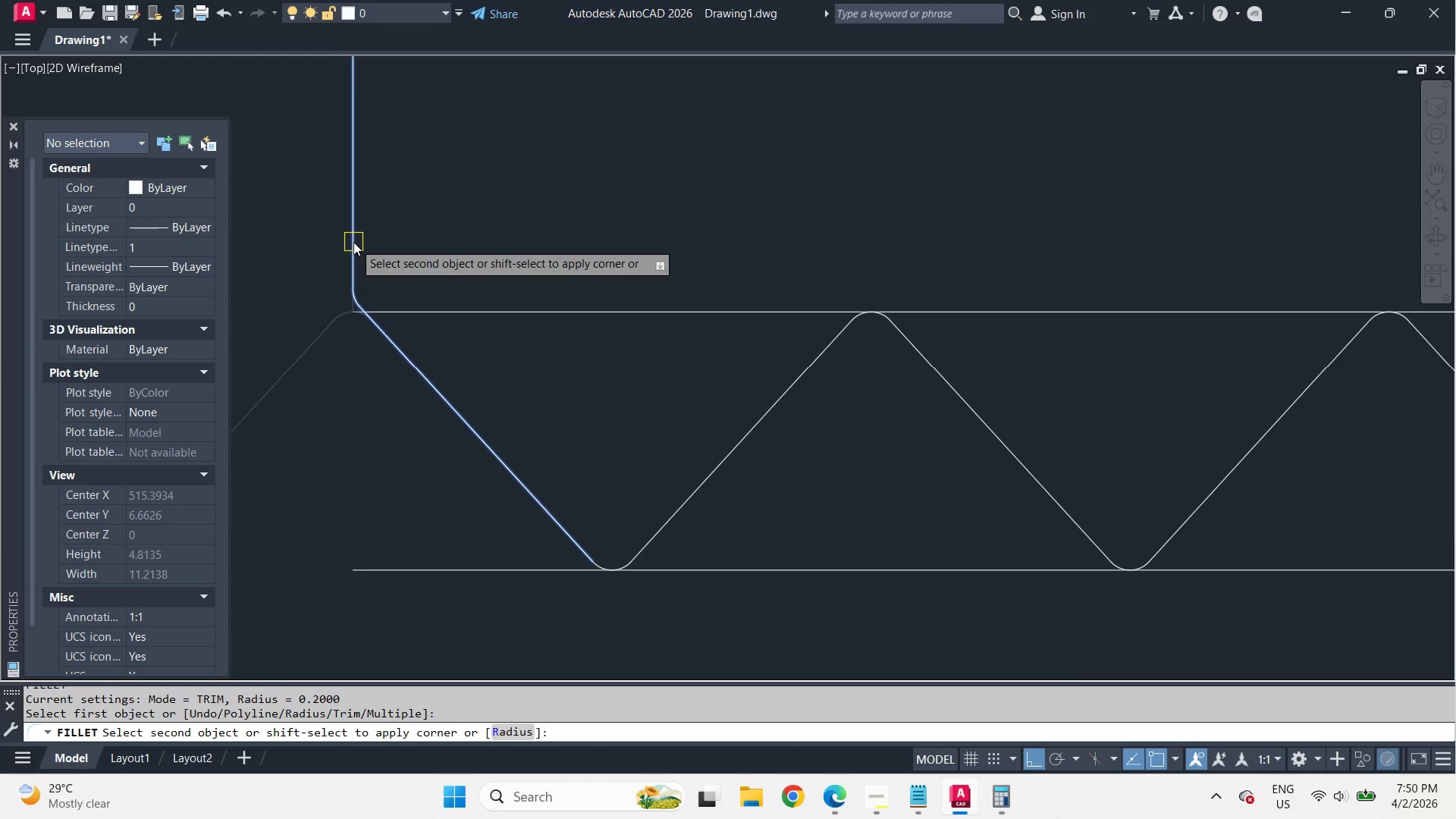 
scroll: coordinate [471, 362], scroll_direction: up, amount: 4.0
 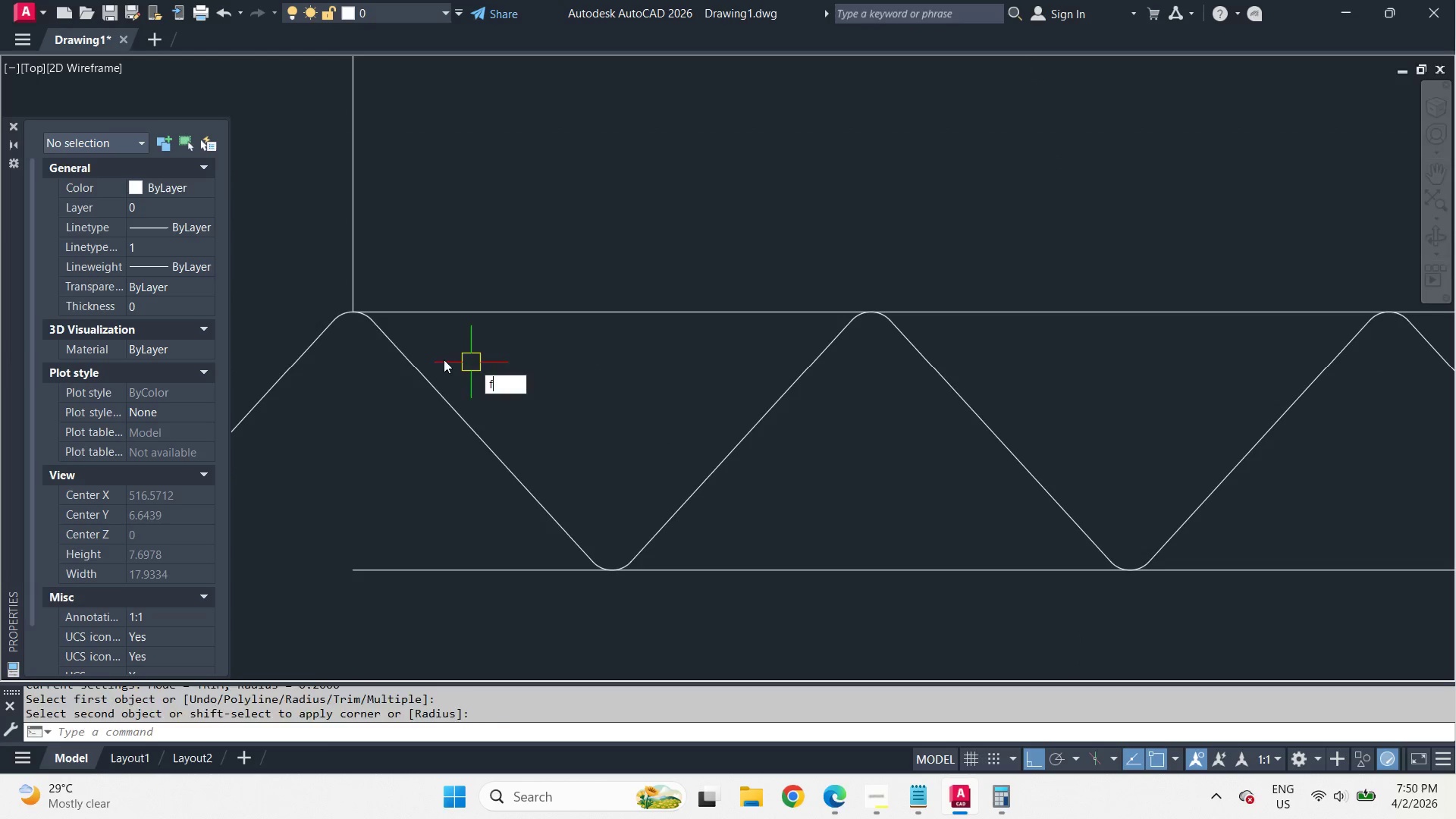 
left_click([663, 297])
 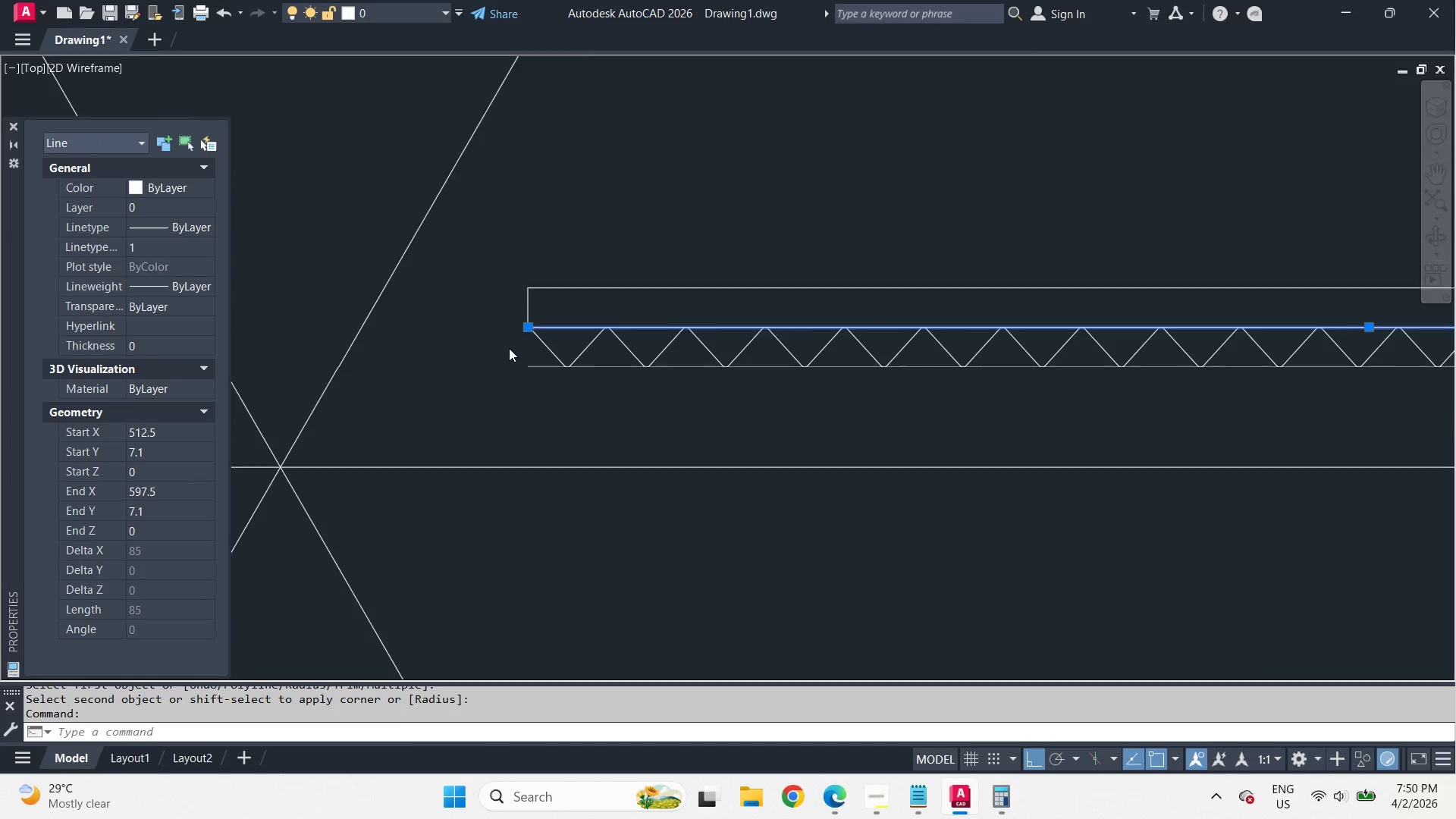 
key(E)
 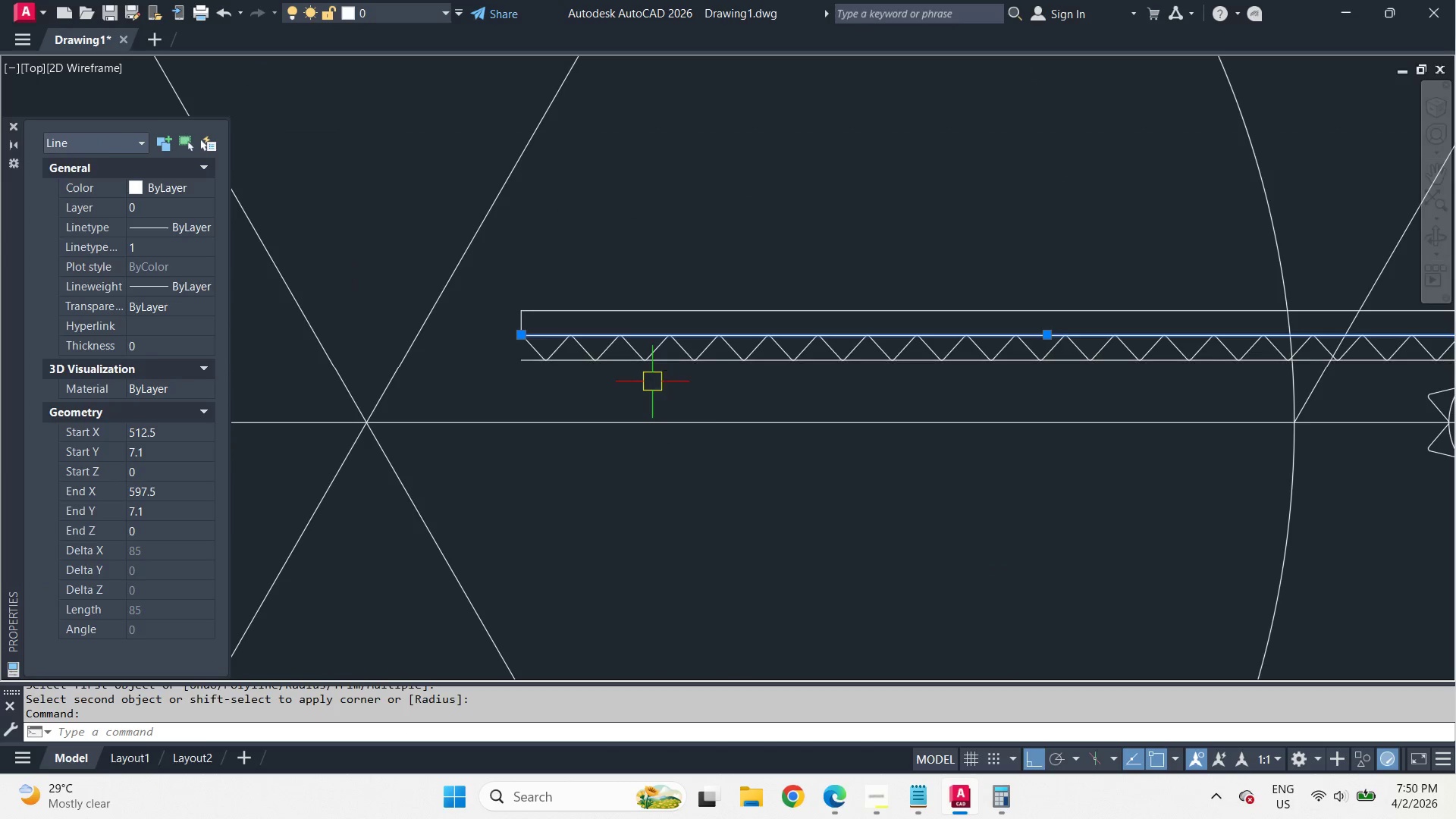 
key(Space)
 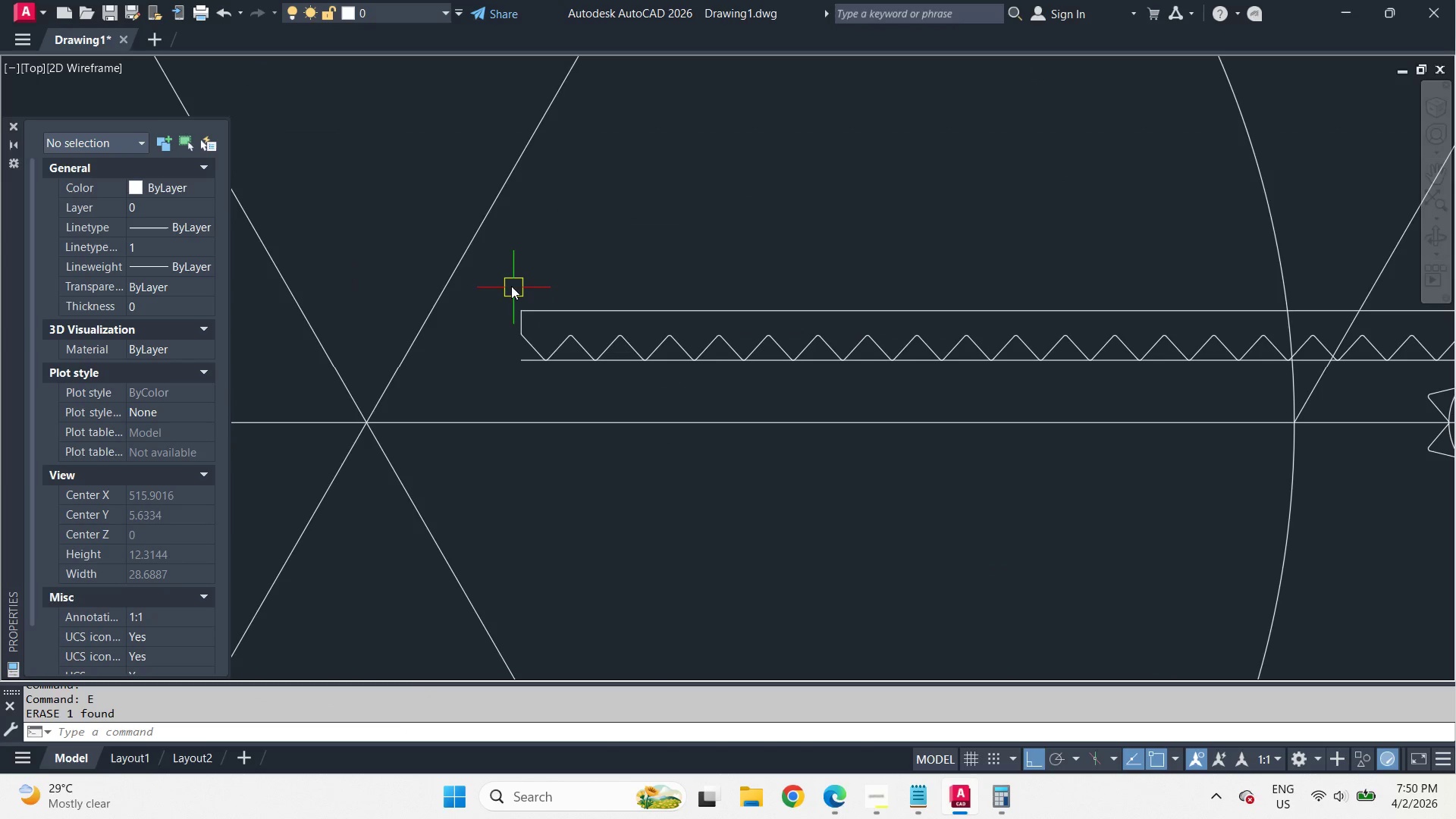 
scroll: coordinate [686, 282], scroll_direction: down, amount: 2.0
 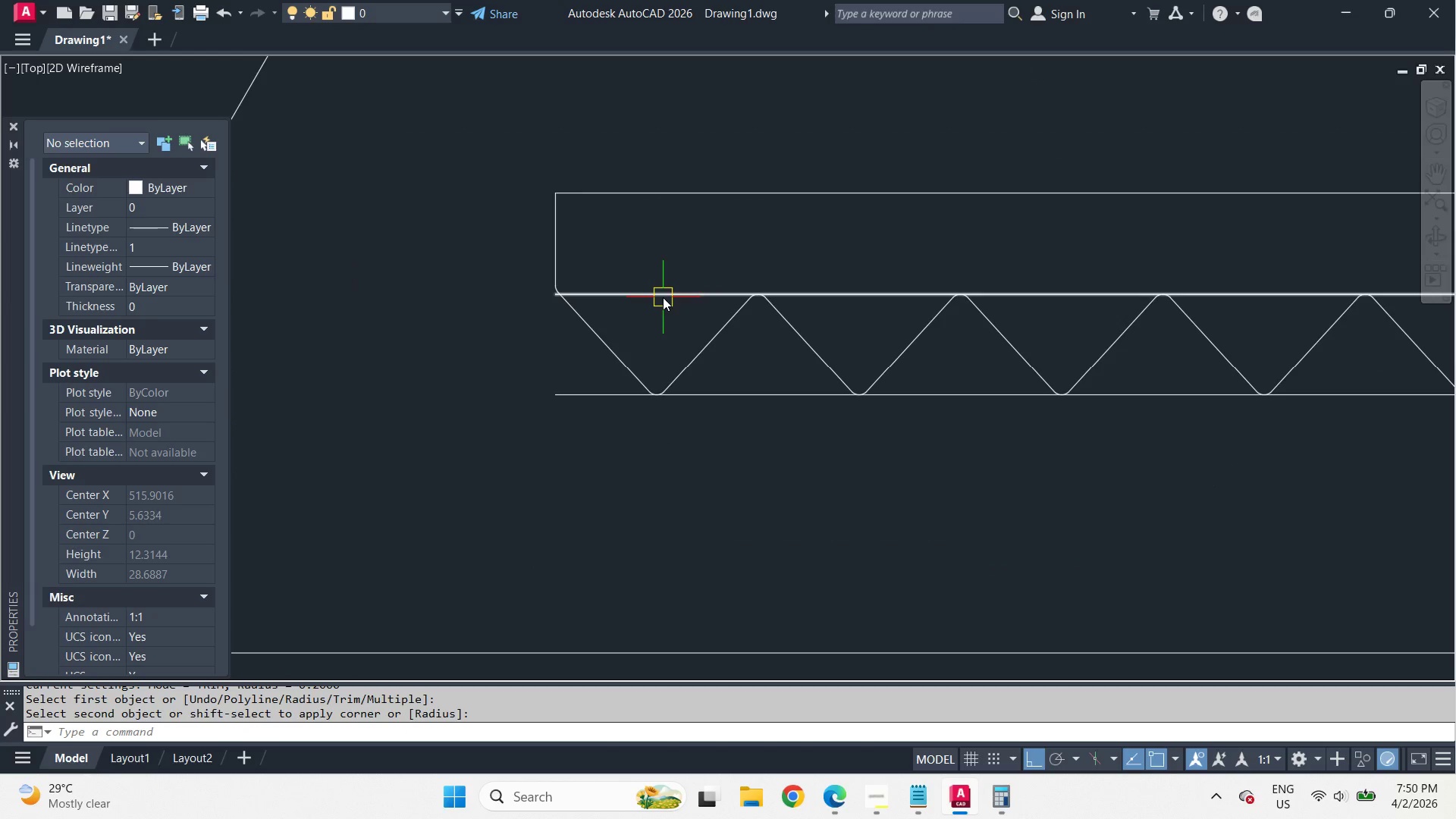 
left_click_drag(start_coordinate=[507, 284], to_coordinate=[517, 297])
 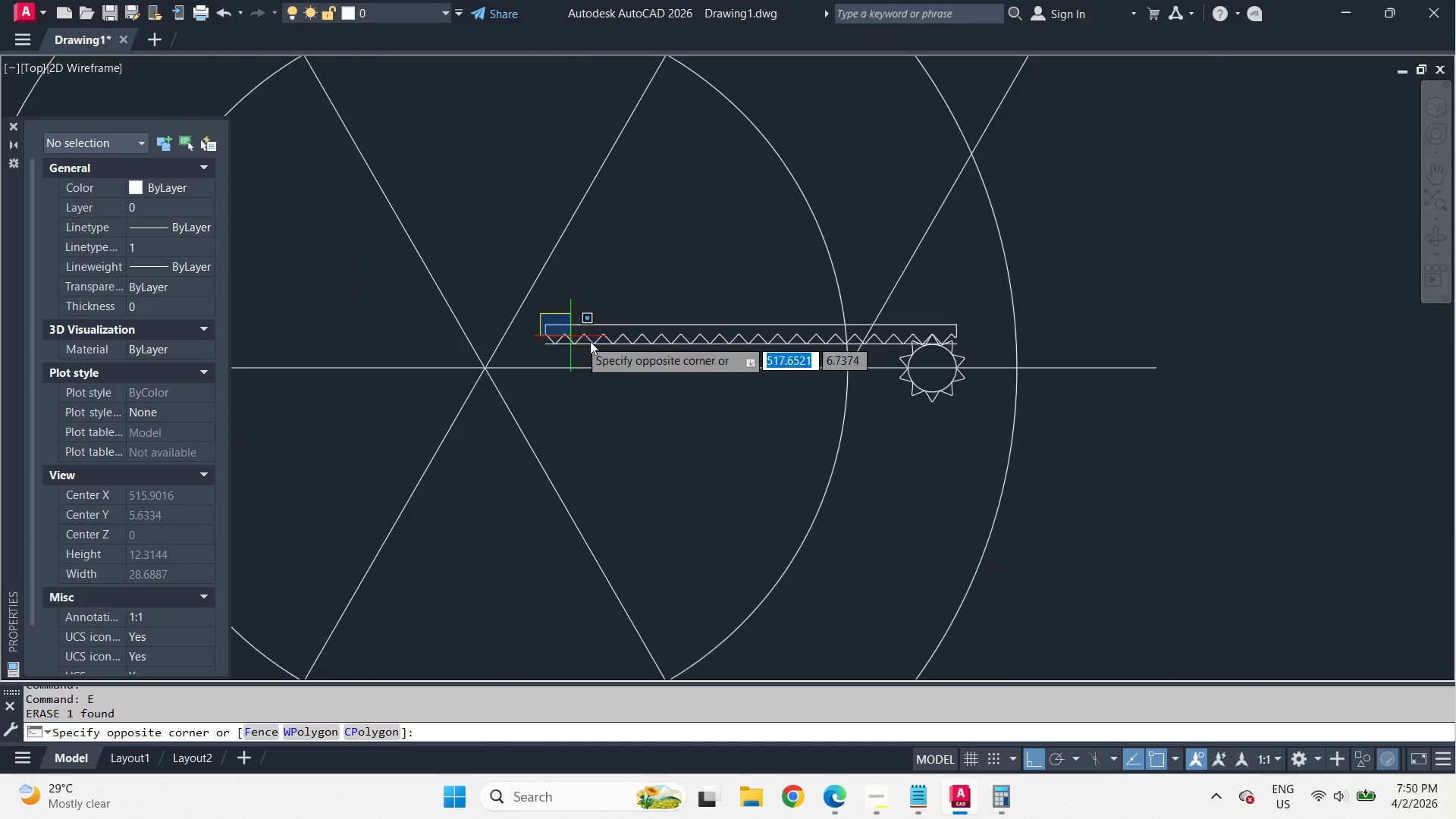 
scroll: coordinate [509, 348], scroll_direction: down, amount: 3.0
 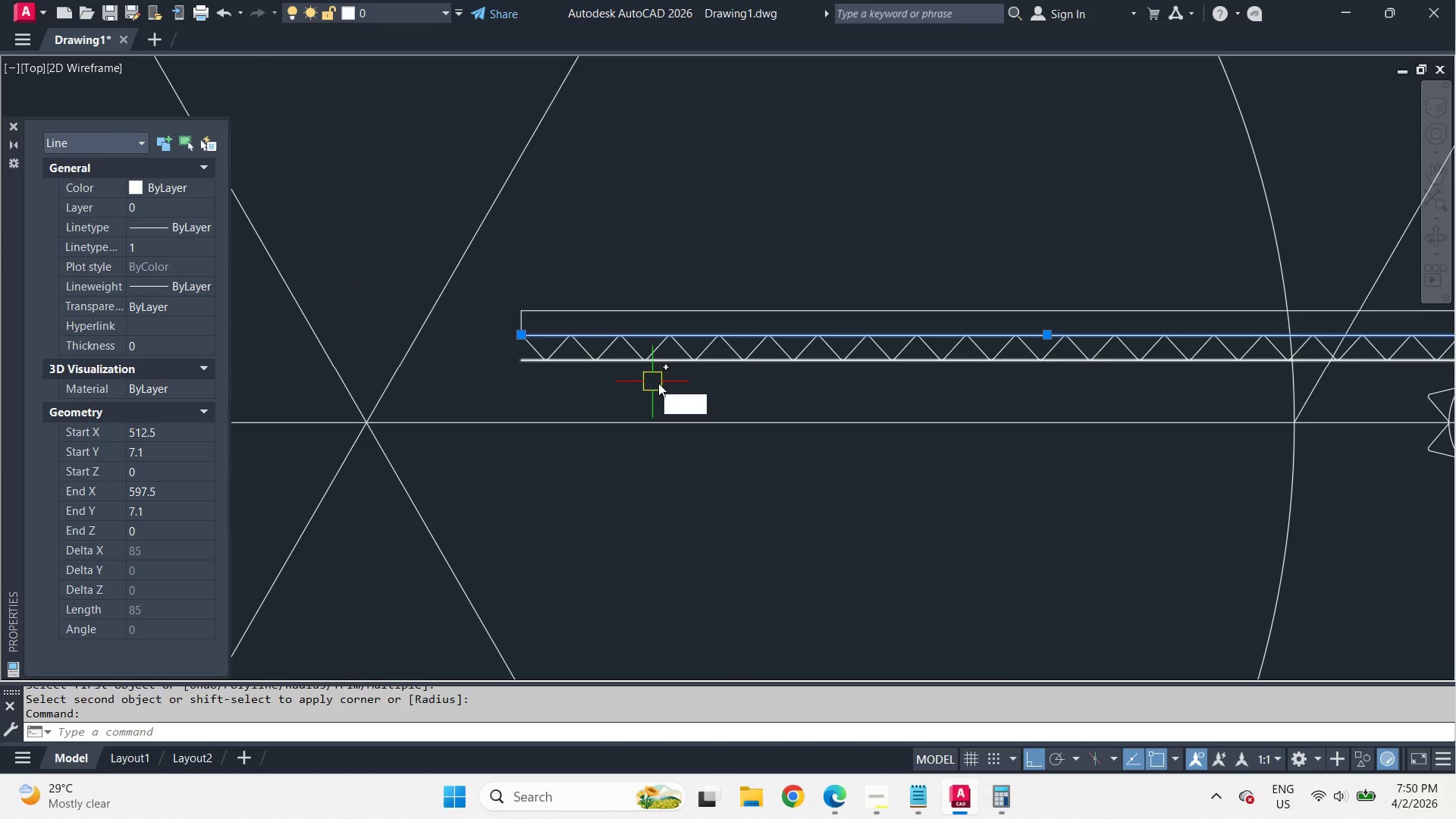 
key(J)
 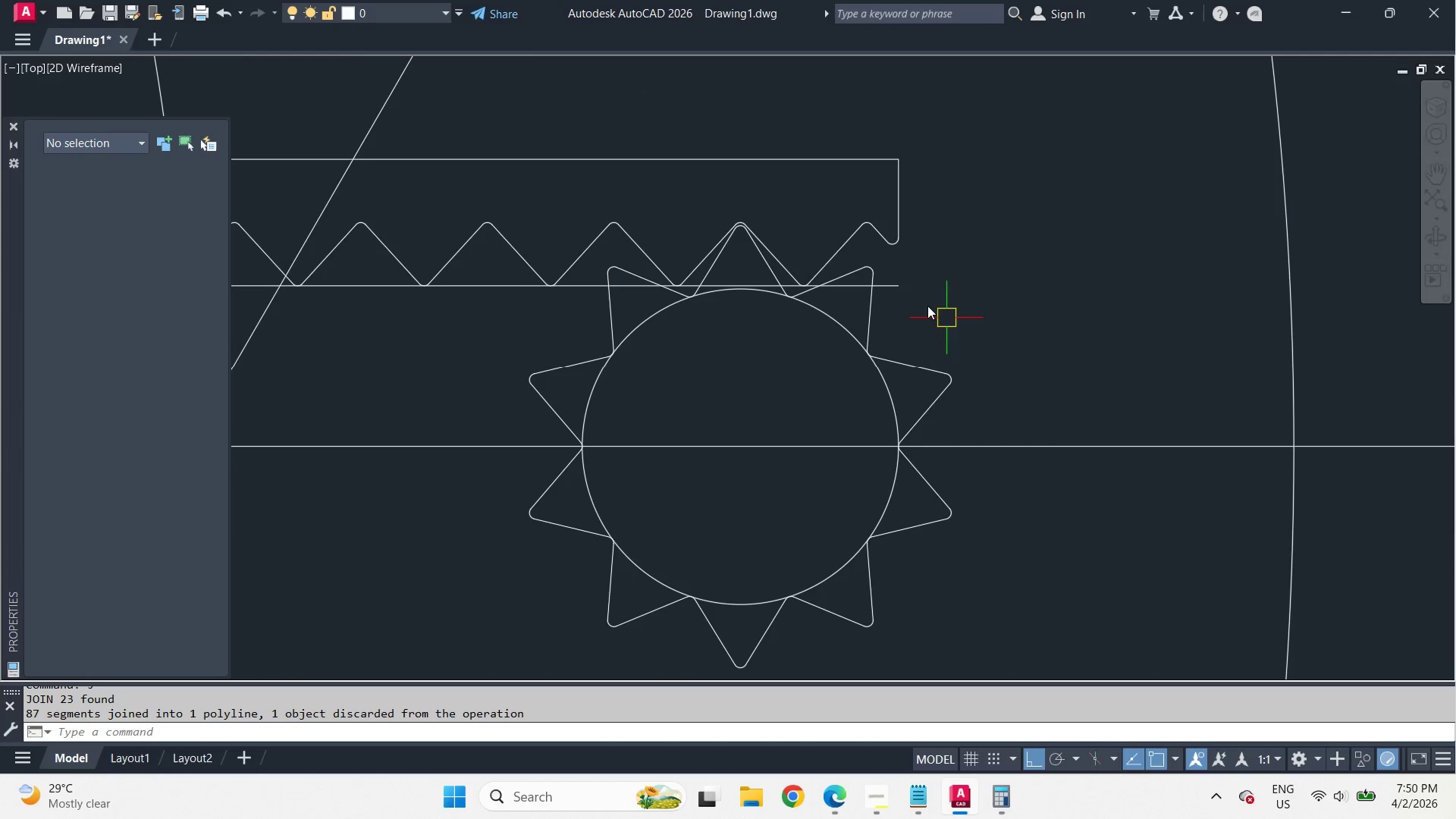 
key(Space)
 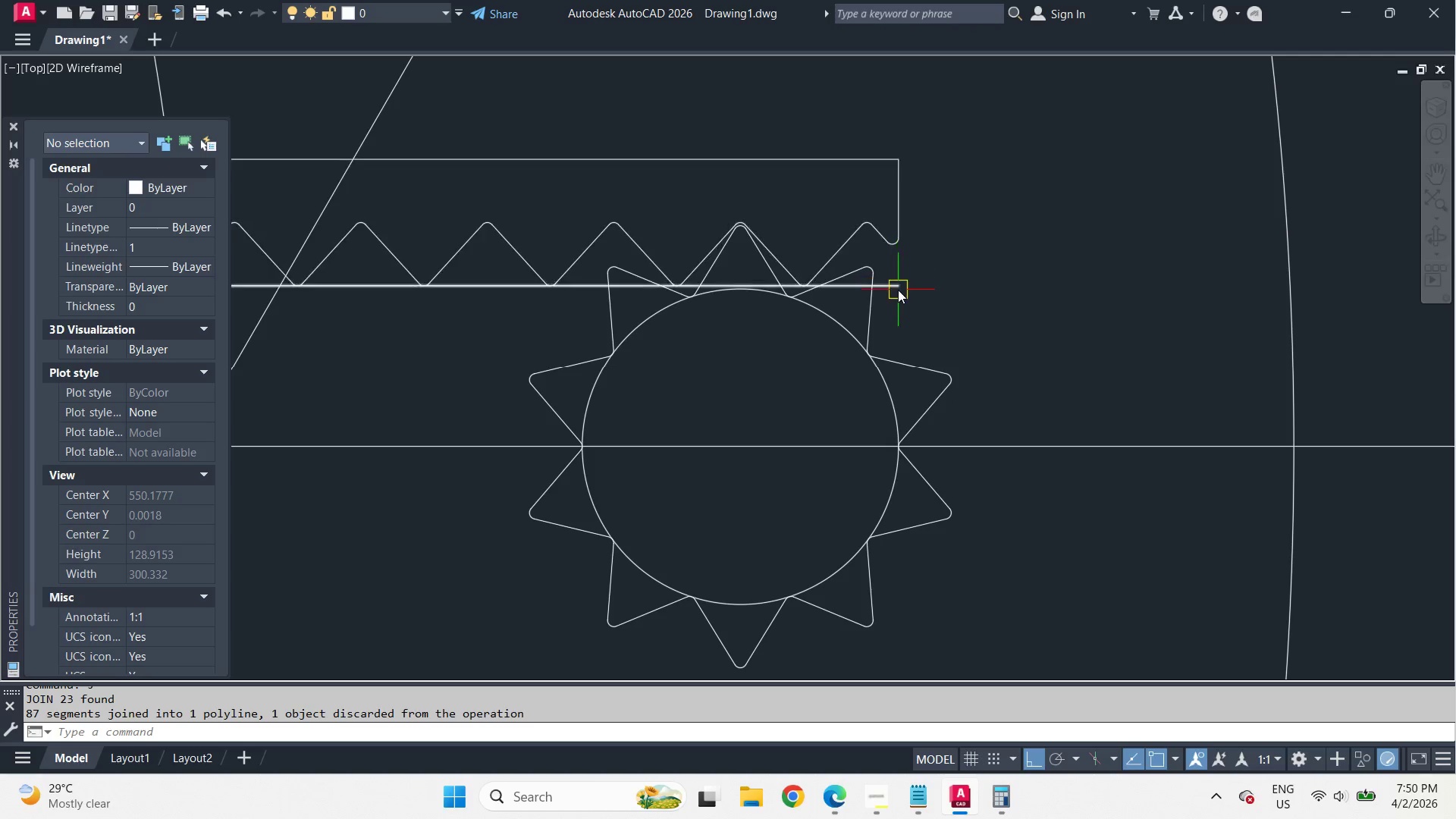 
scroll: coordinate [564, 334], scroll_direction: down, amount: 2.0
 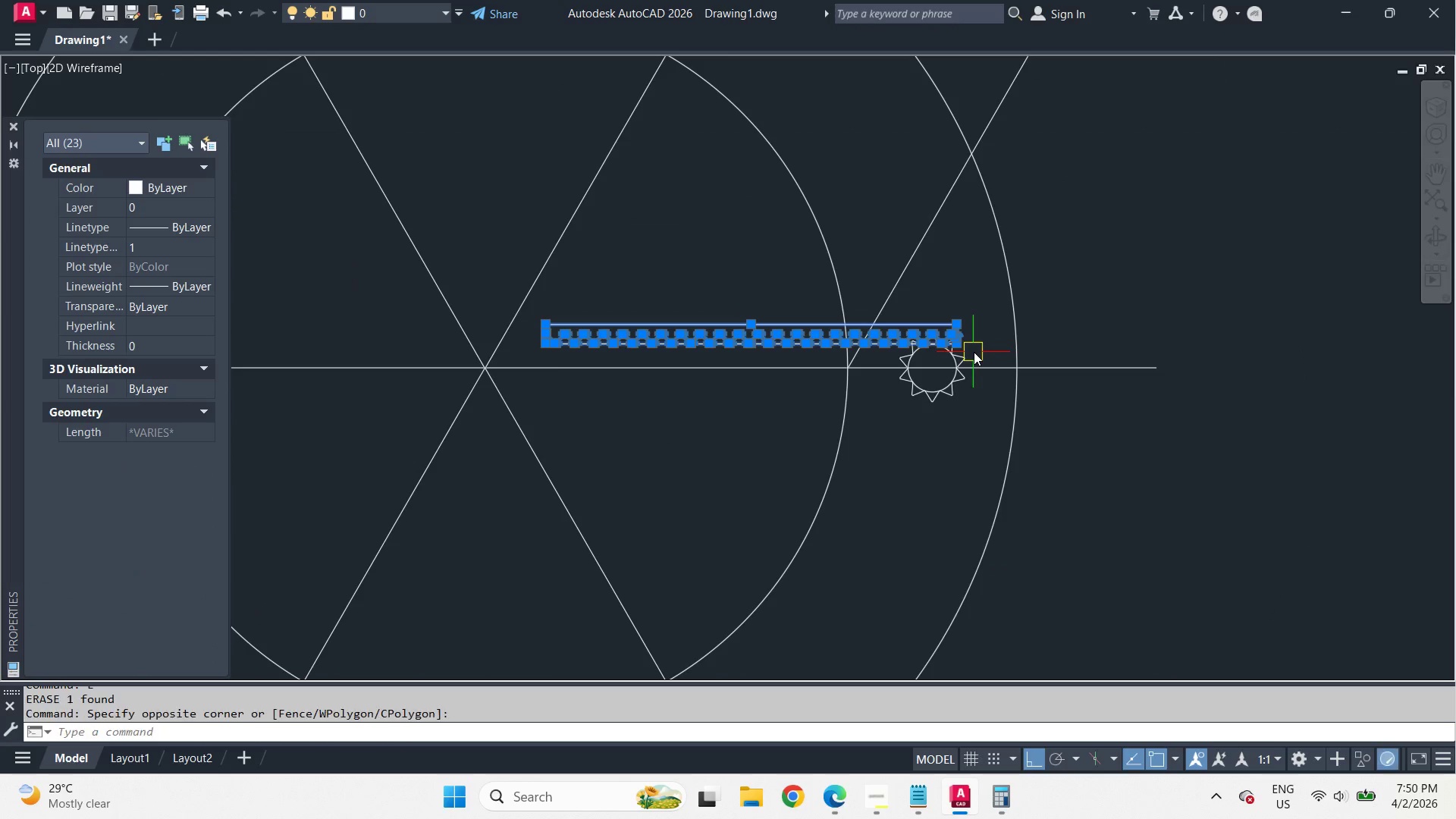 
left_click([899, 290])
 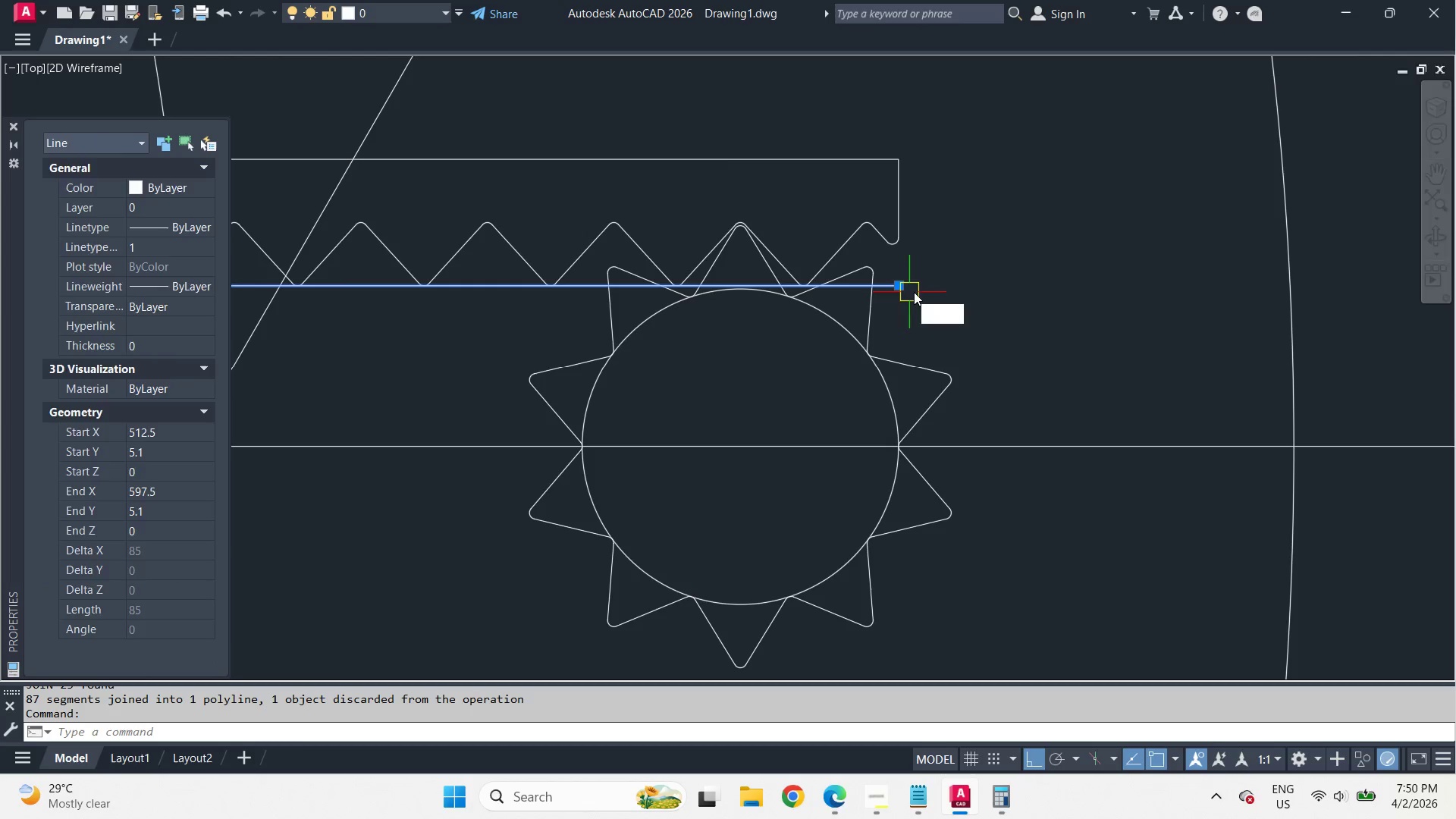 
key(E)
 